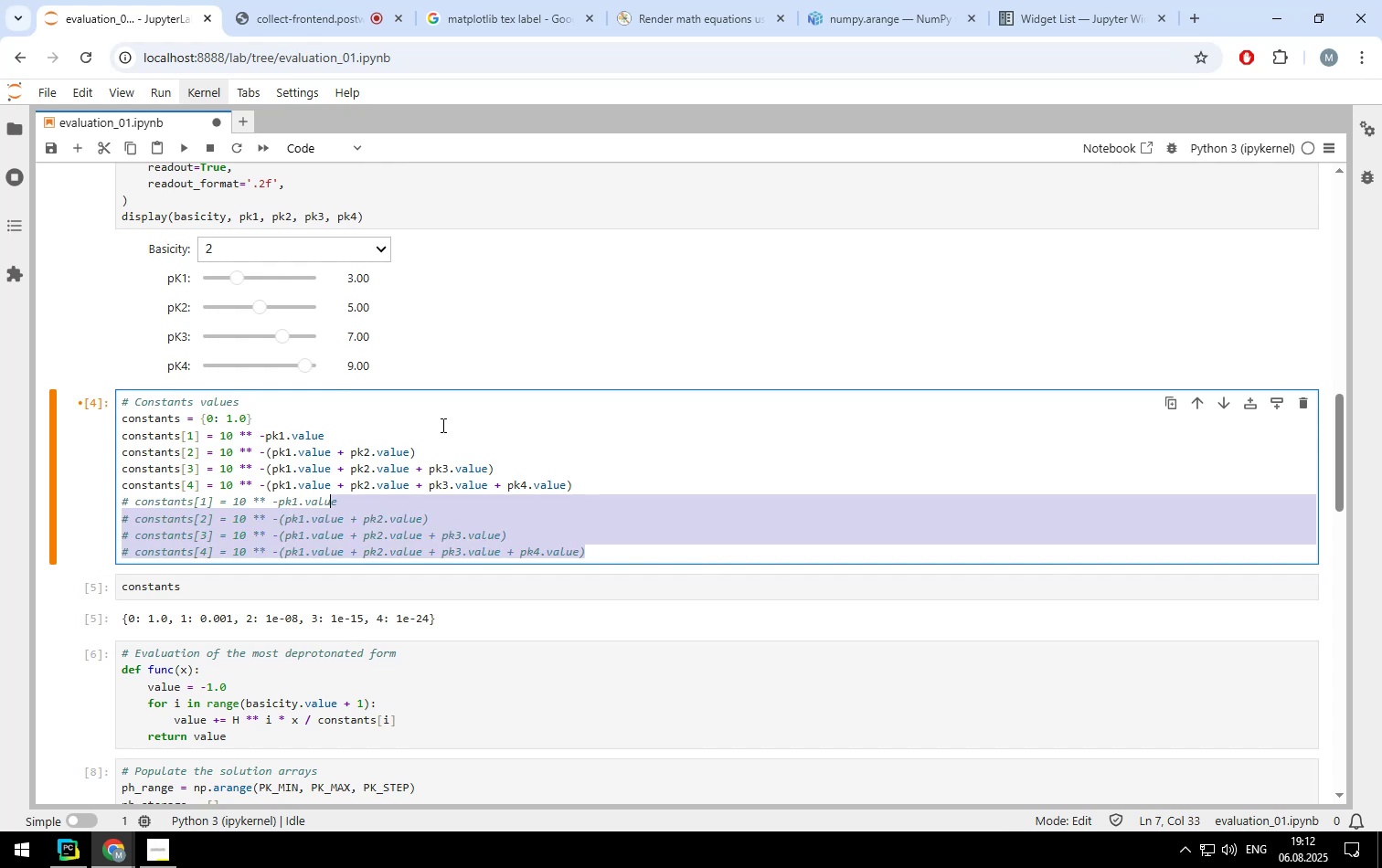 
key(ArrowUp)
 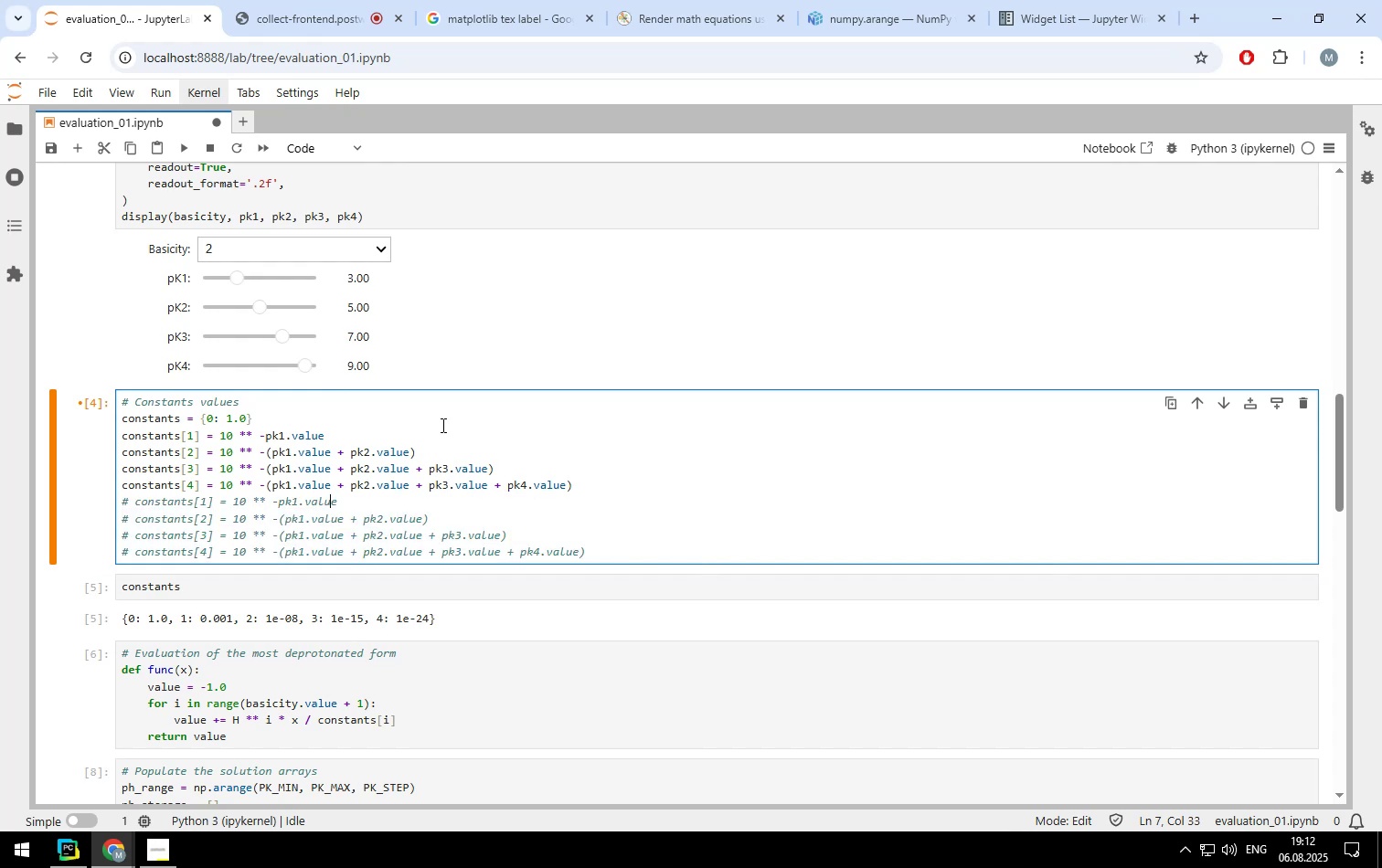 
key(ArrowUp)
 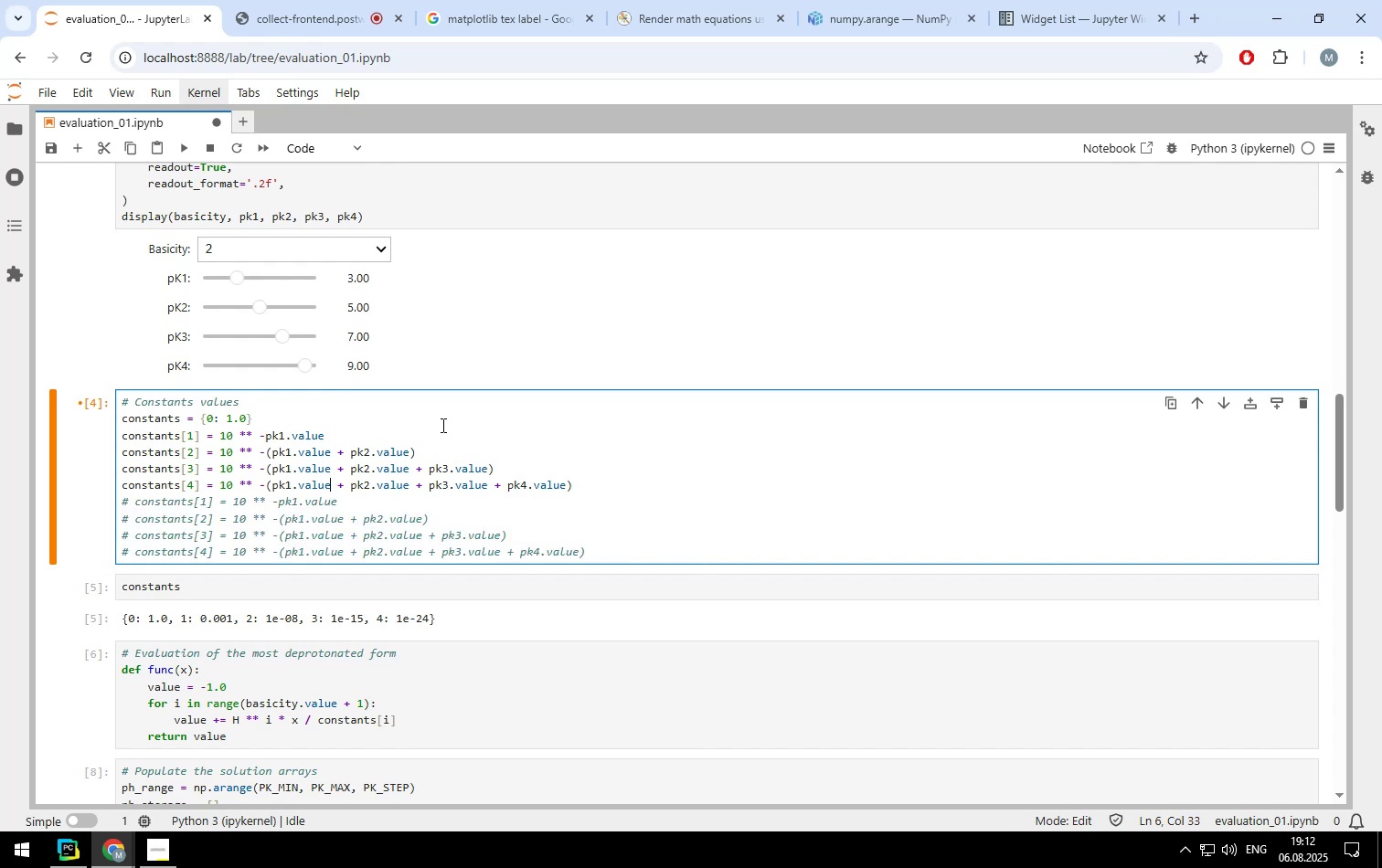 
key(ArrowUp)
 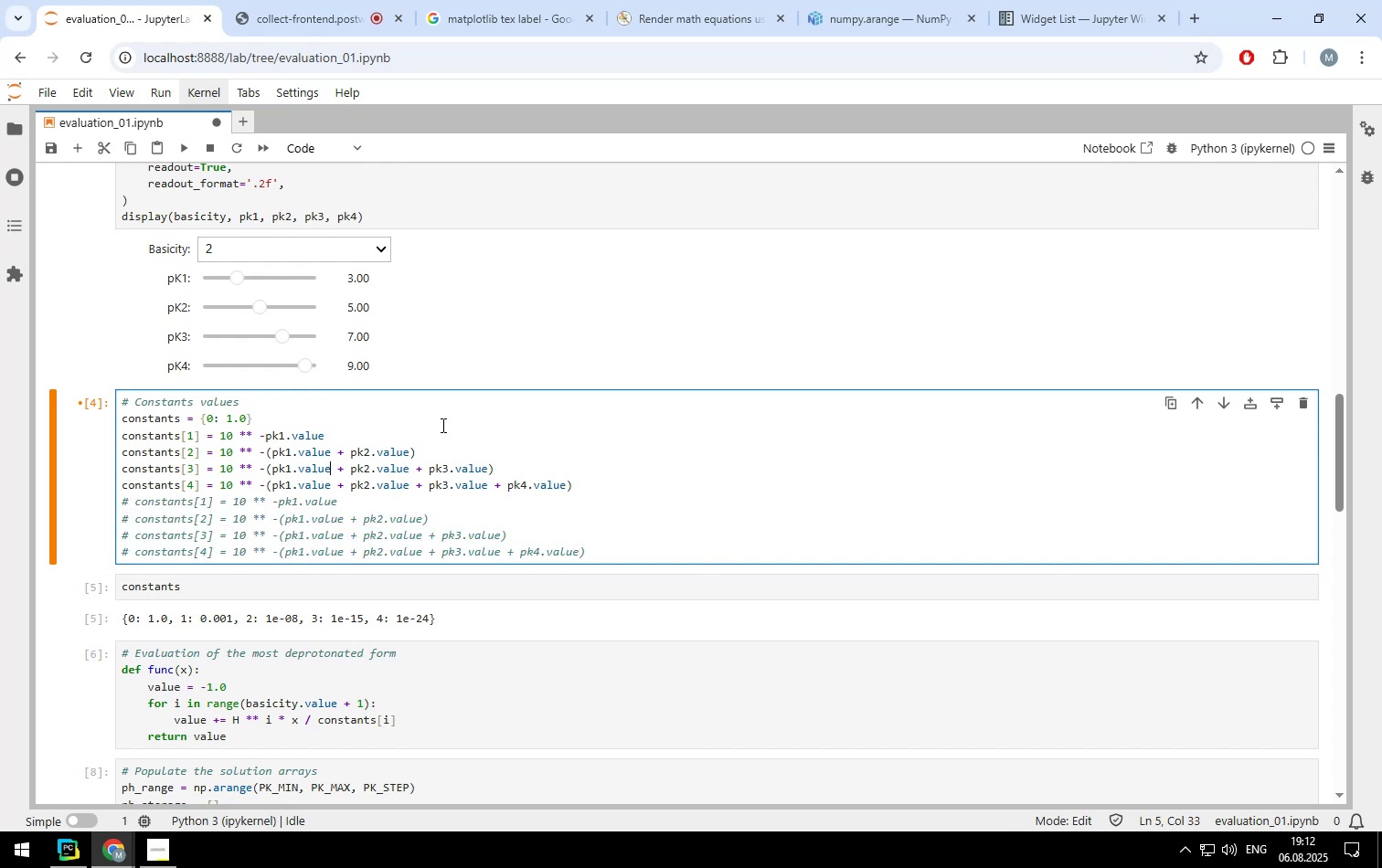 
key(ArrowUp)
 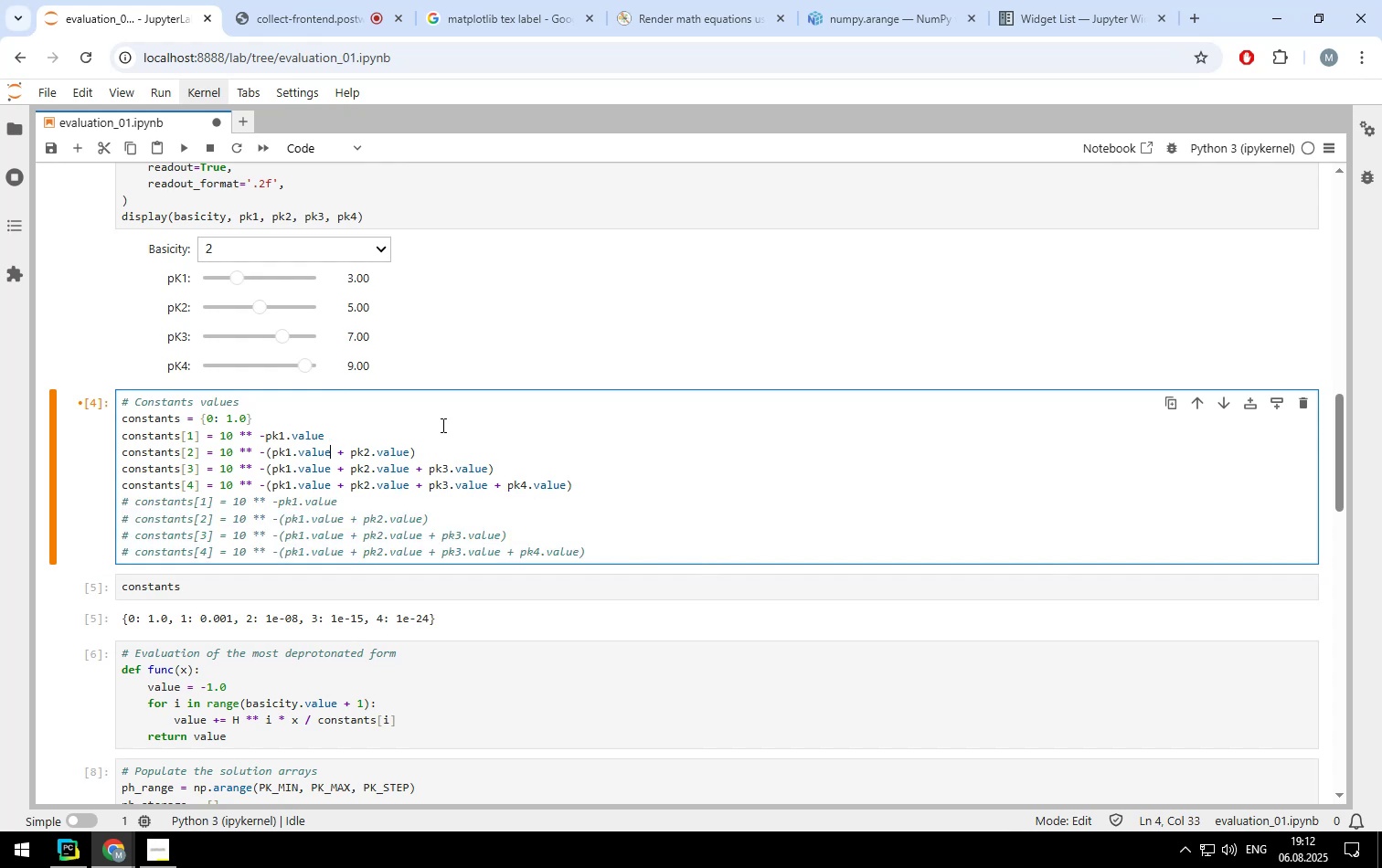 
key(ArrowUp)
 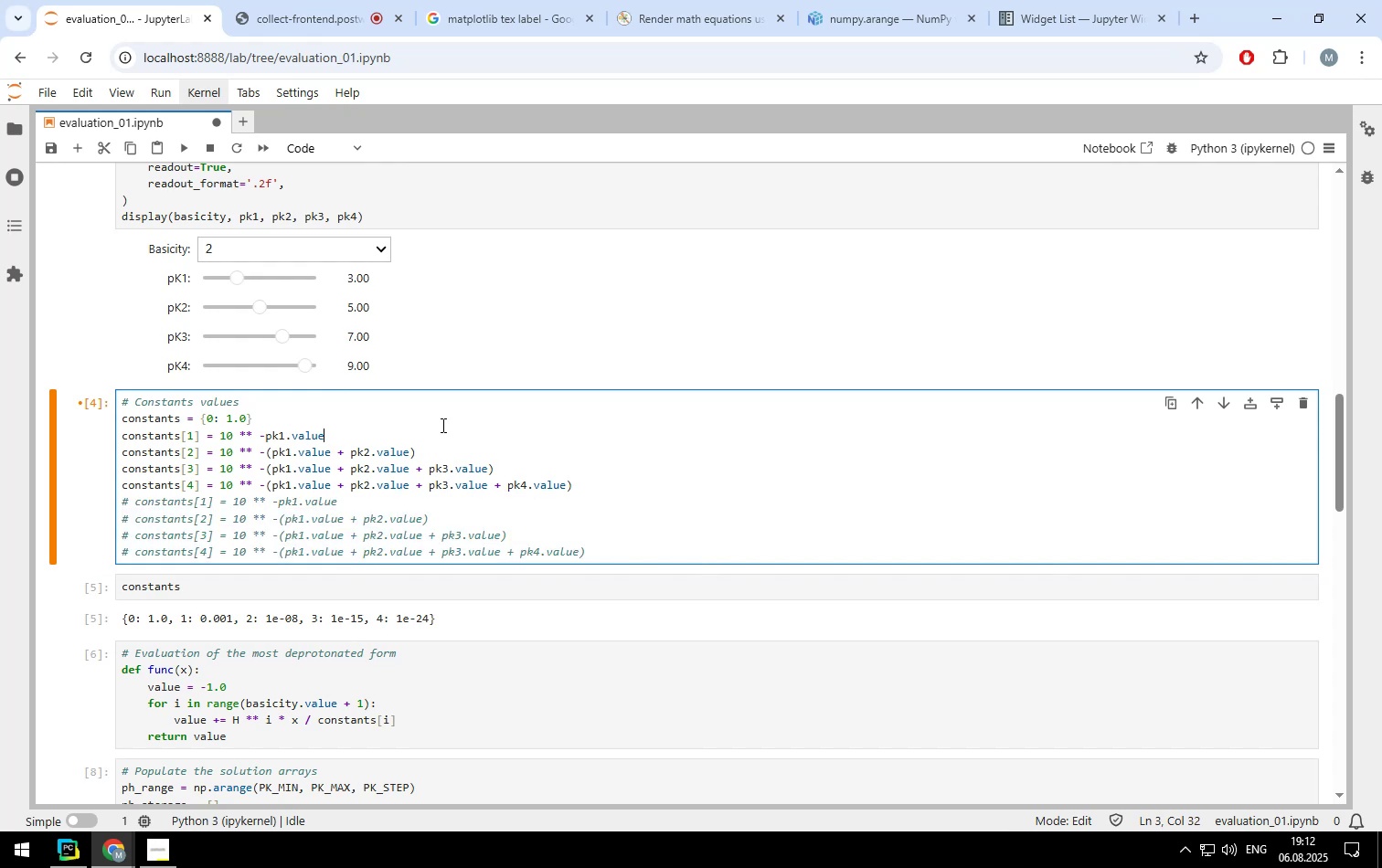 
key(ArrowDown)
 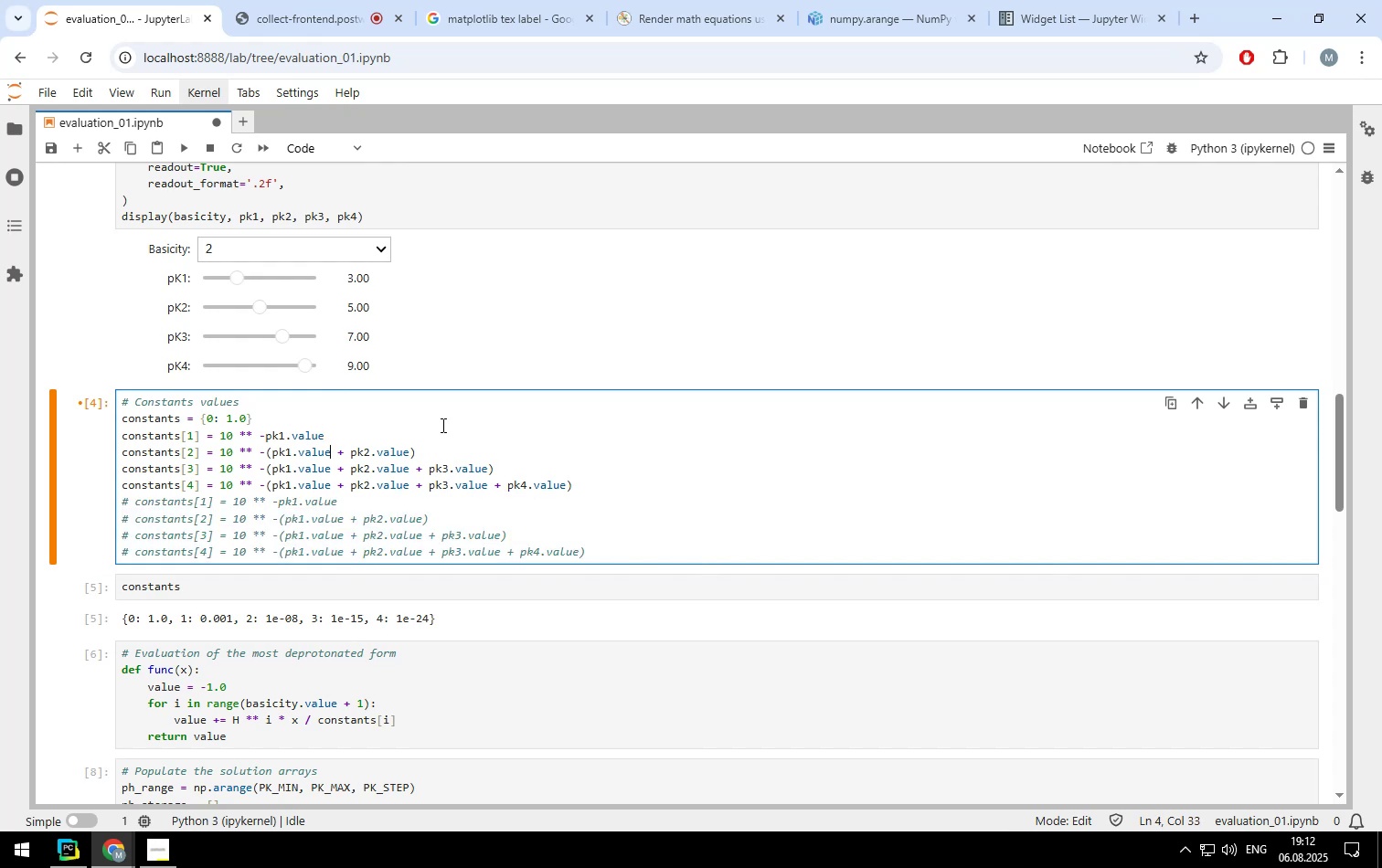 
key(ArrowRight)
 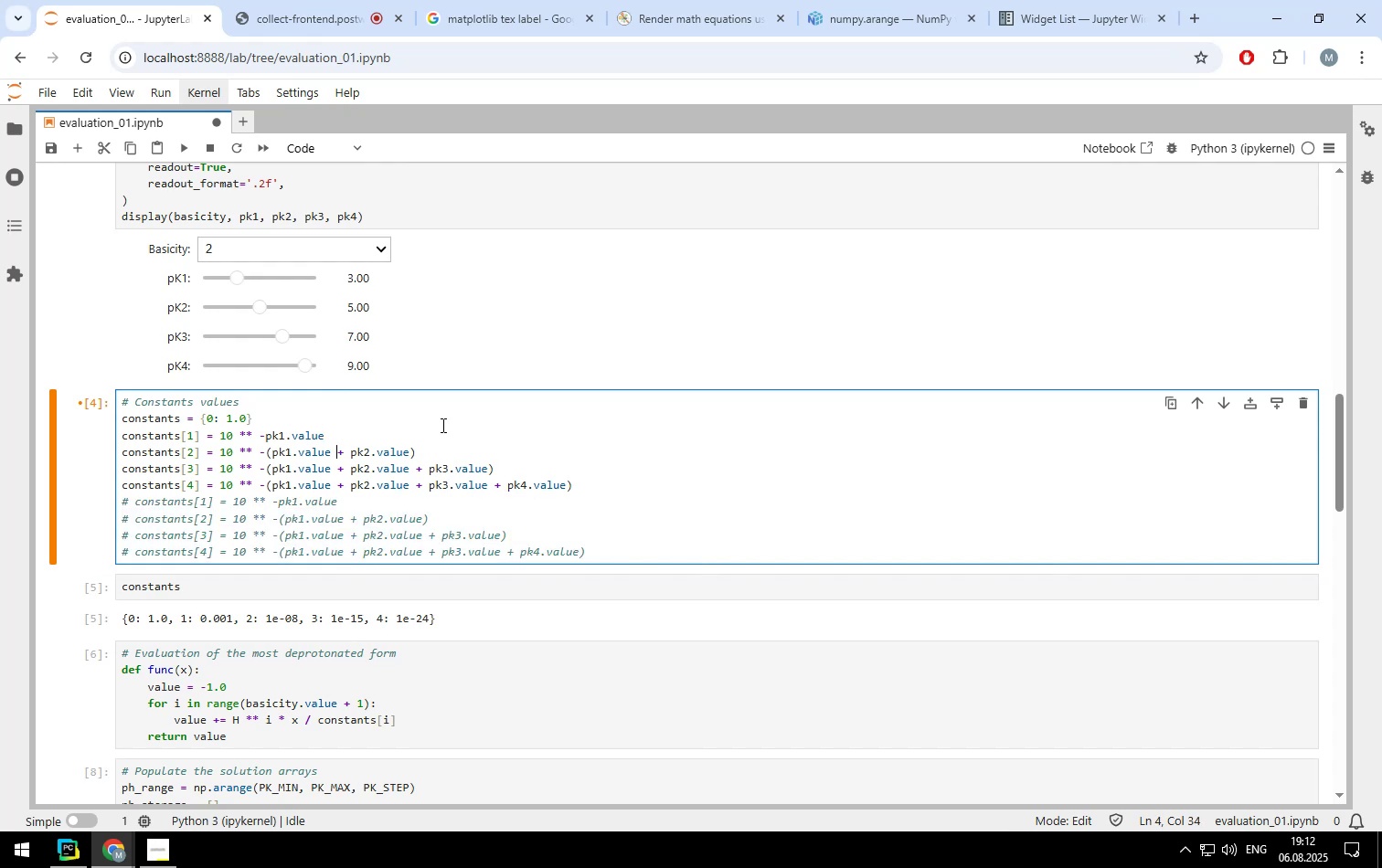 
key(ArrowRight)
 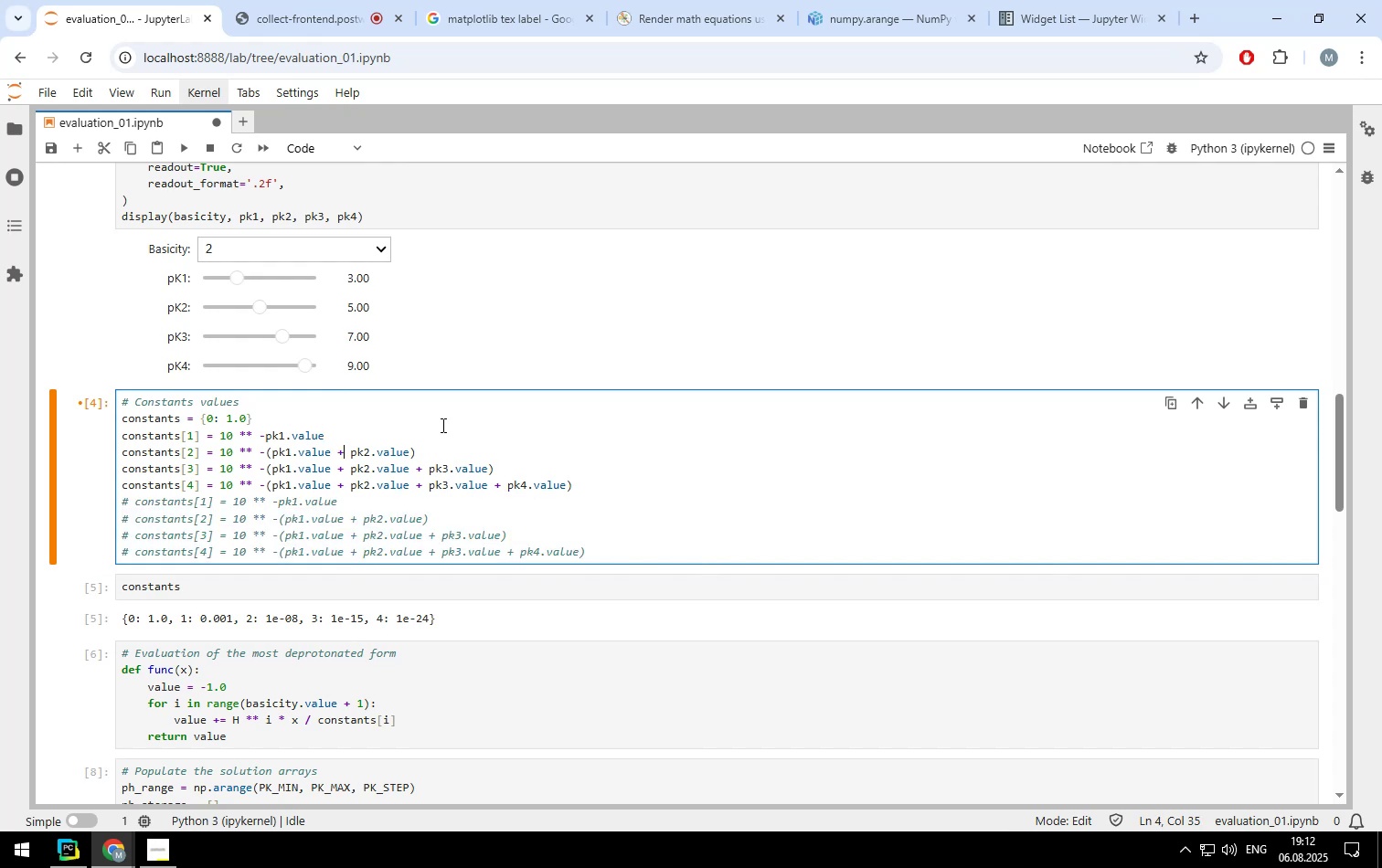 
key(ArrowRight)
 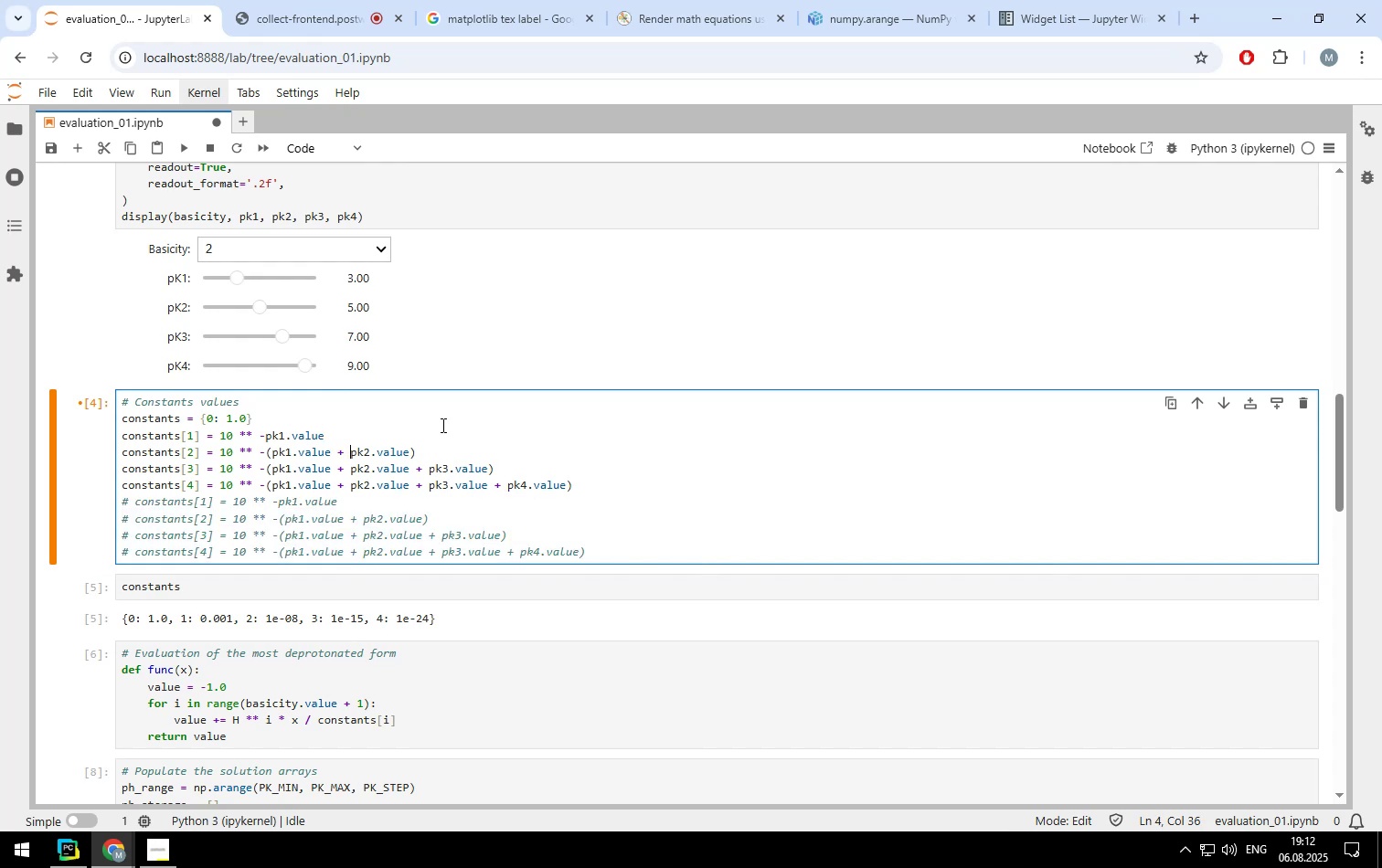 
key(ArrowRight)
 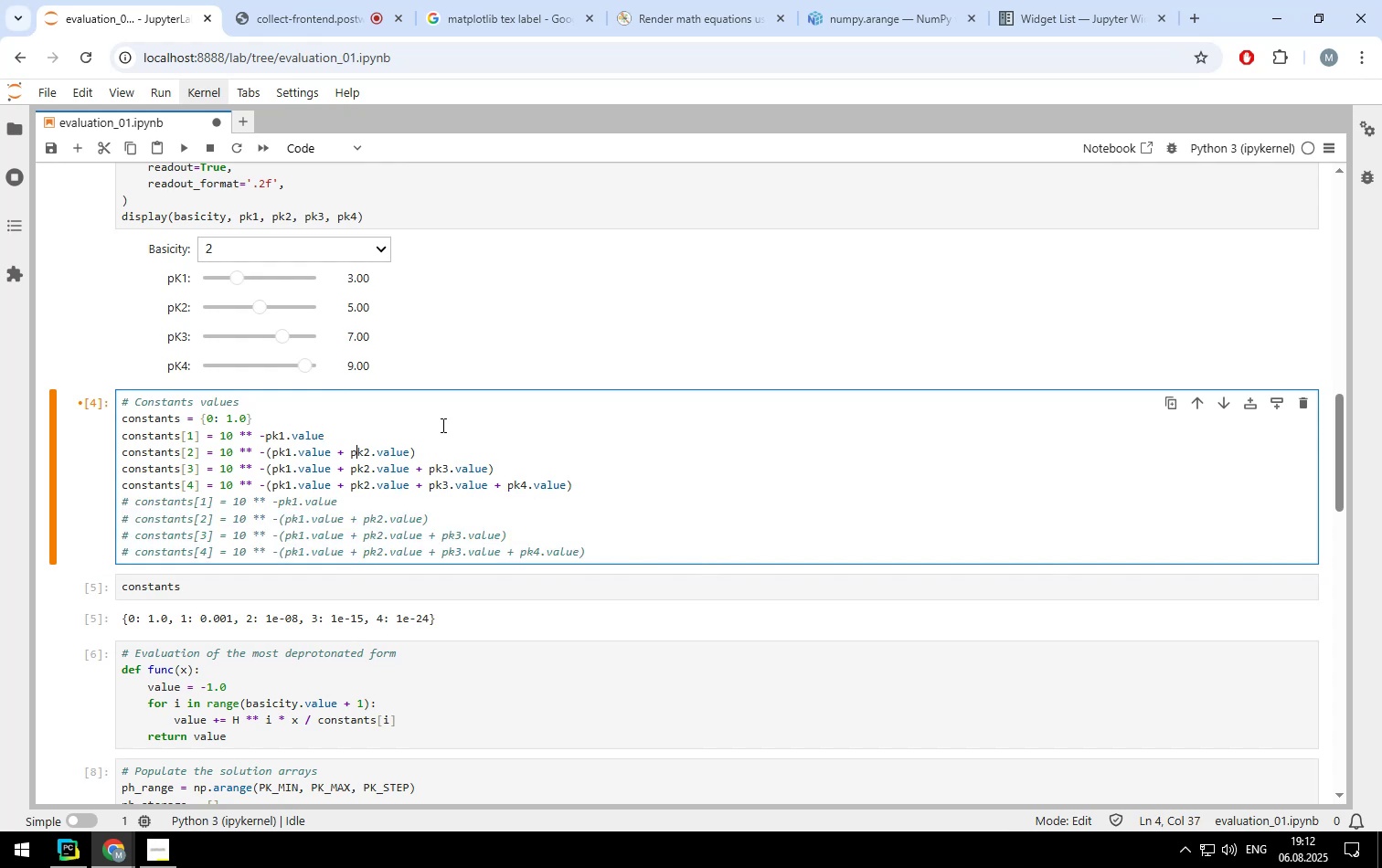 
key(ArrowLeft)
 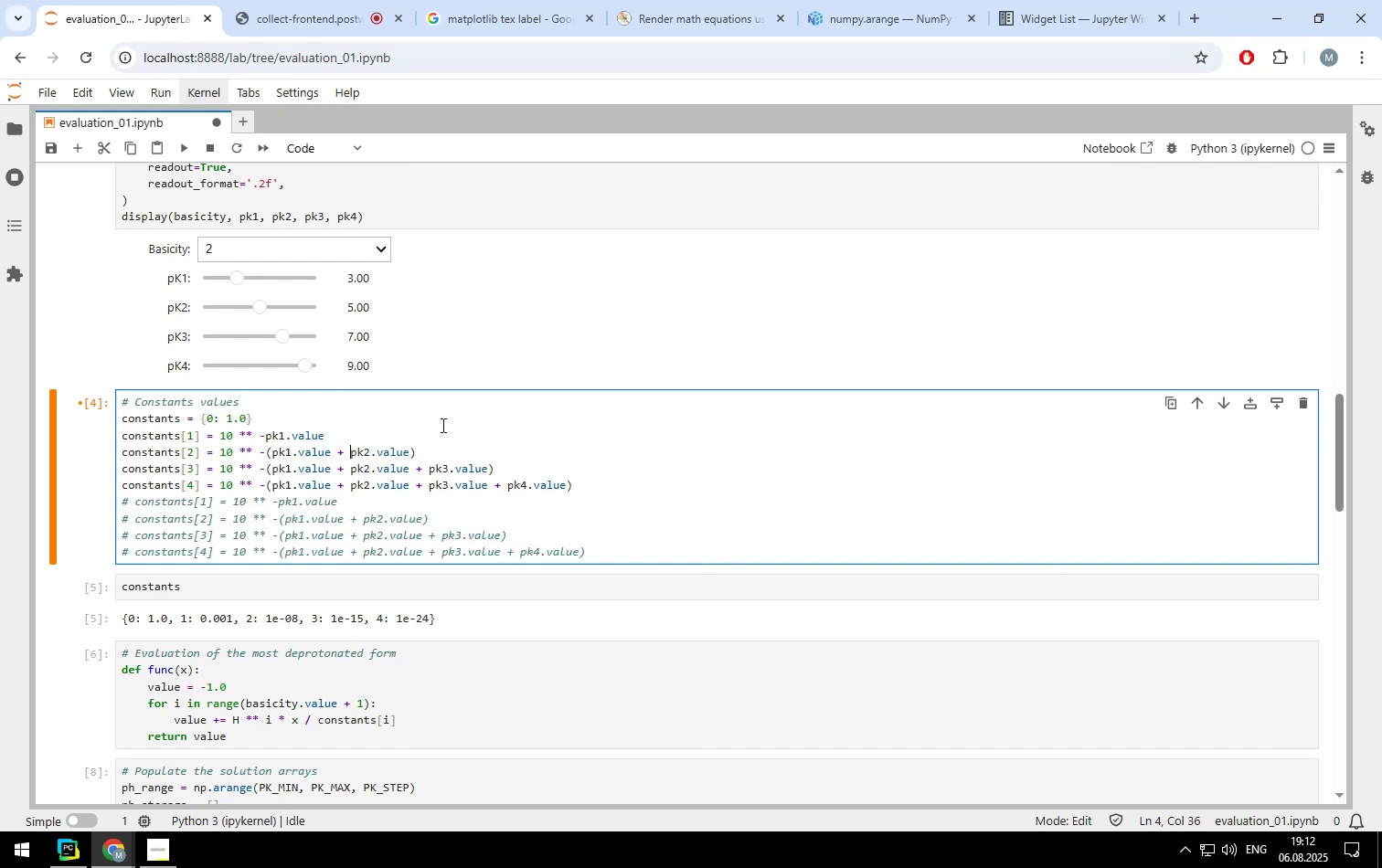 
hold_key(key=Backspace, duration=1.33)
 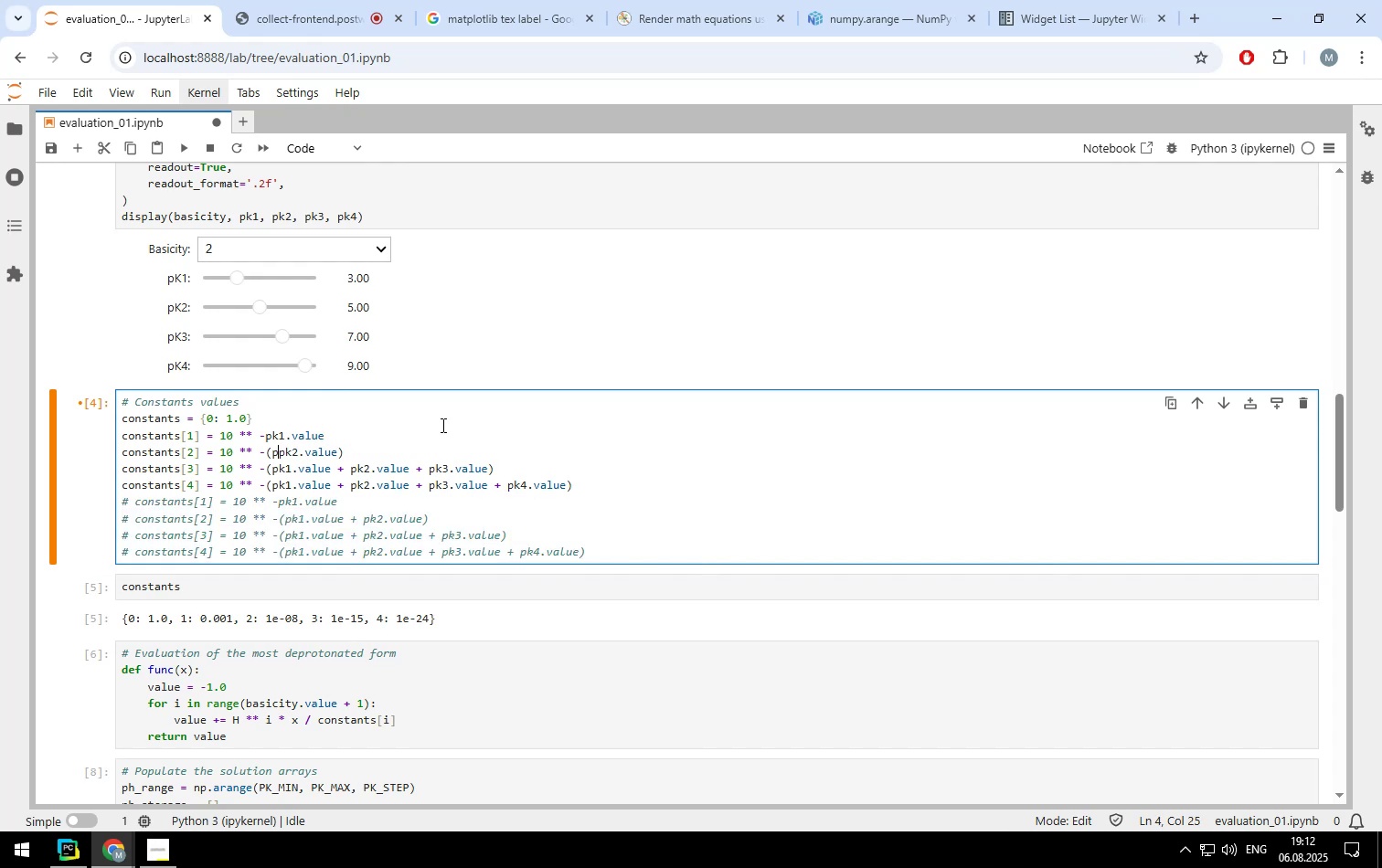 
key(Backspace)
 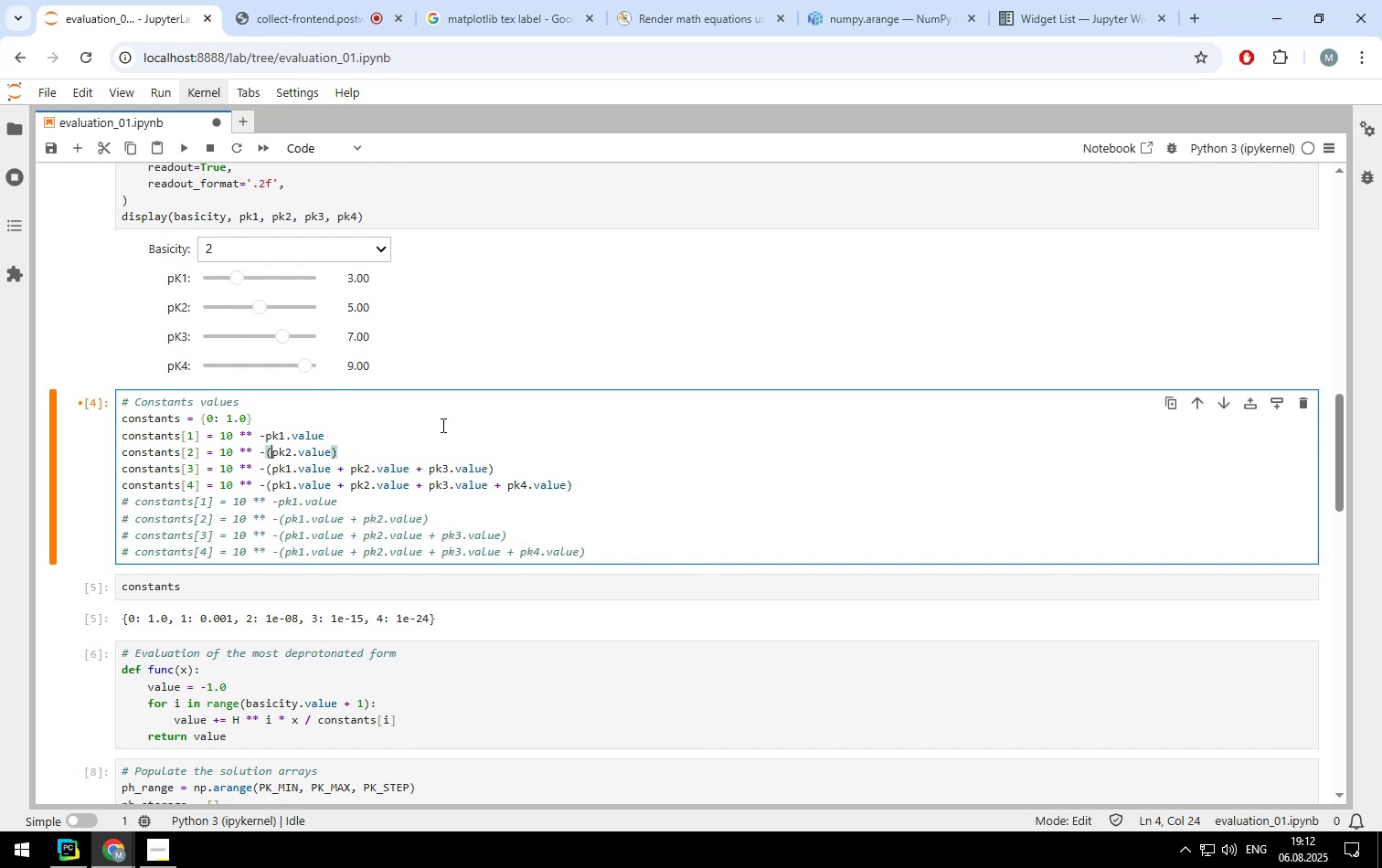 
key(Backspace)
 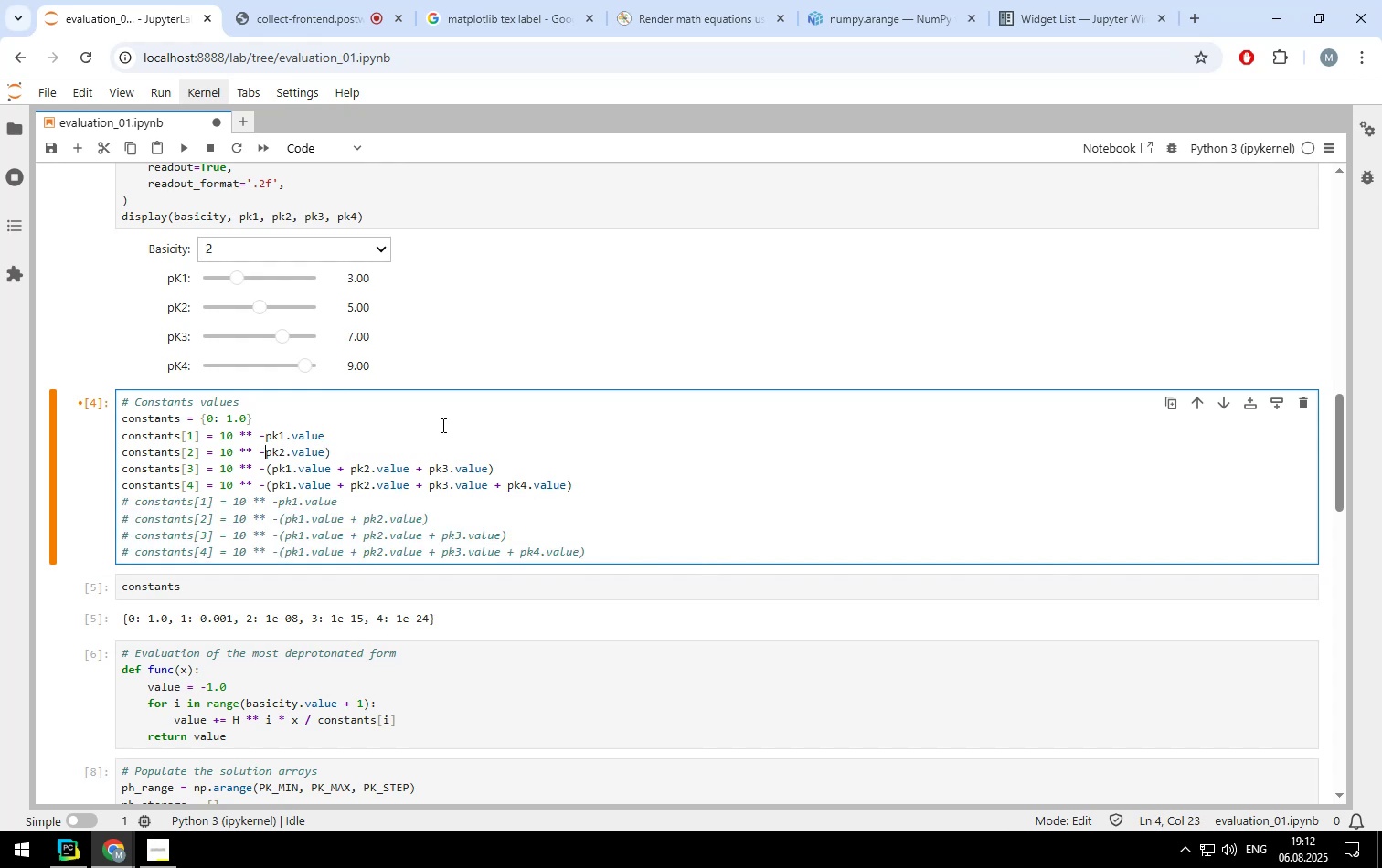 
hold_key(key=ArrowRight, duration=1.18)
 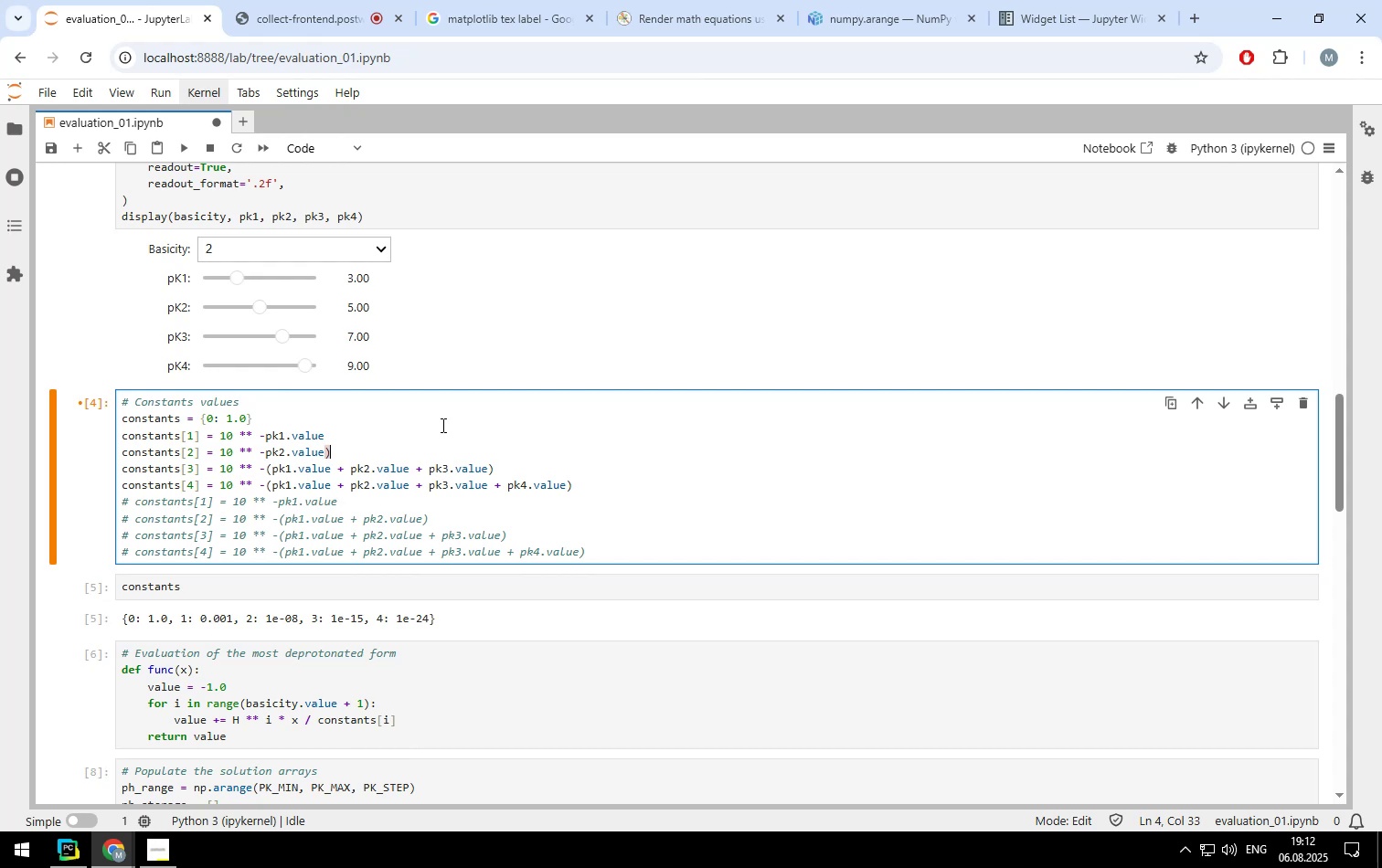 
key(Backspace)
 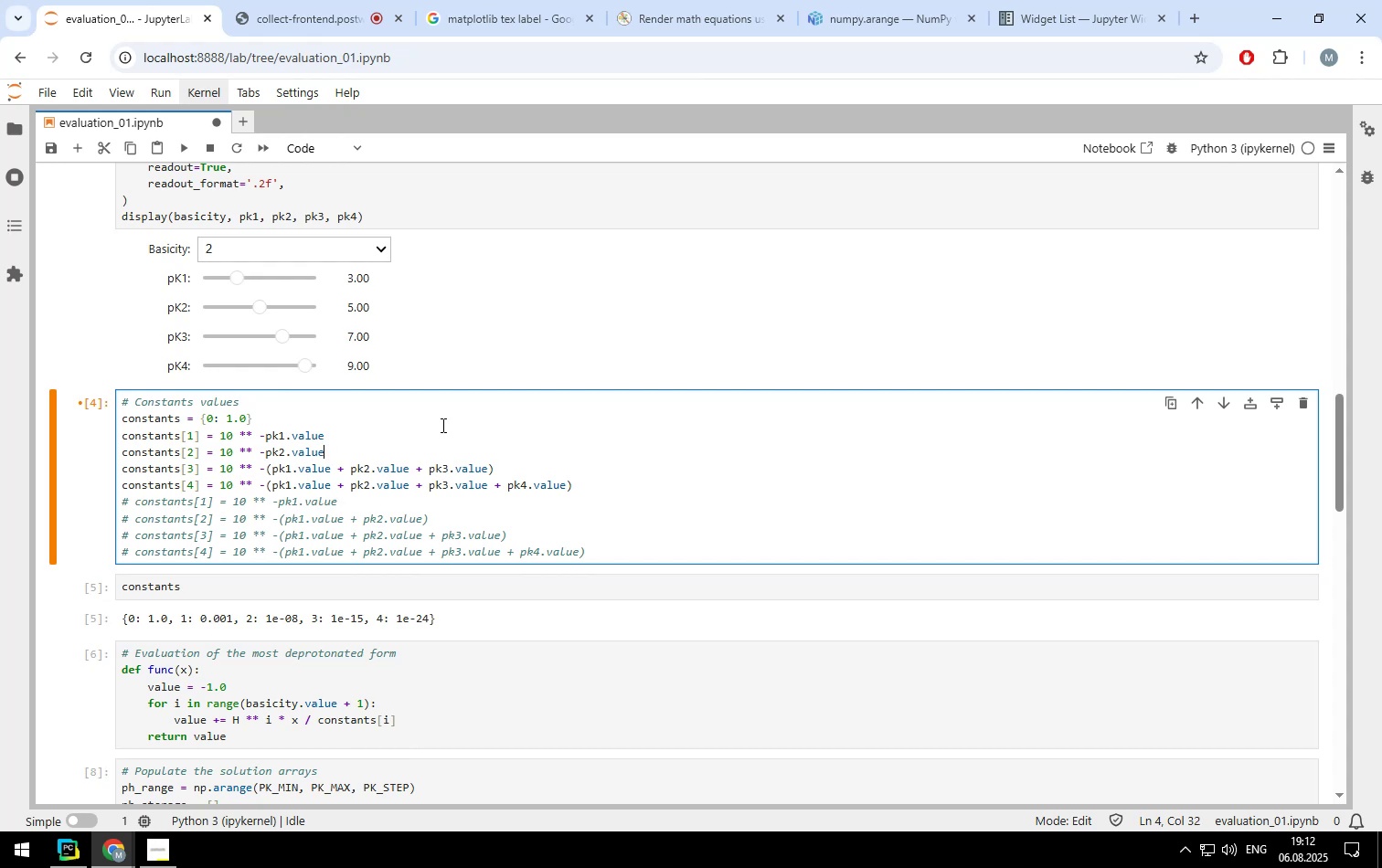 
key(ArrowDown)
 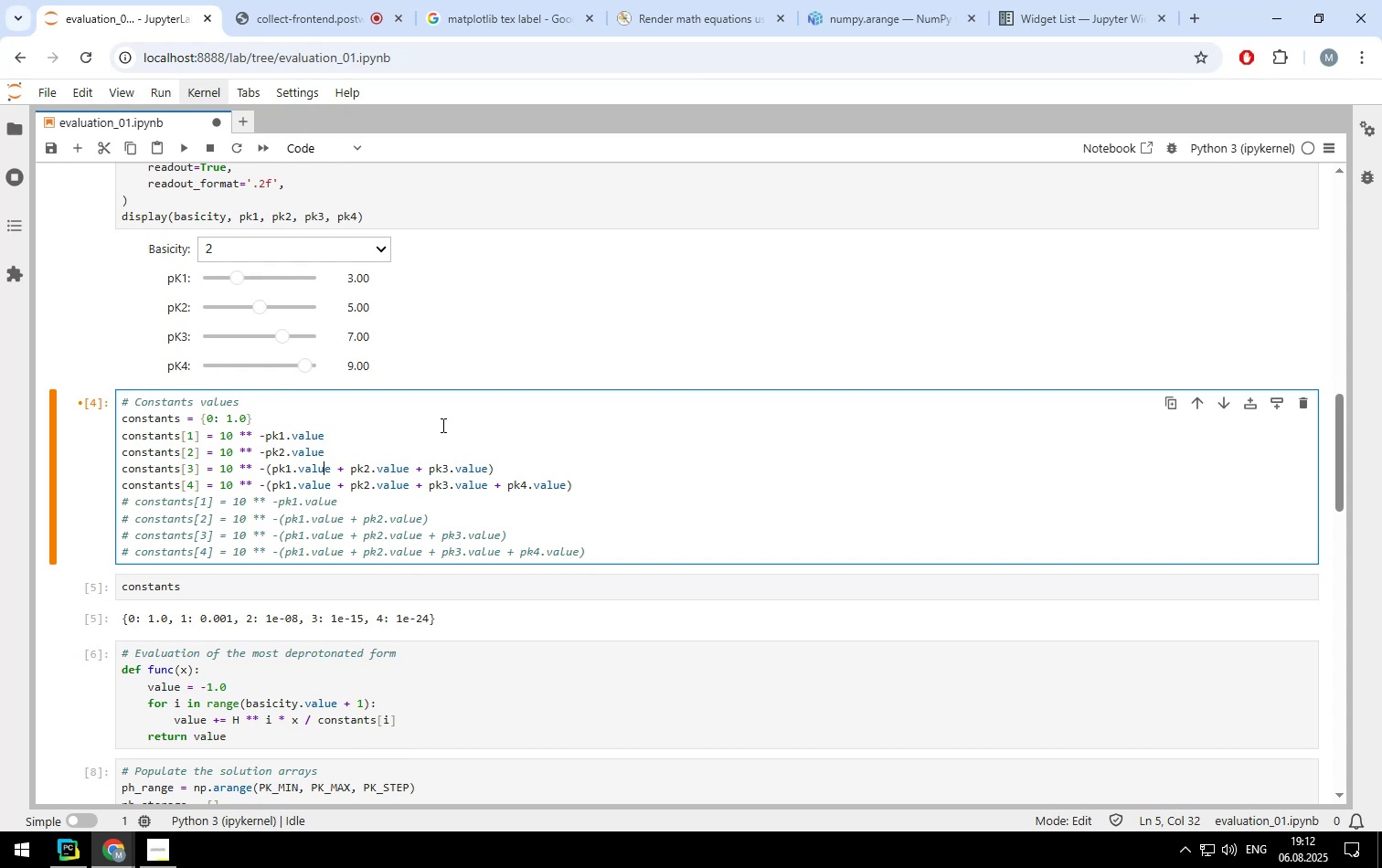 
key(ArrowLeft)
 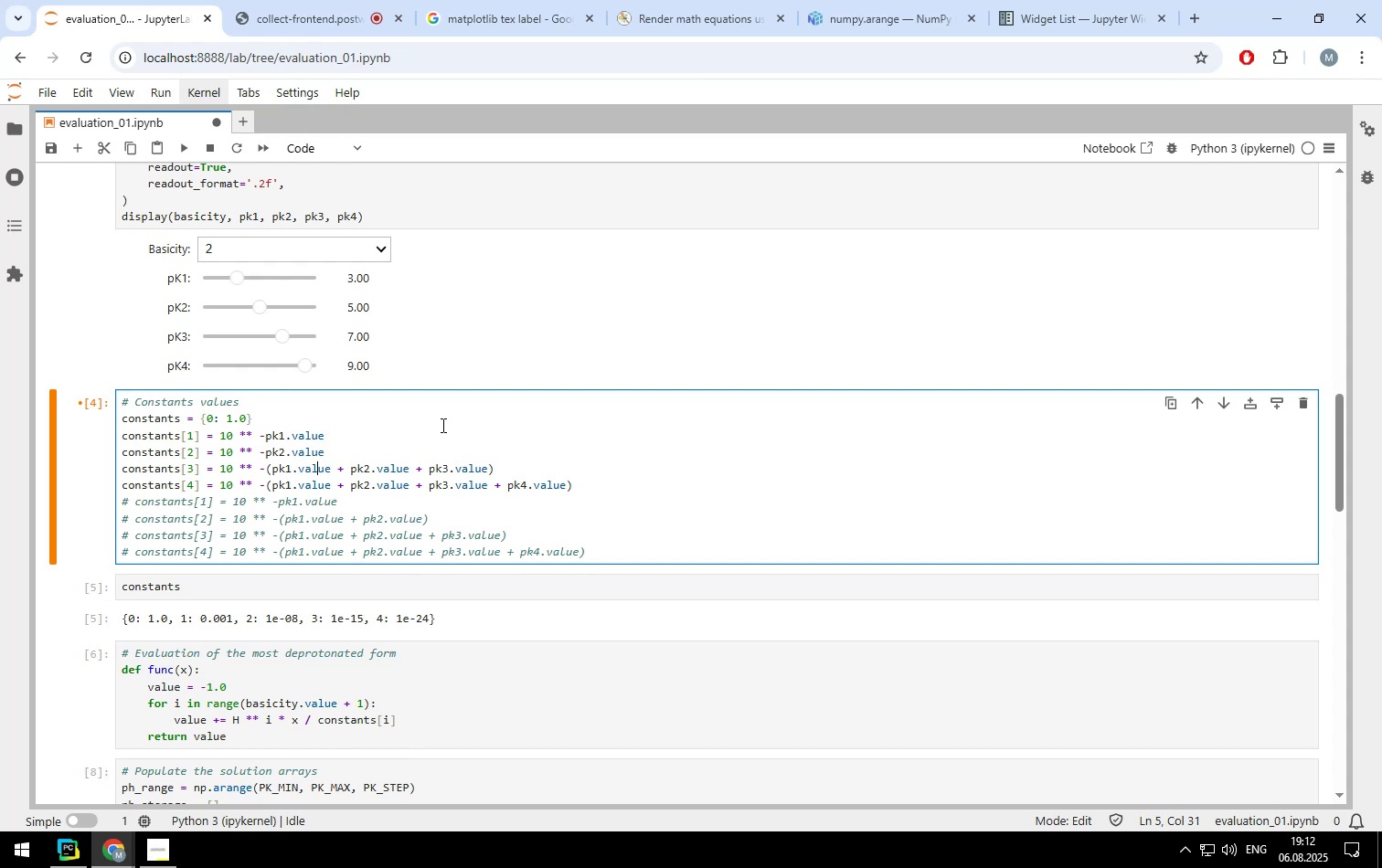 
key(ArrowRight)
 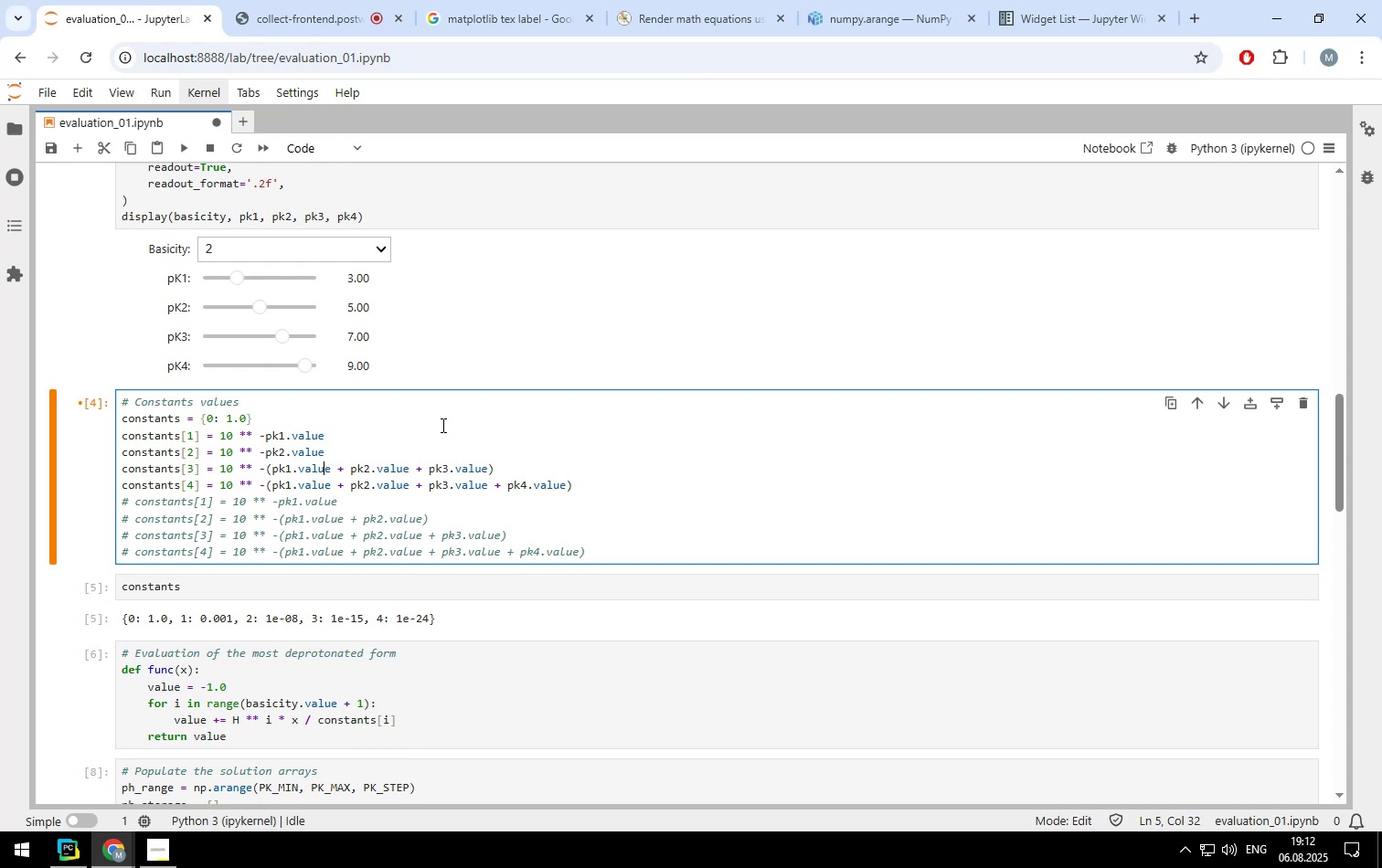 
key(ArrowRight)
 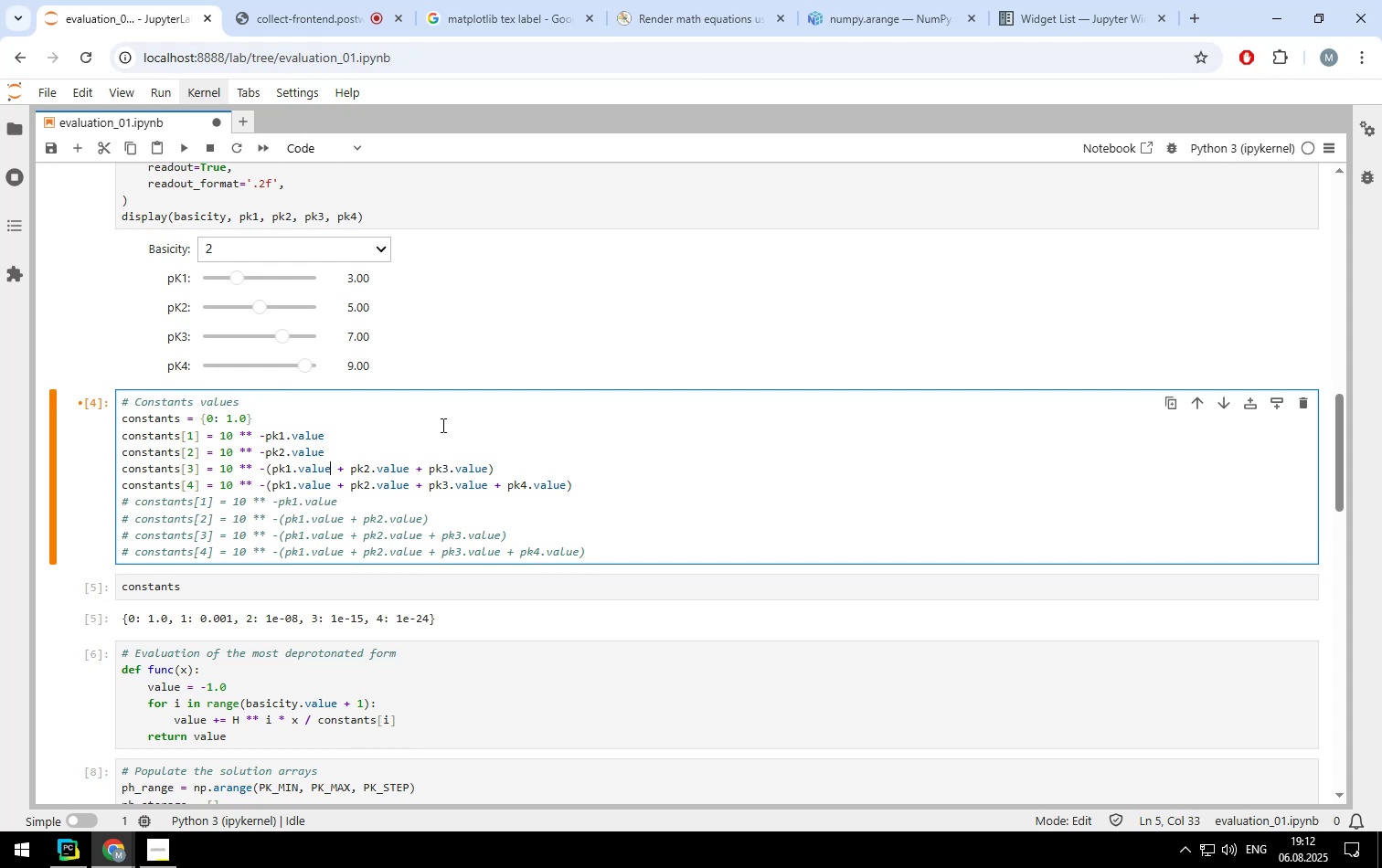 
key(ArrowRight)
 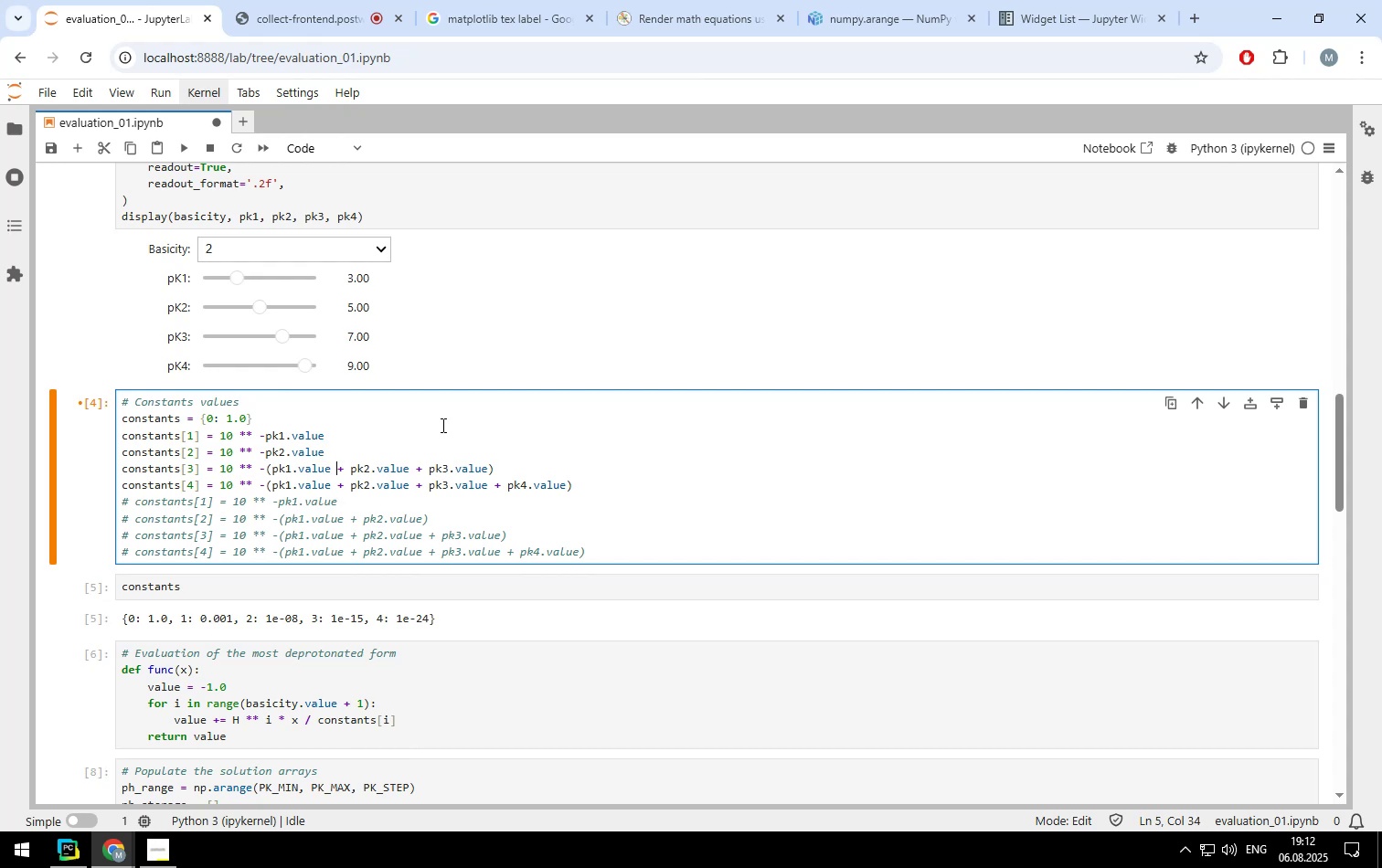 
hold_key(key=ArrowRight, duration=1.51)
 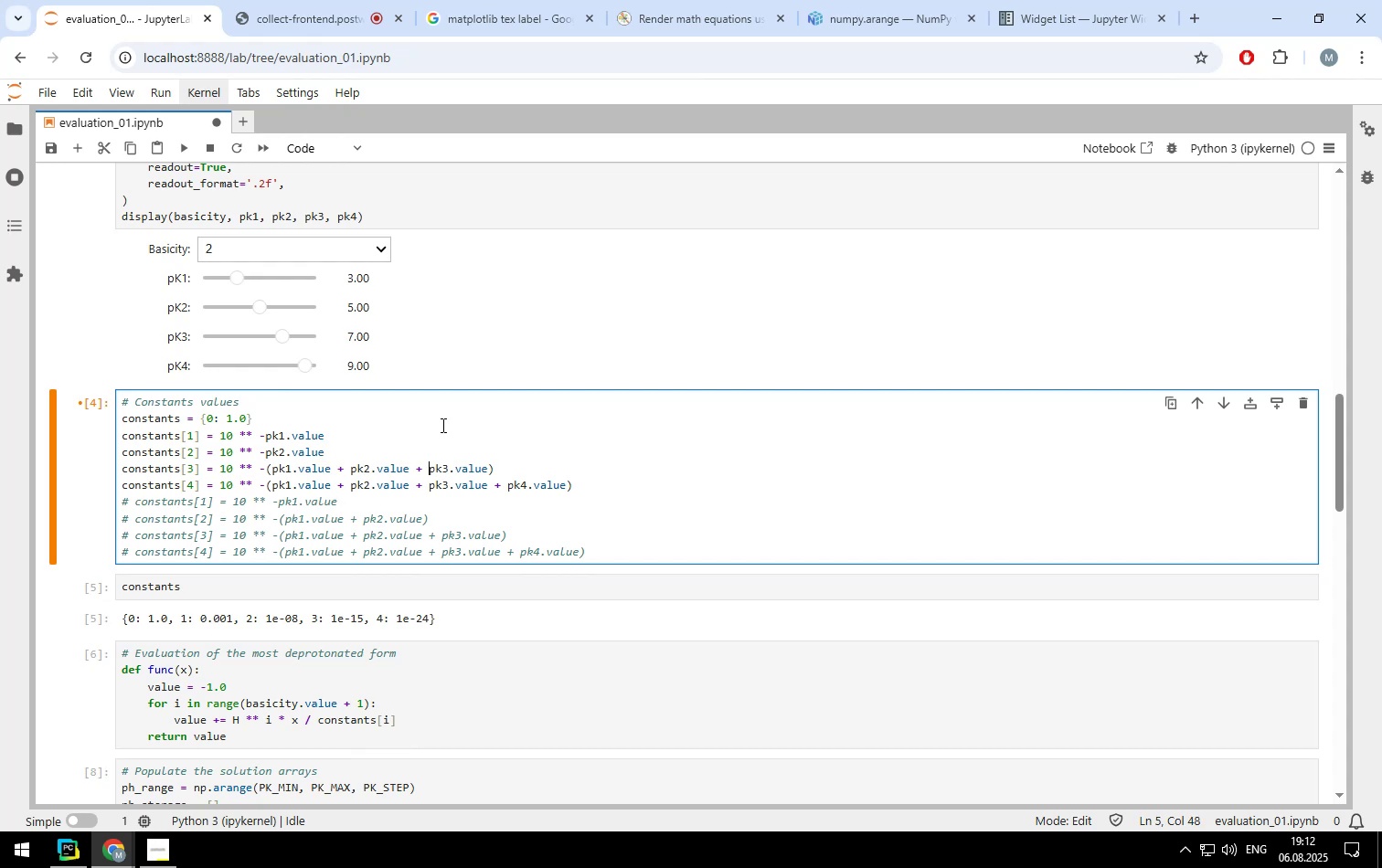 
hold_key(key=Backspace, duration=1.51)
 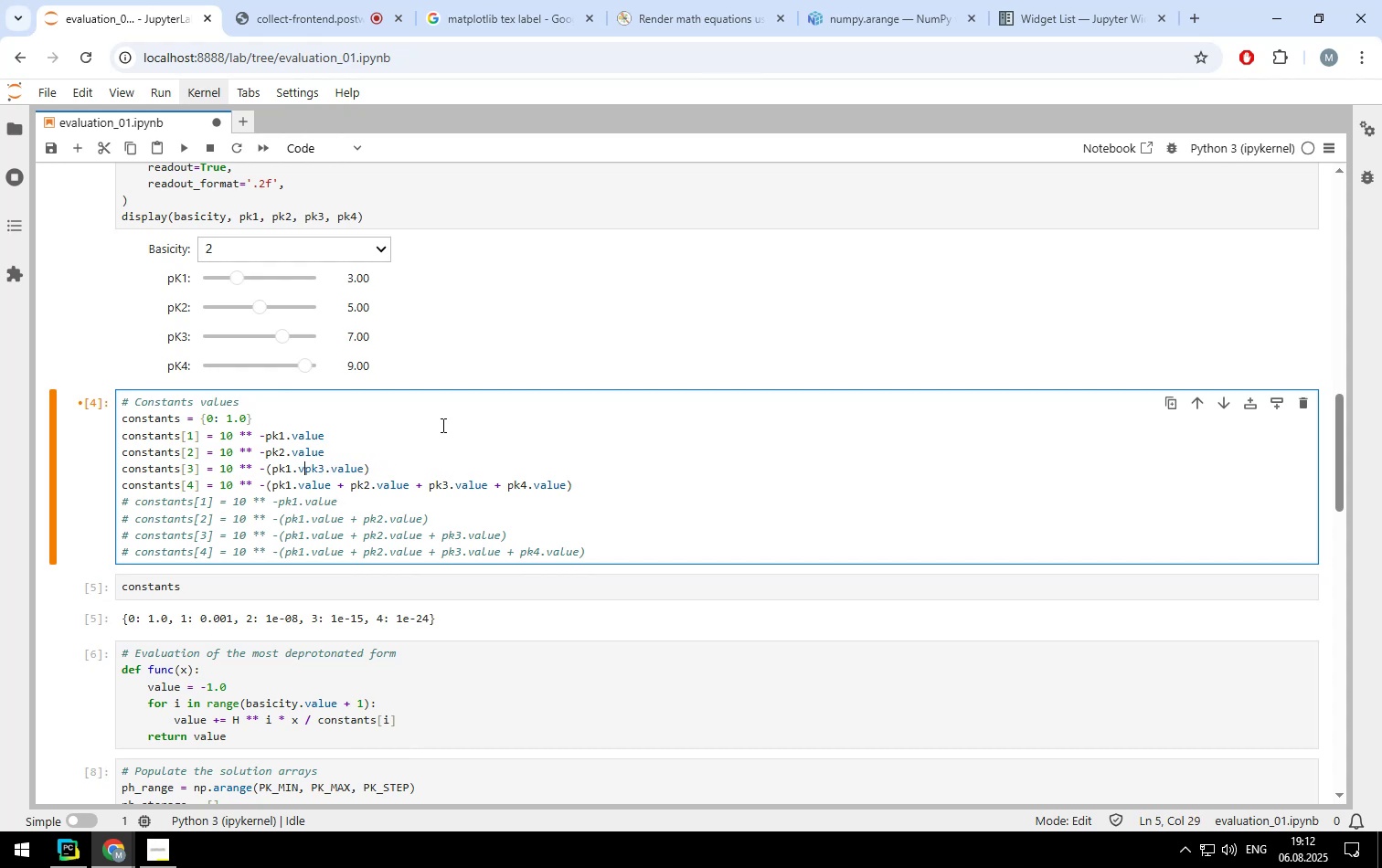 
hold_key(key=Backspace, duration=0.59)
 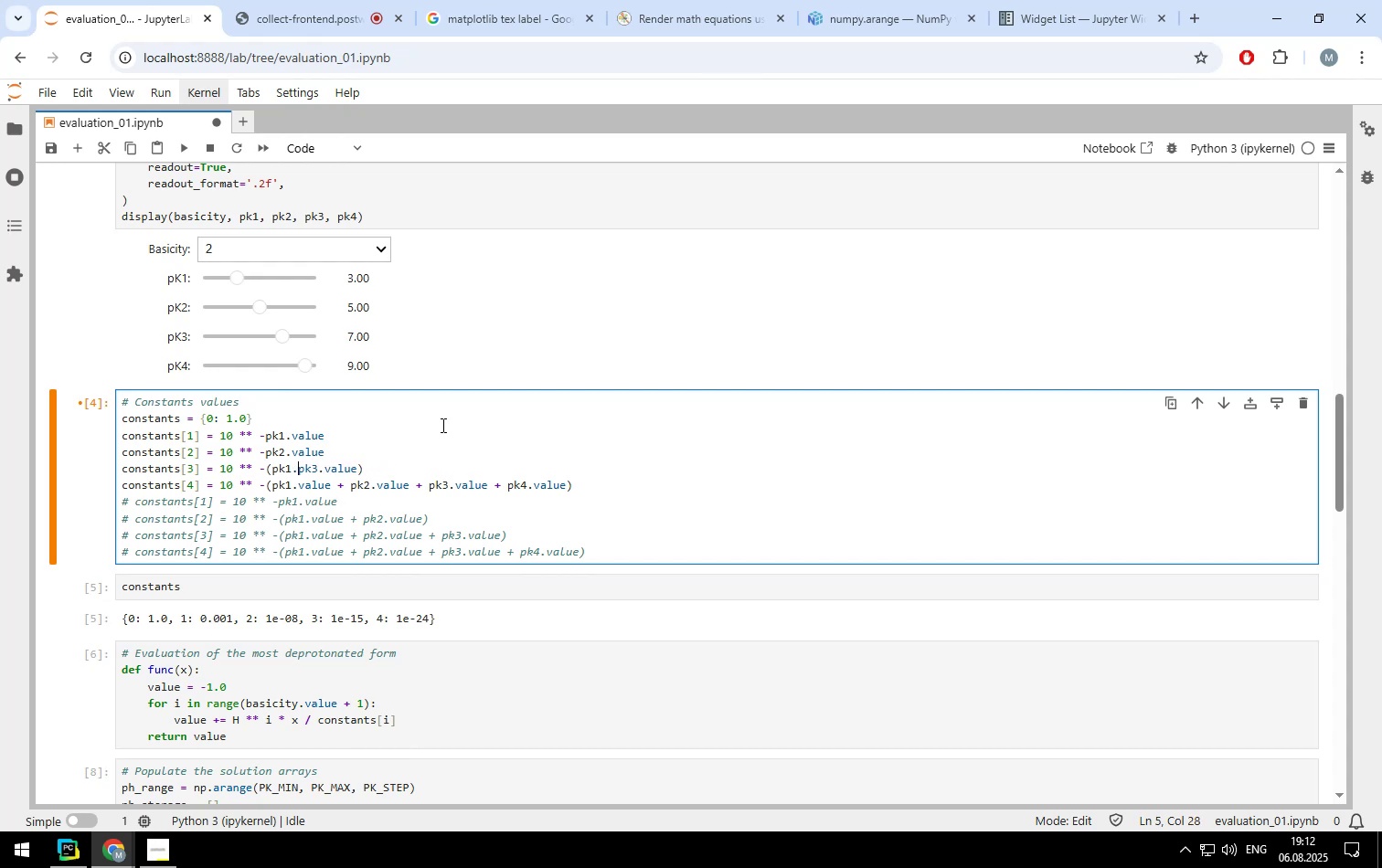 
key(Backspace)
 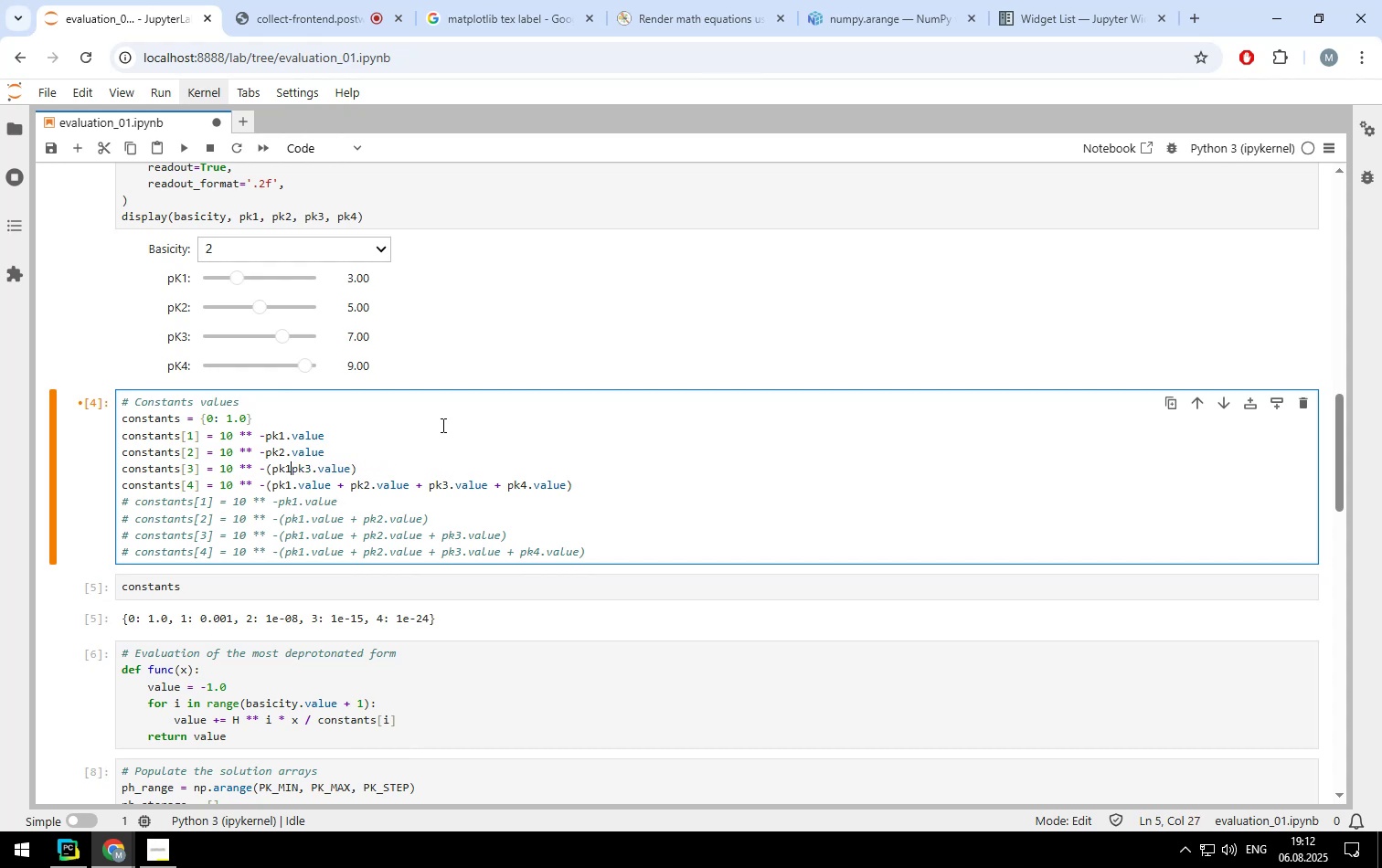 
key(Backspace)
 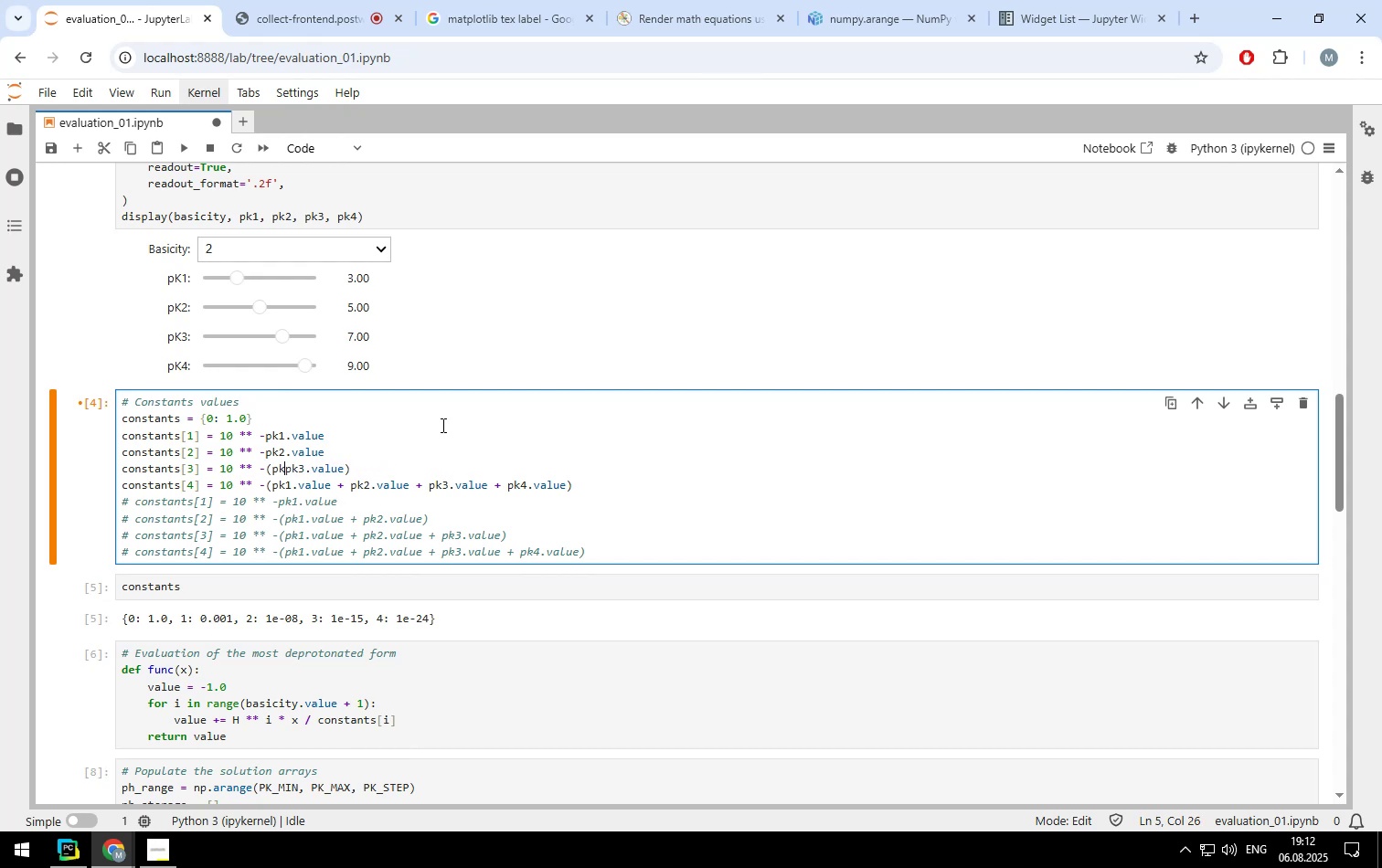 
key(Backspace)
 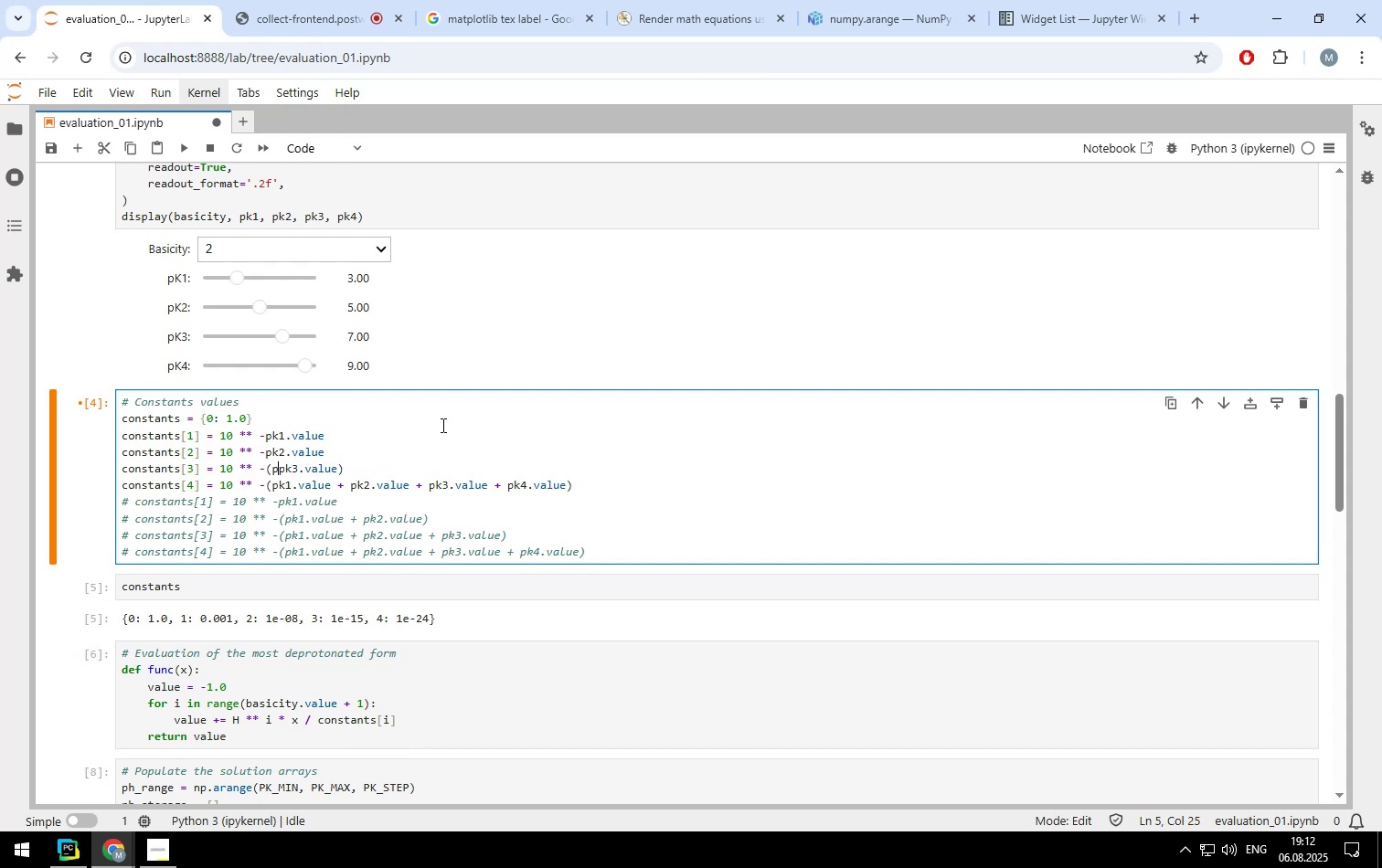 
key(Backspace)
 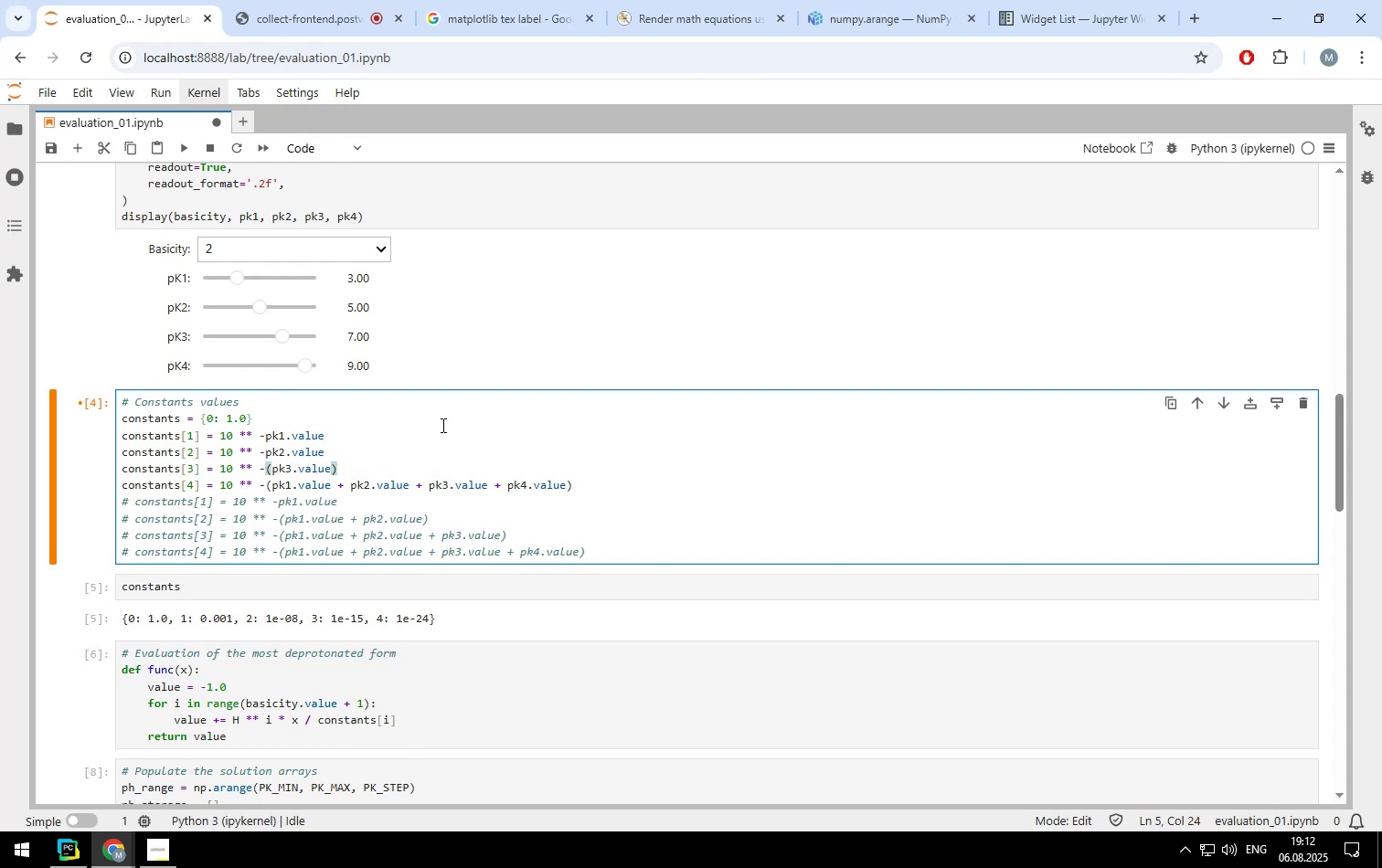 
key(Backspace)
 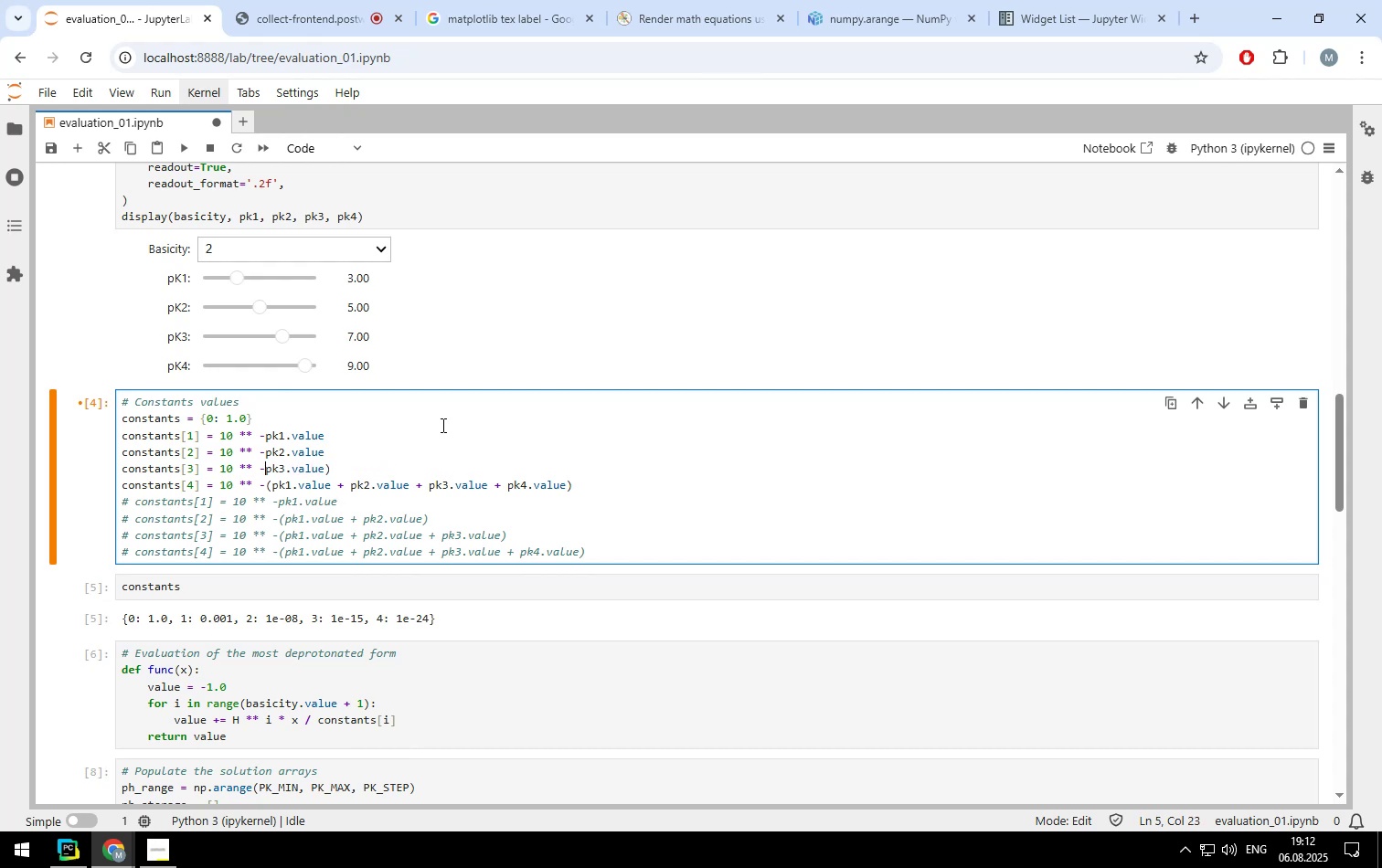 
hold_key(key=ArrowRight, duration=1.15)
 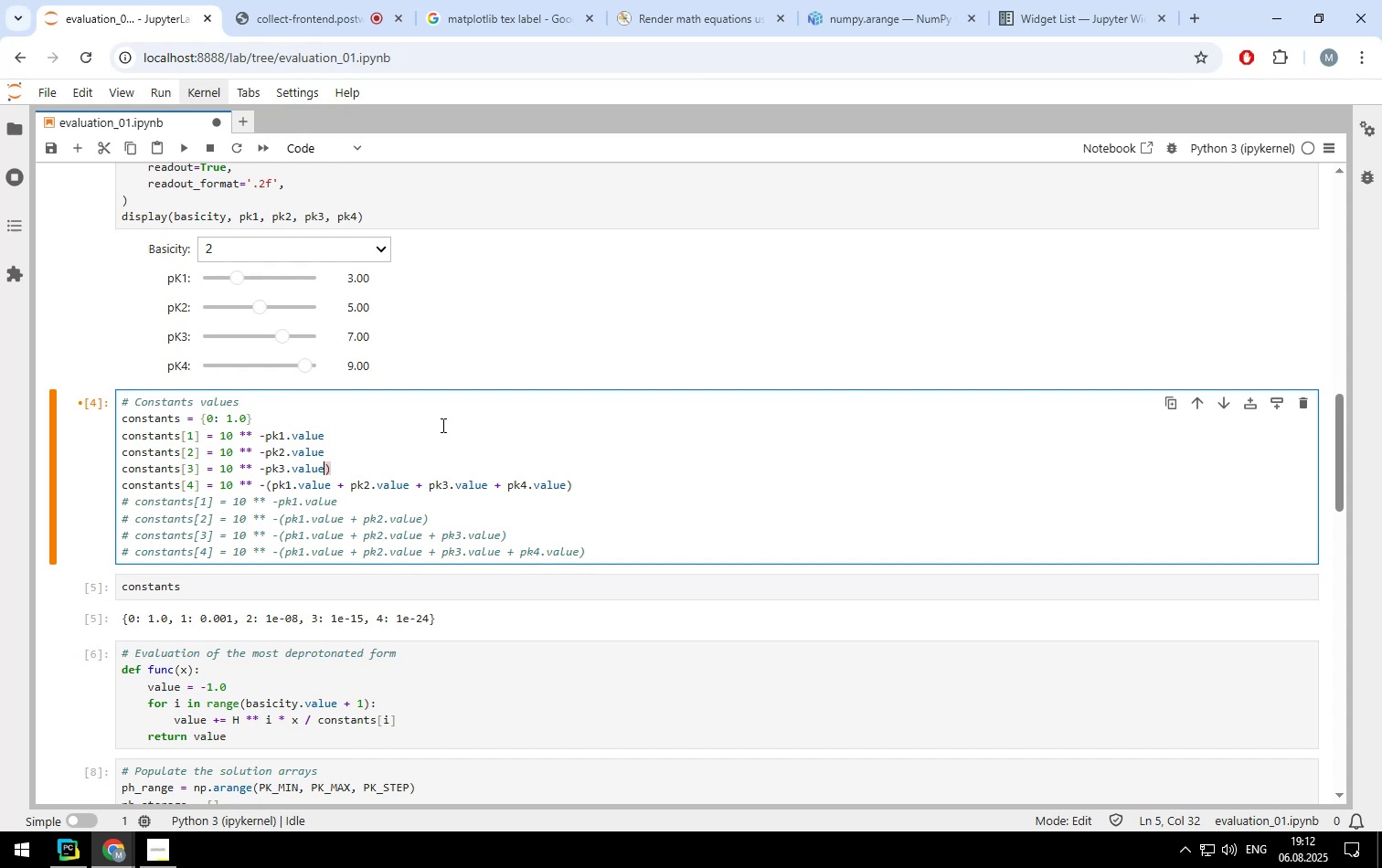 
key(ArrowRight)
 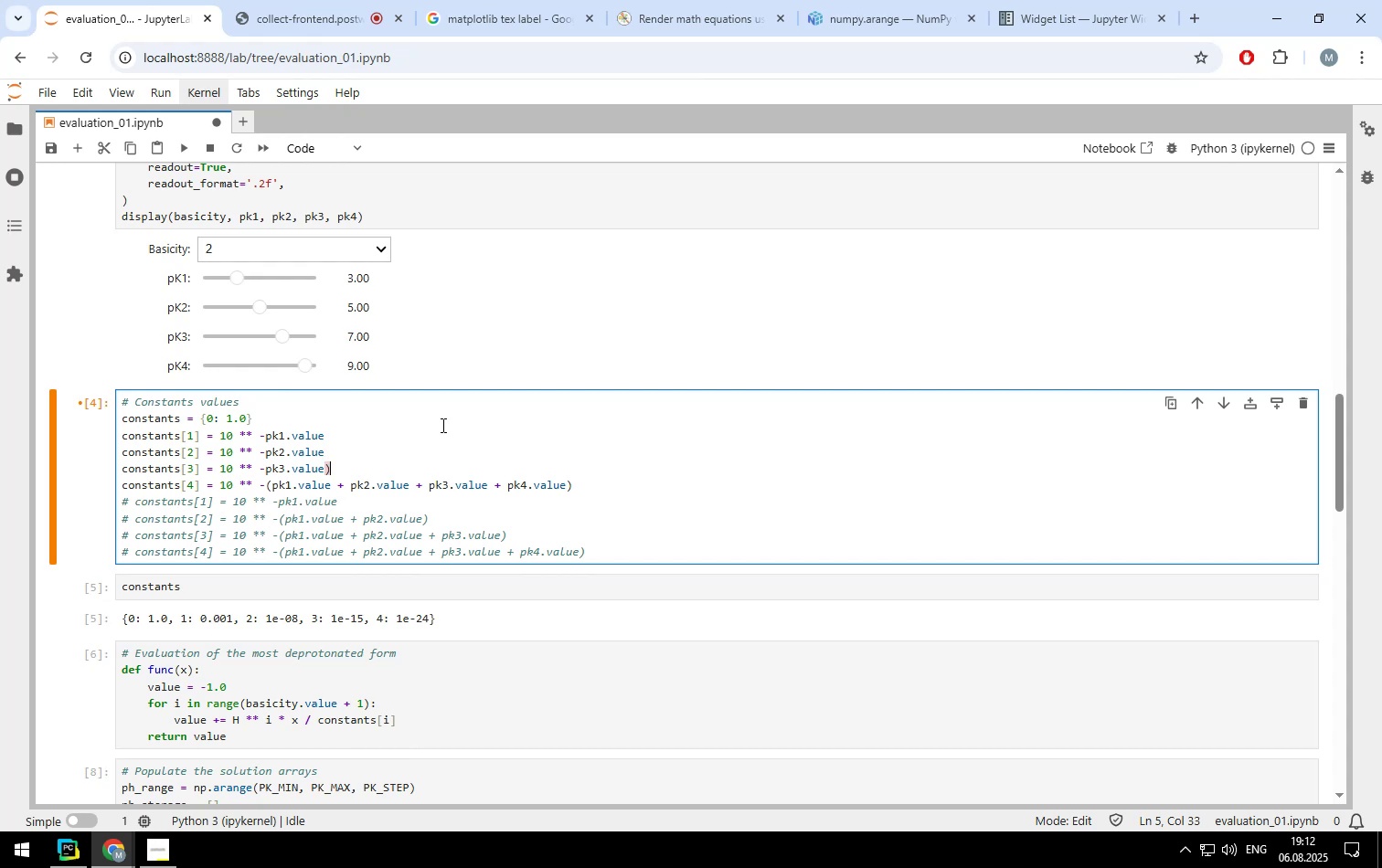 
key(Backspace)
 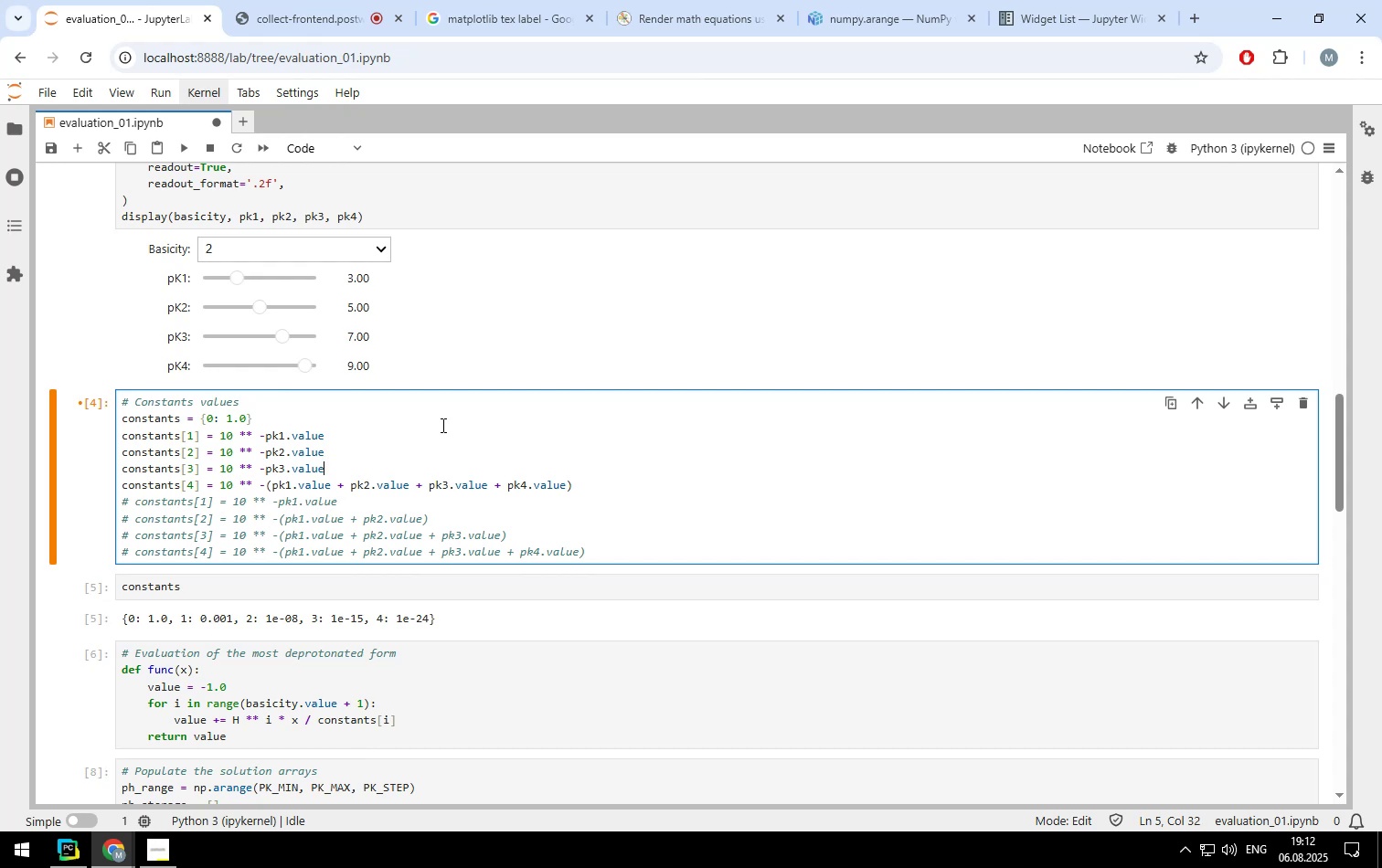 
key(ArrowDown)
 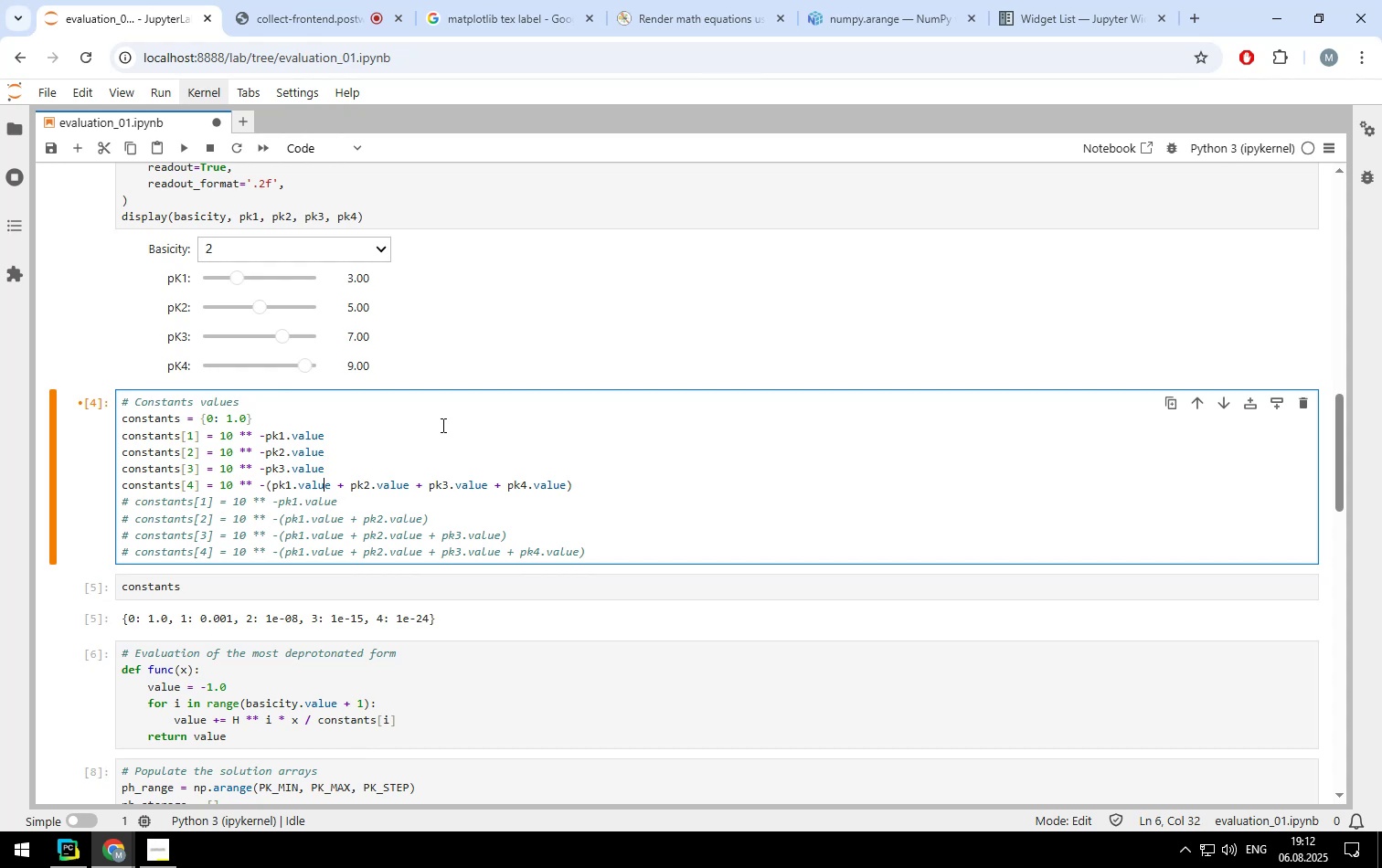 
hold_key(key=ArrowLeft, duration=1.08)
 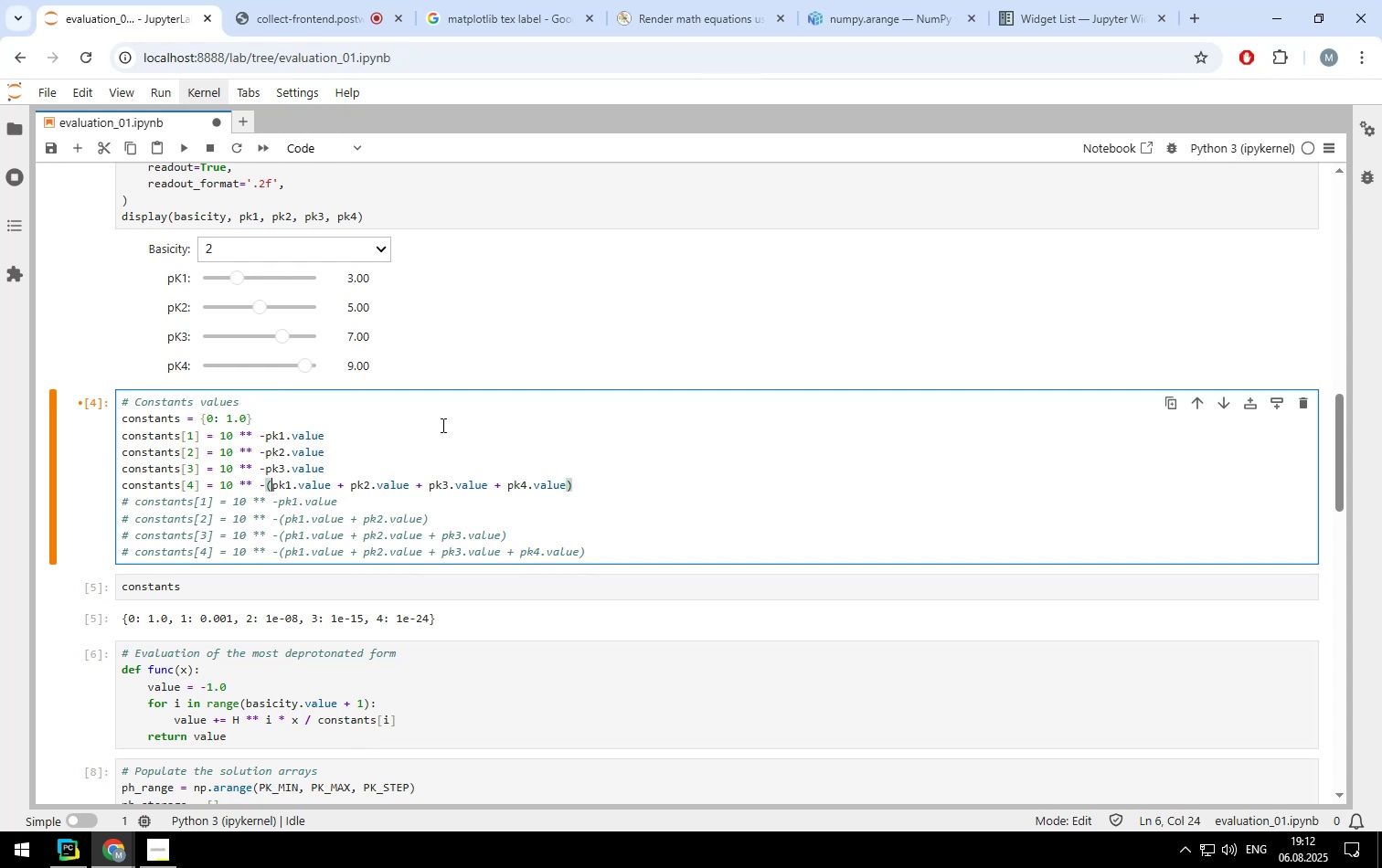 
key(Shift+ShiftLeft)
 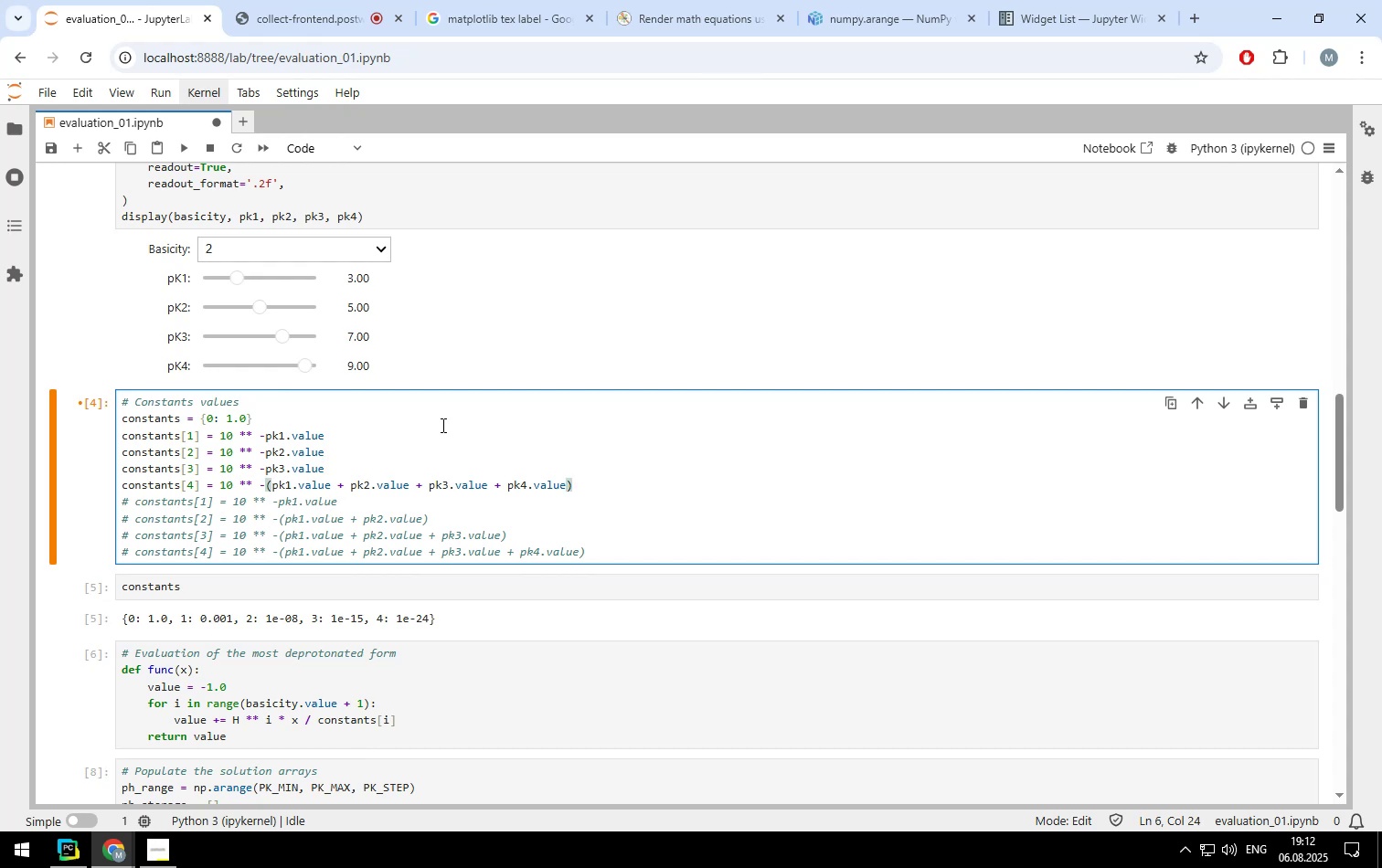 
key(ArrowLeft)
 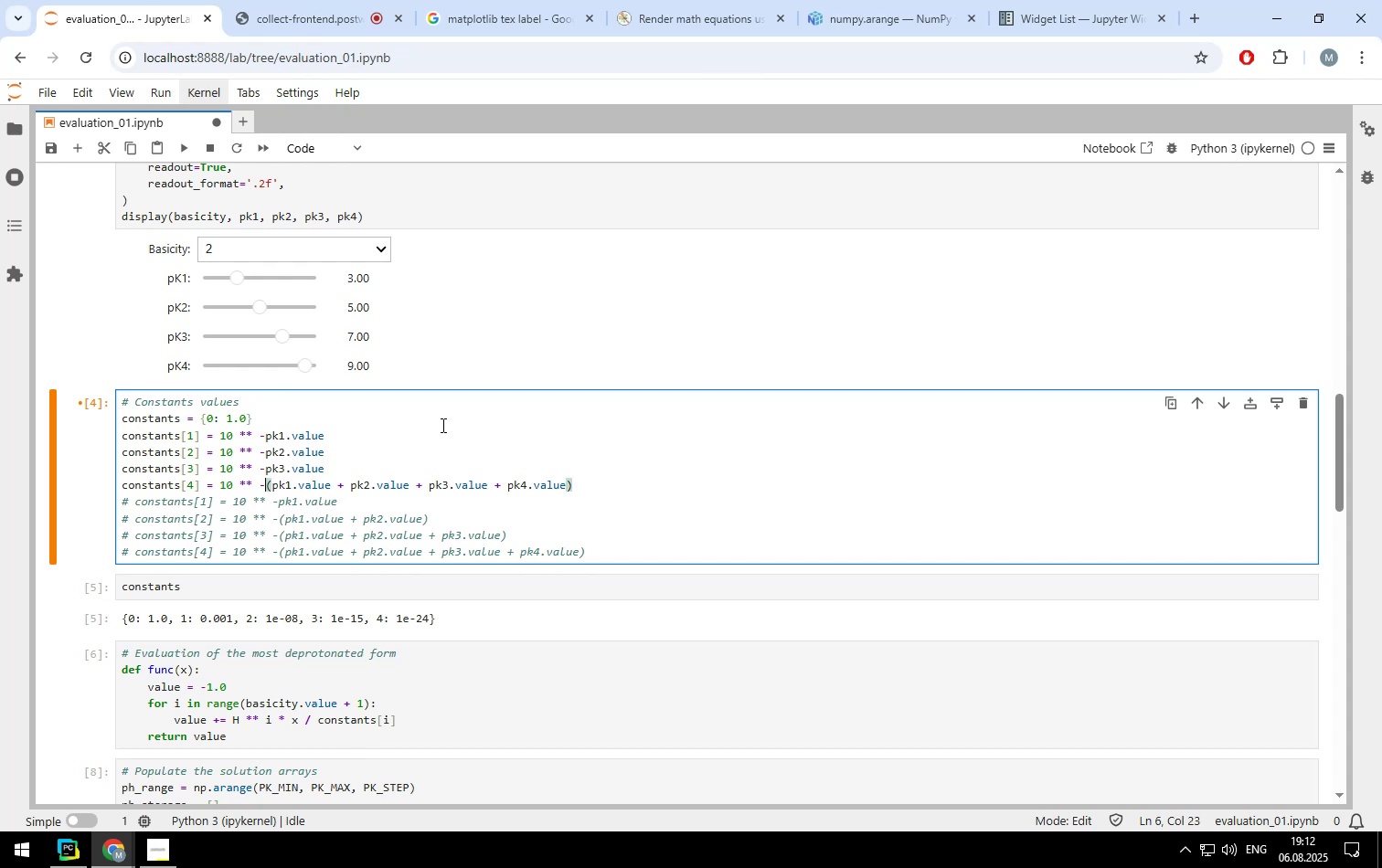 
hold_key(key=ArrowRight, duration=0.69)
 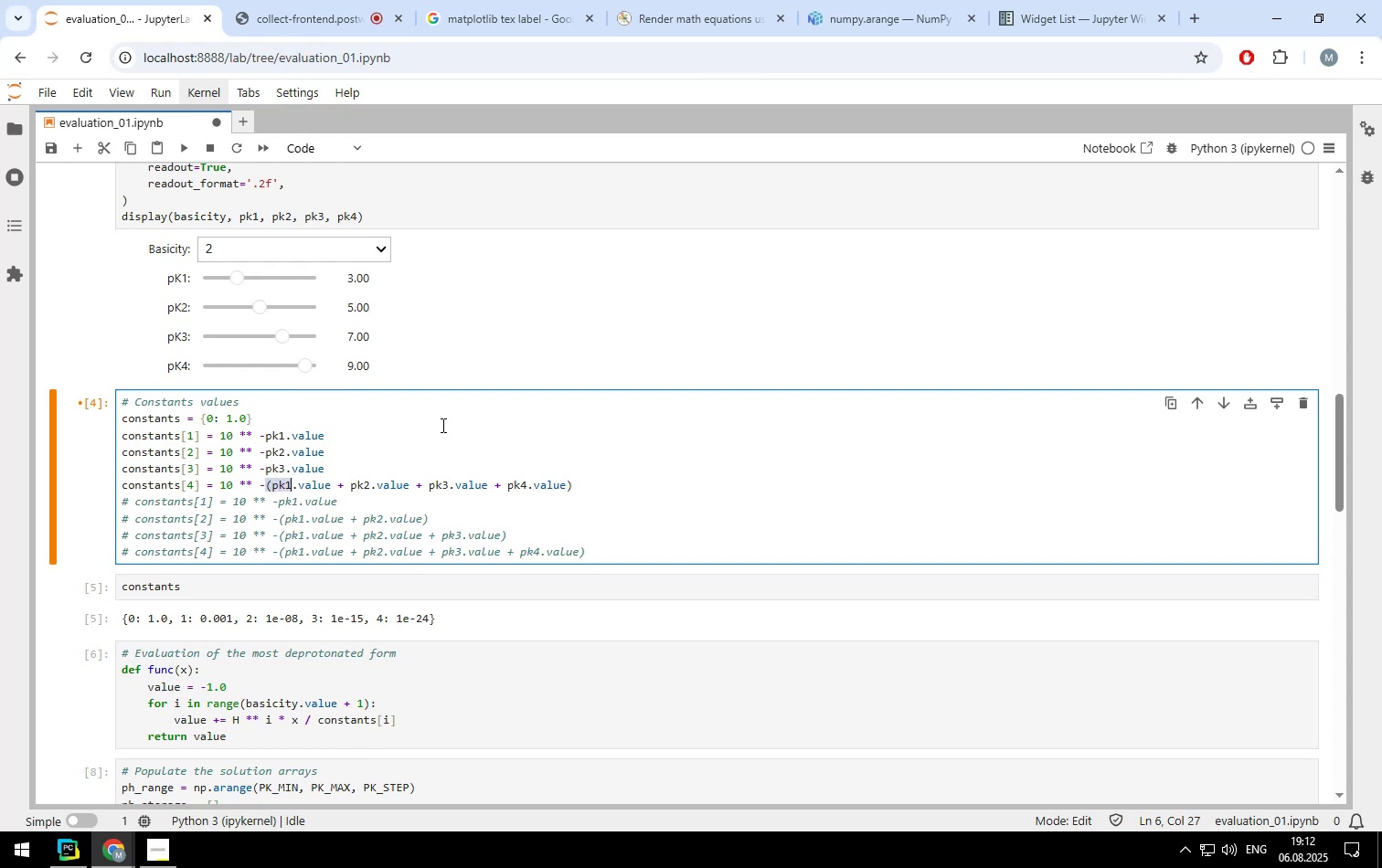 
key(Shift+End)
 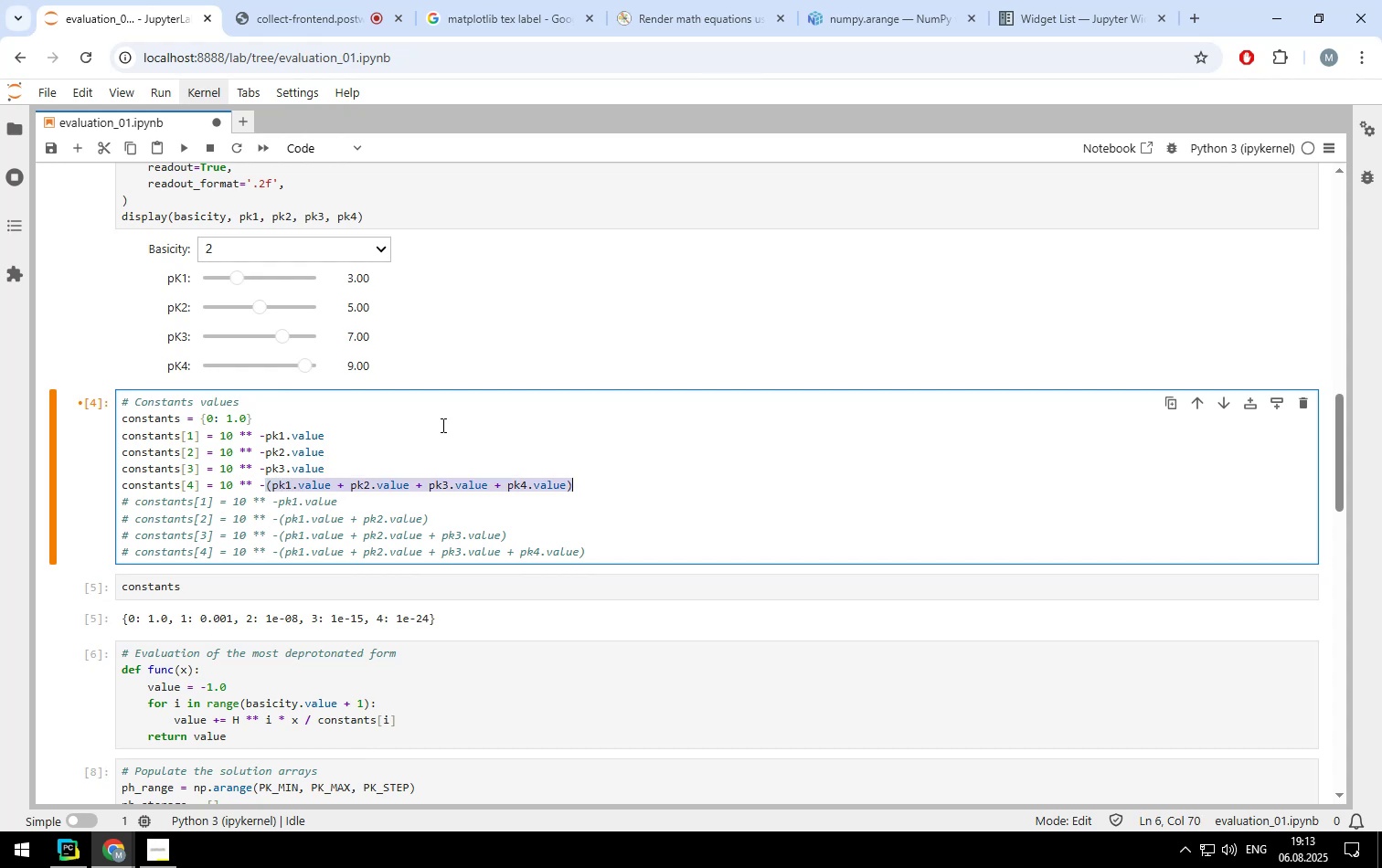 
hold_key(key=ArrowLeft, duration=0.9)
 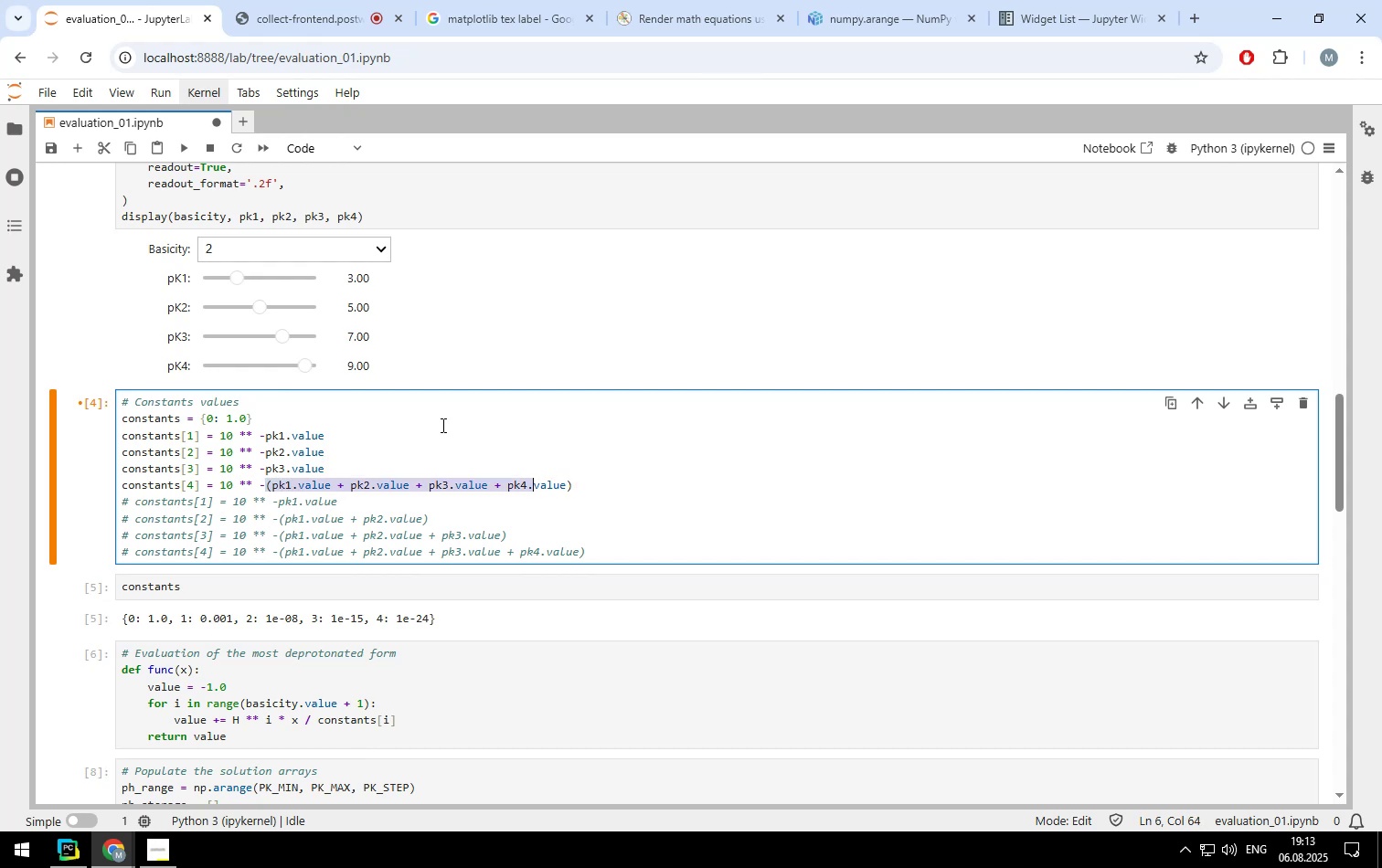 
key(Shift+ArrowLeft)
 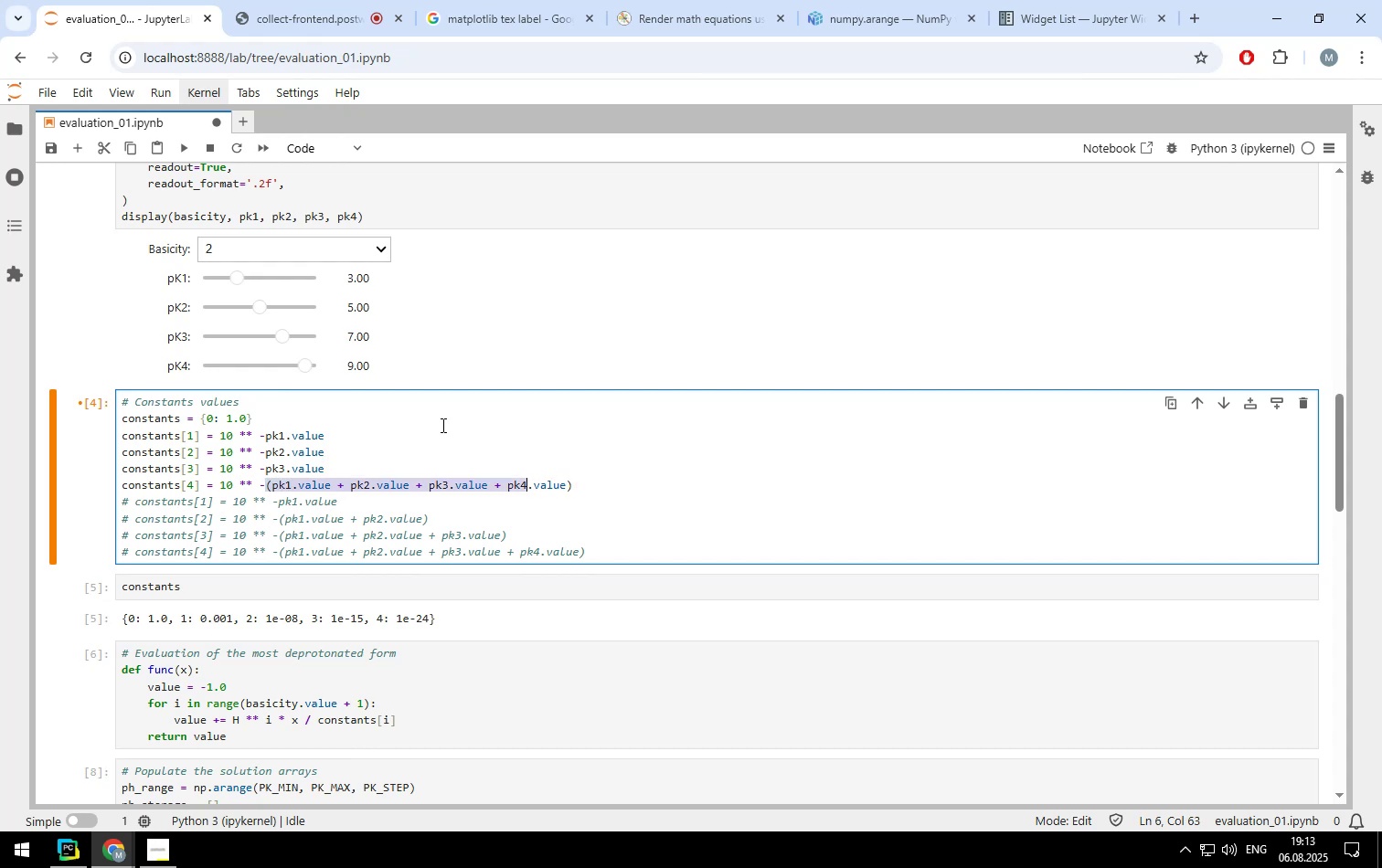 
key(Shift+ArrowLeft)
 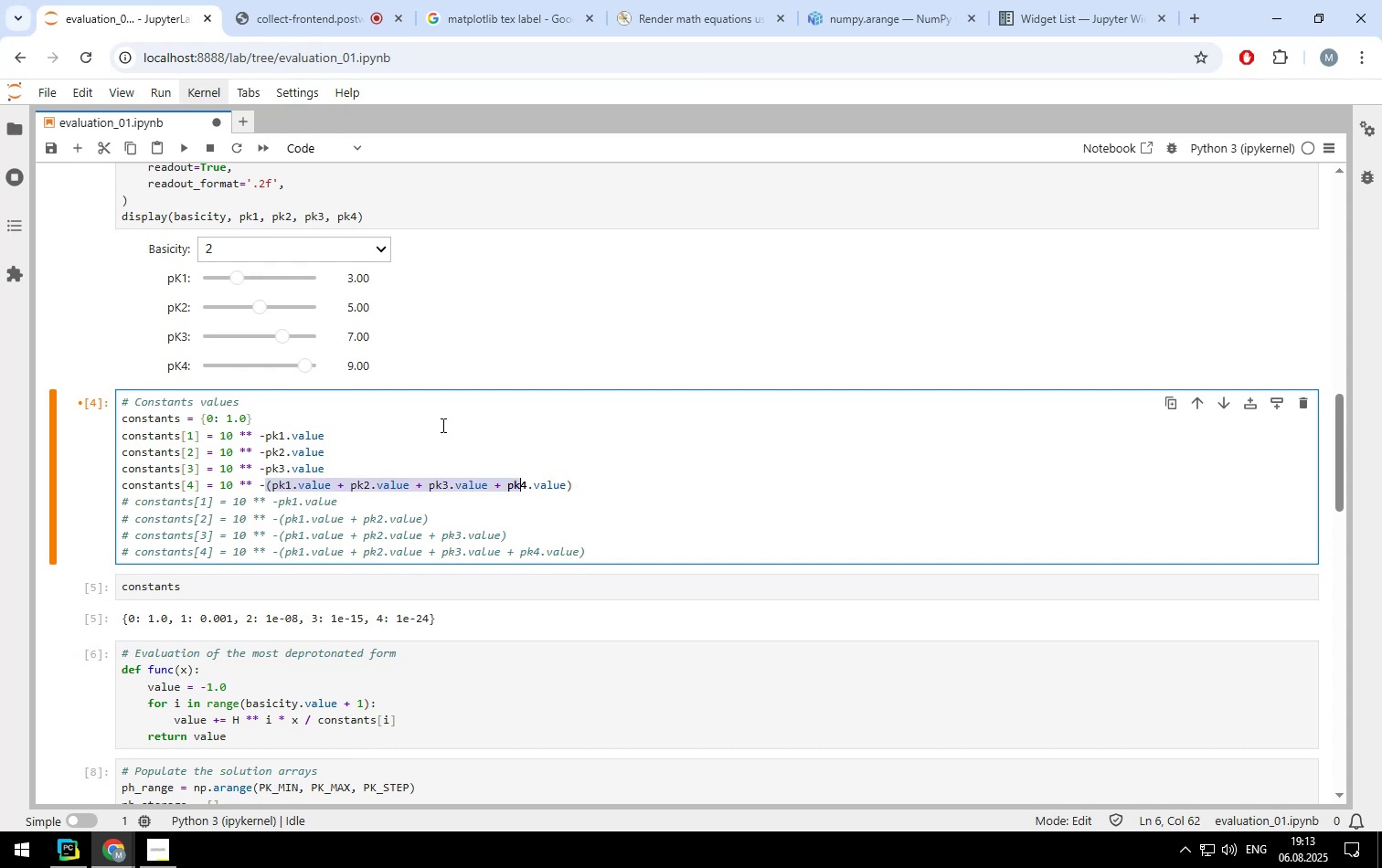 
key(Shift+ArrowLeft)
 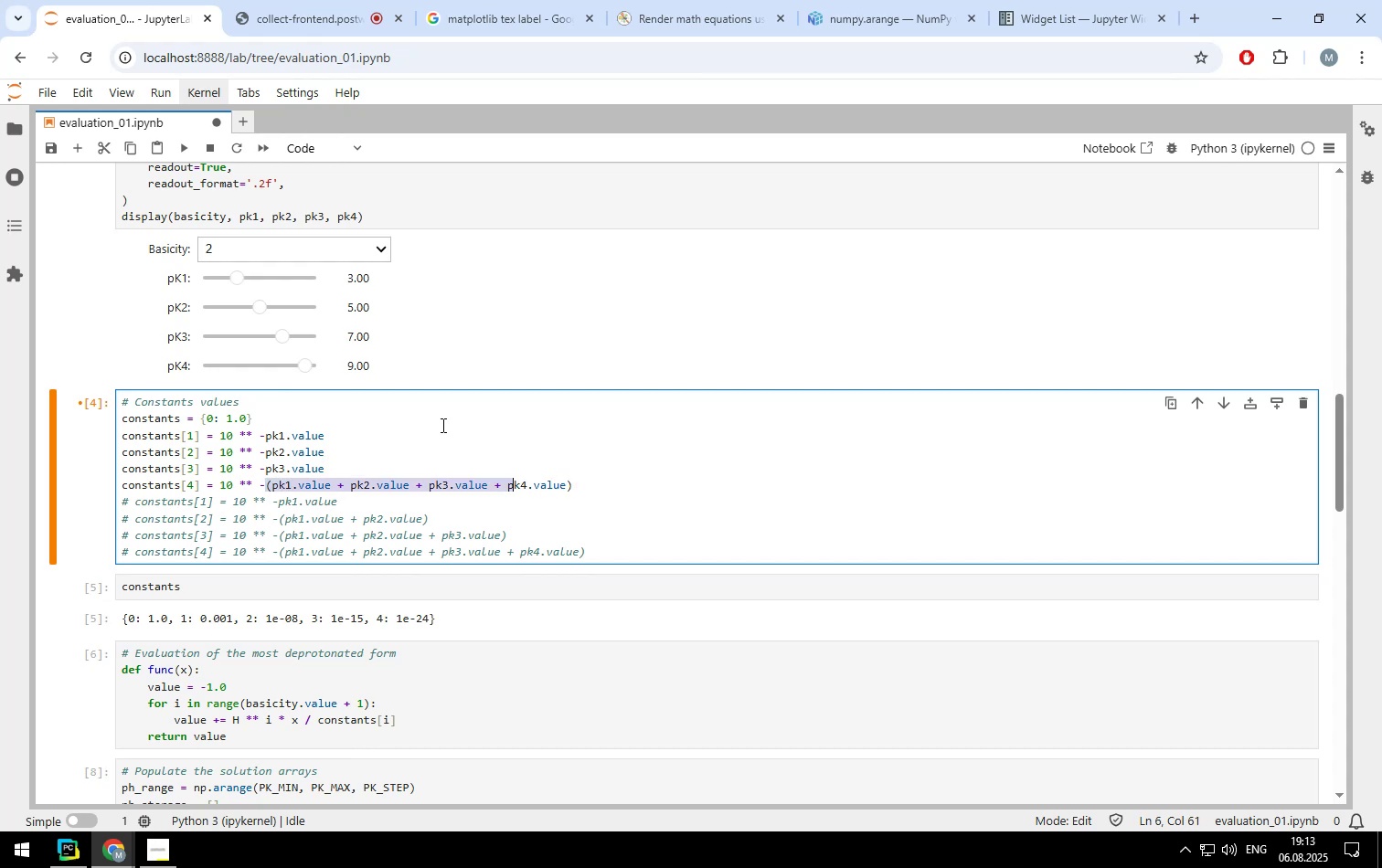 
key(Shift+ArrowLeft)
 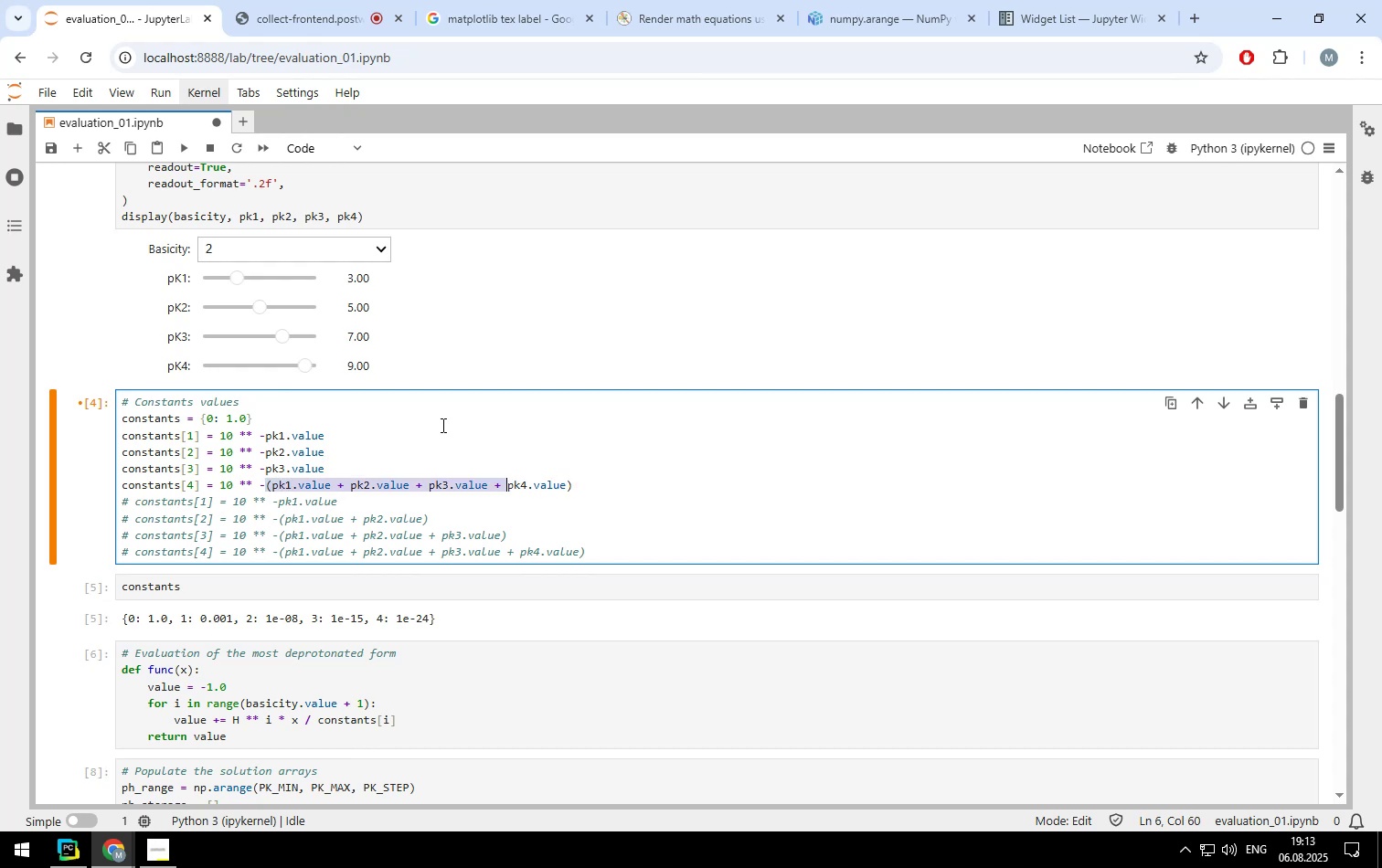 
key(Backspace)
 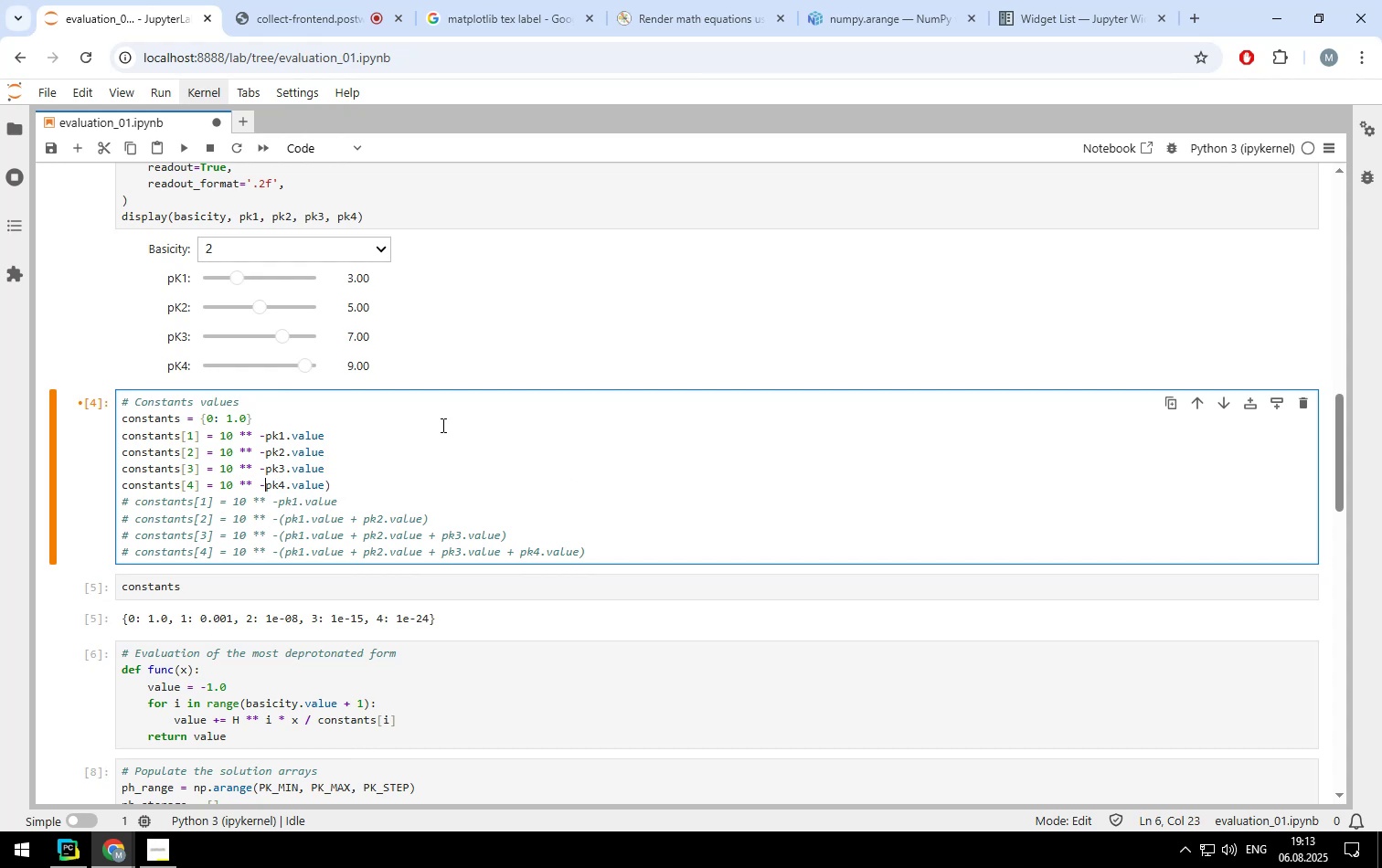 
hold_key(key=ArrowRight, duration=0.94)
 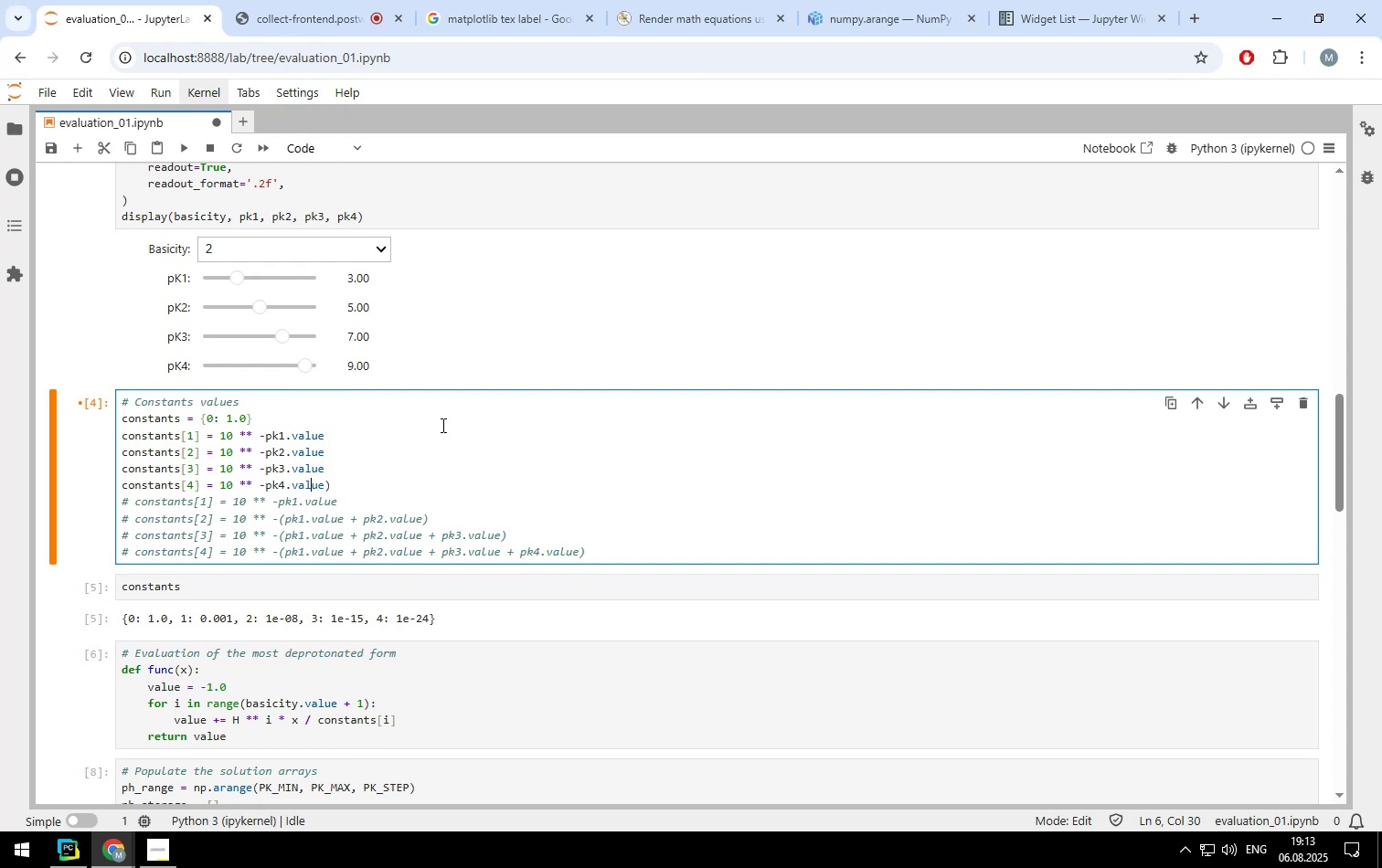 
key(ArrowRight)
 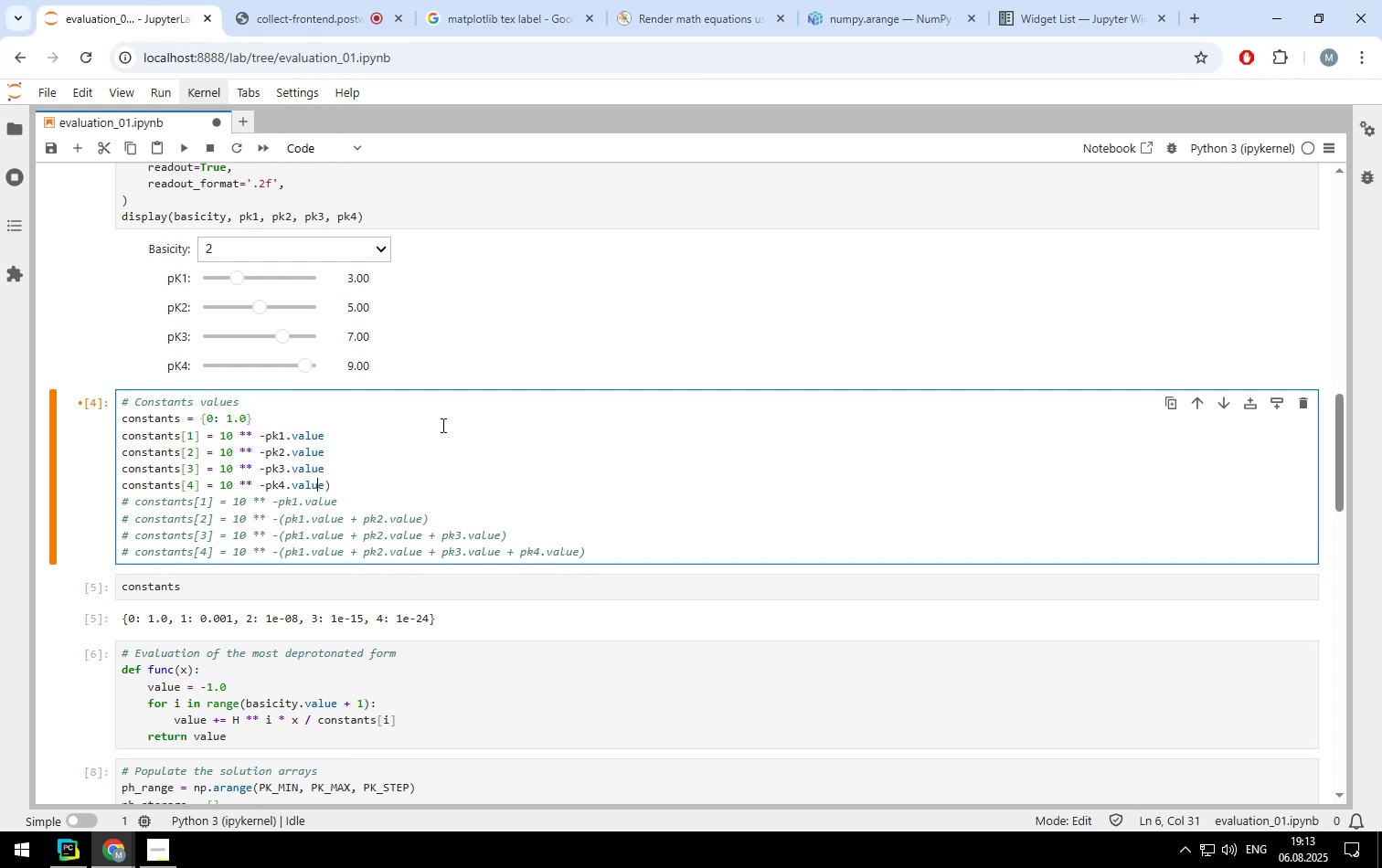 
key(ArrowRight)
 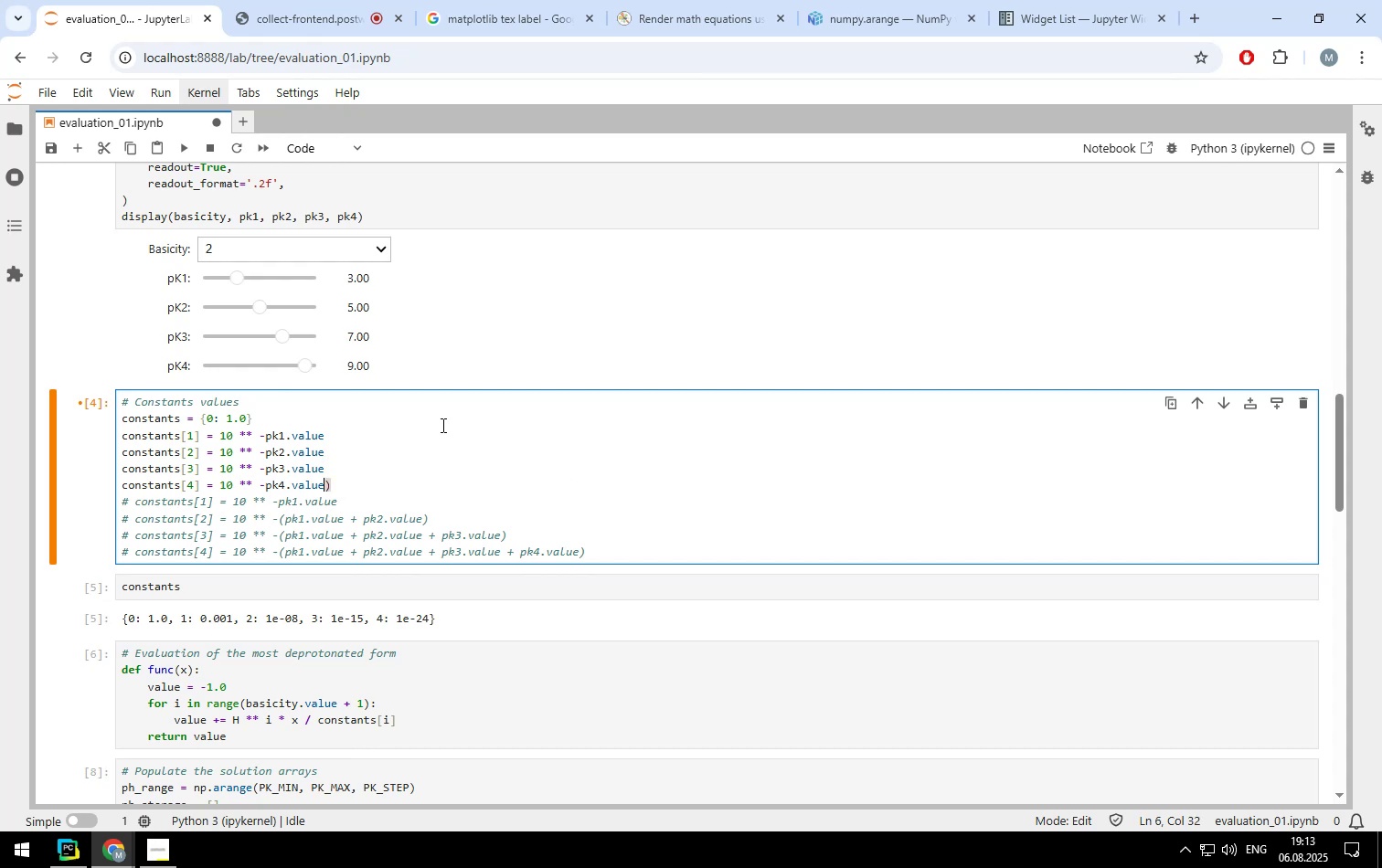 
key(ArrowRight)
 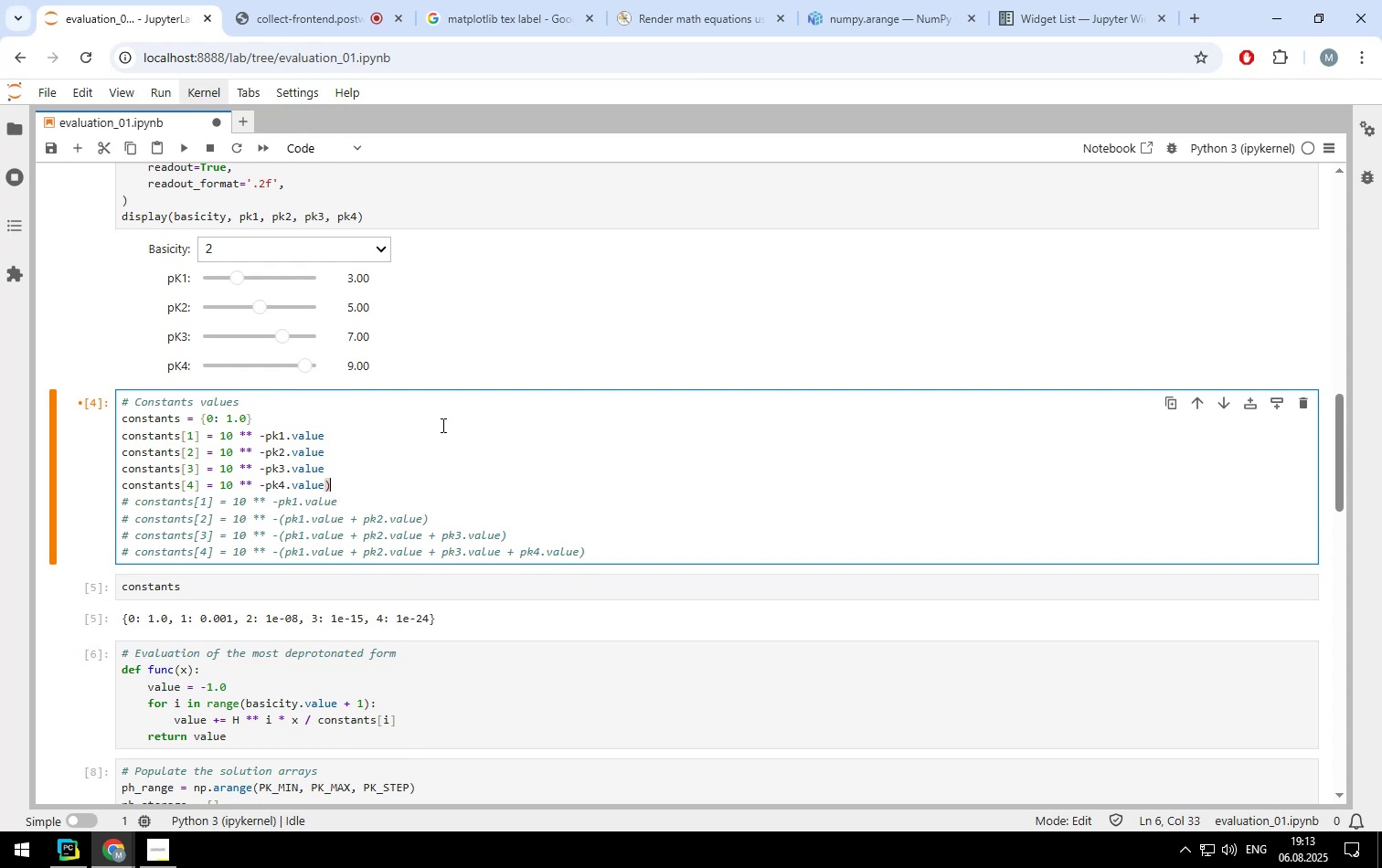 
key(Backspace)
 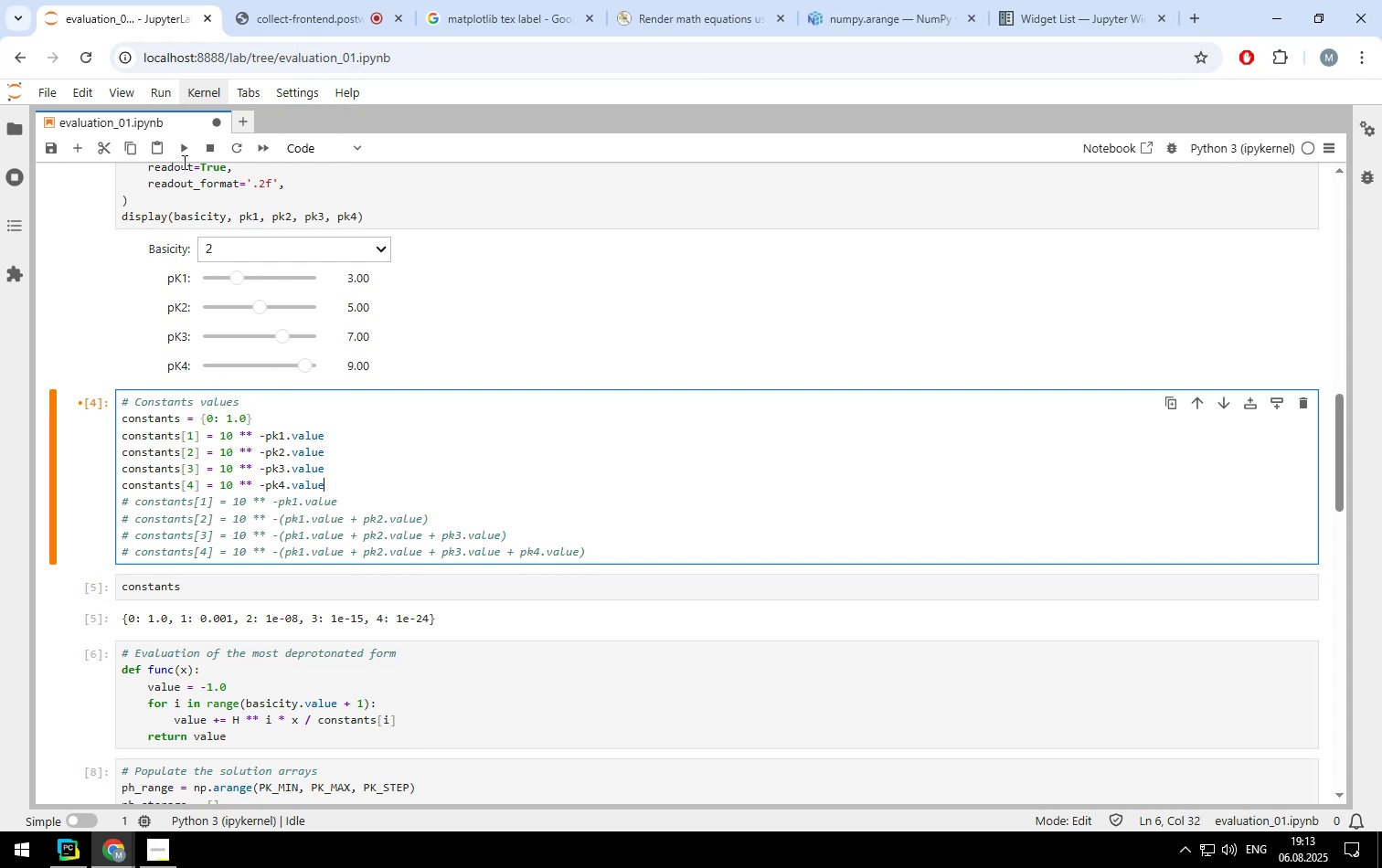 
left_click([184, 151])
 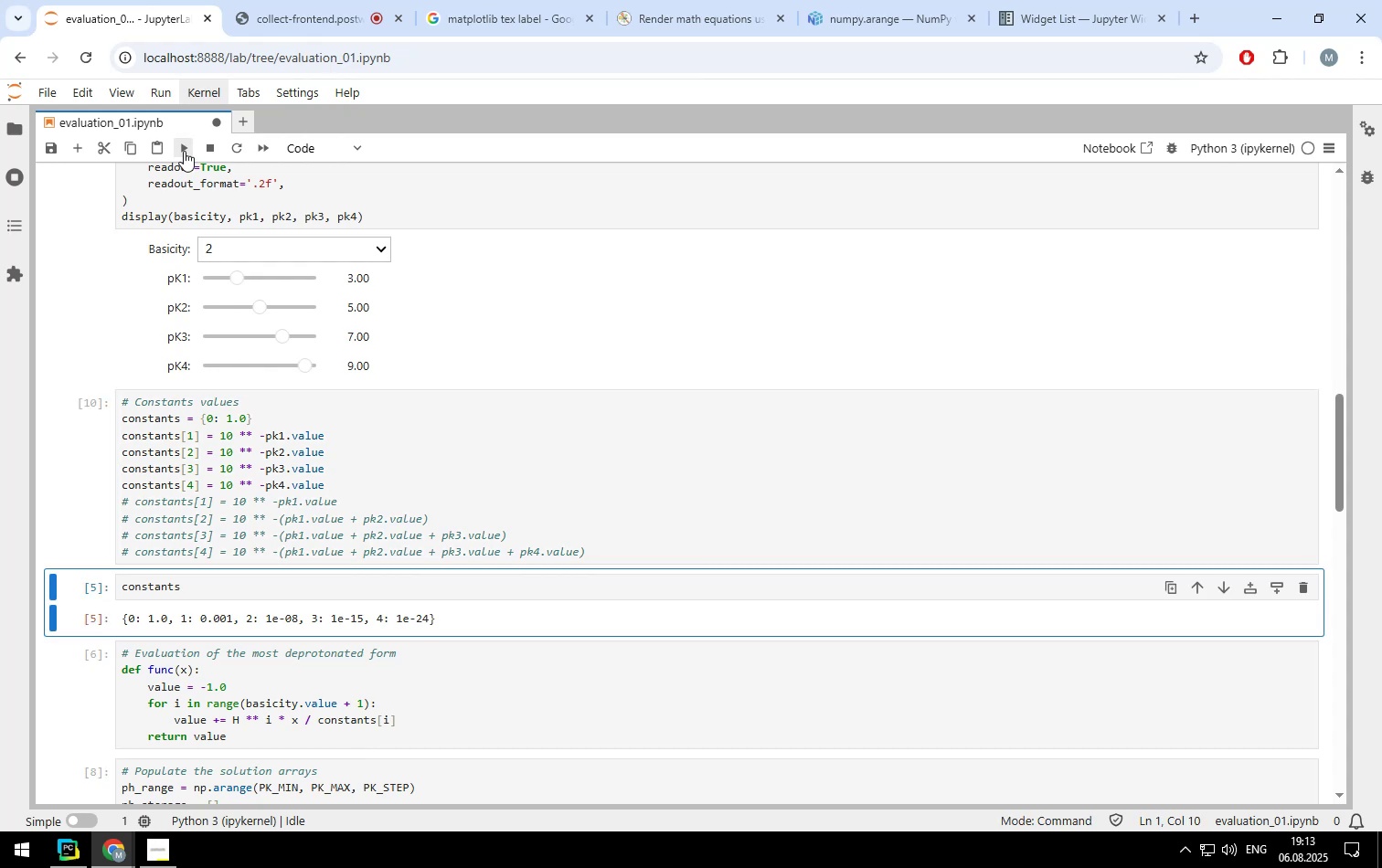 
left_click([184, 151])
 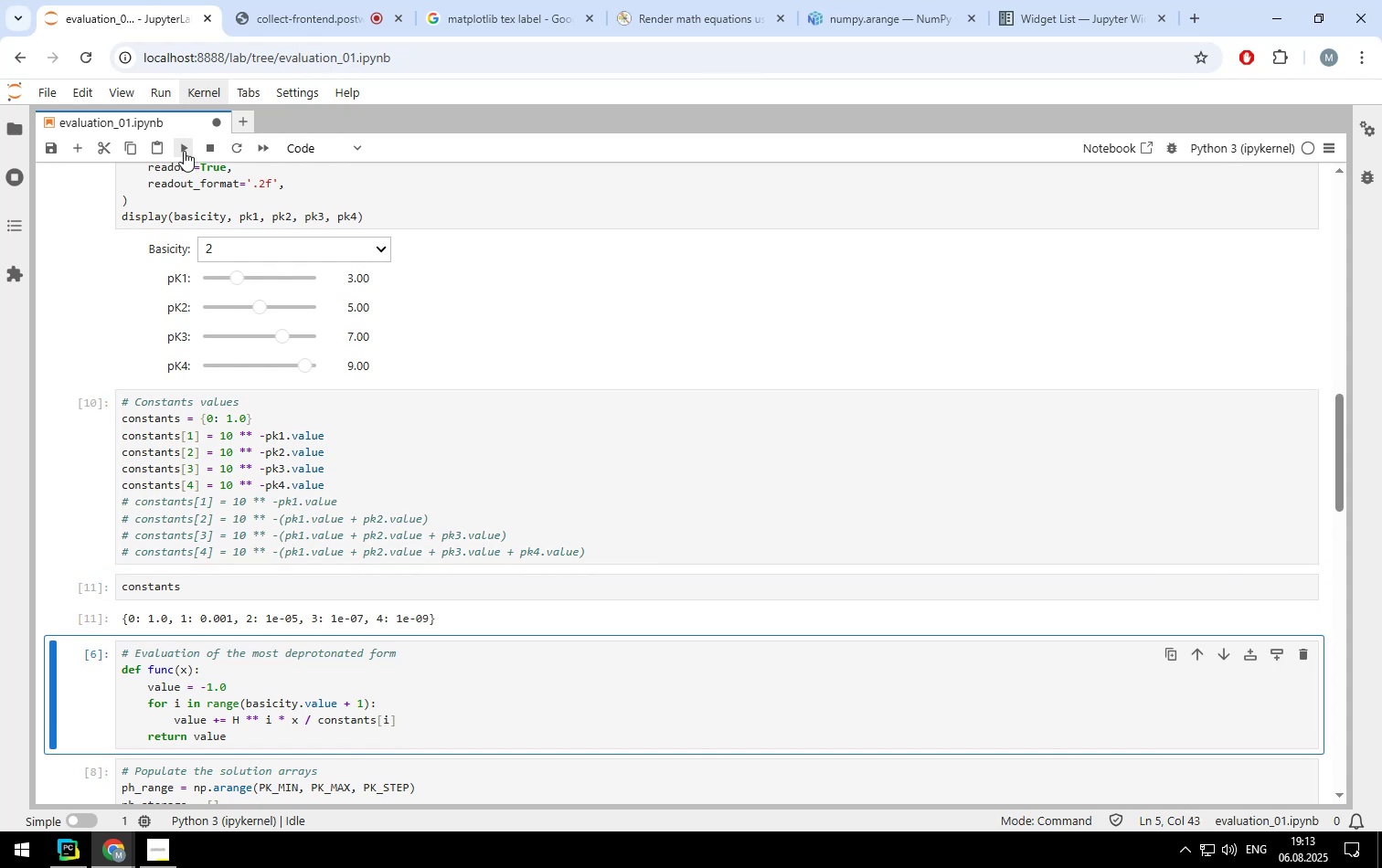 
left_click([184, 151])
 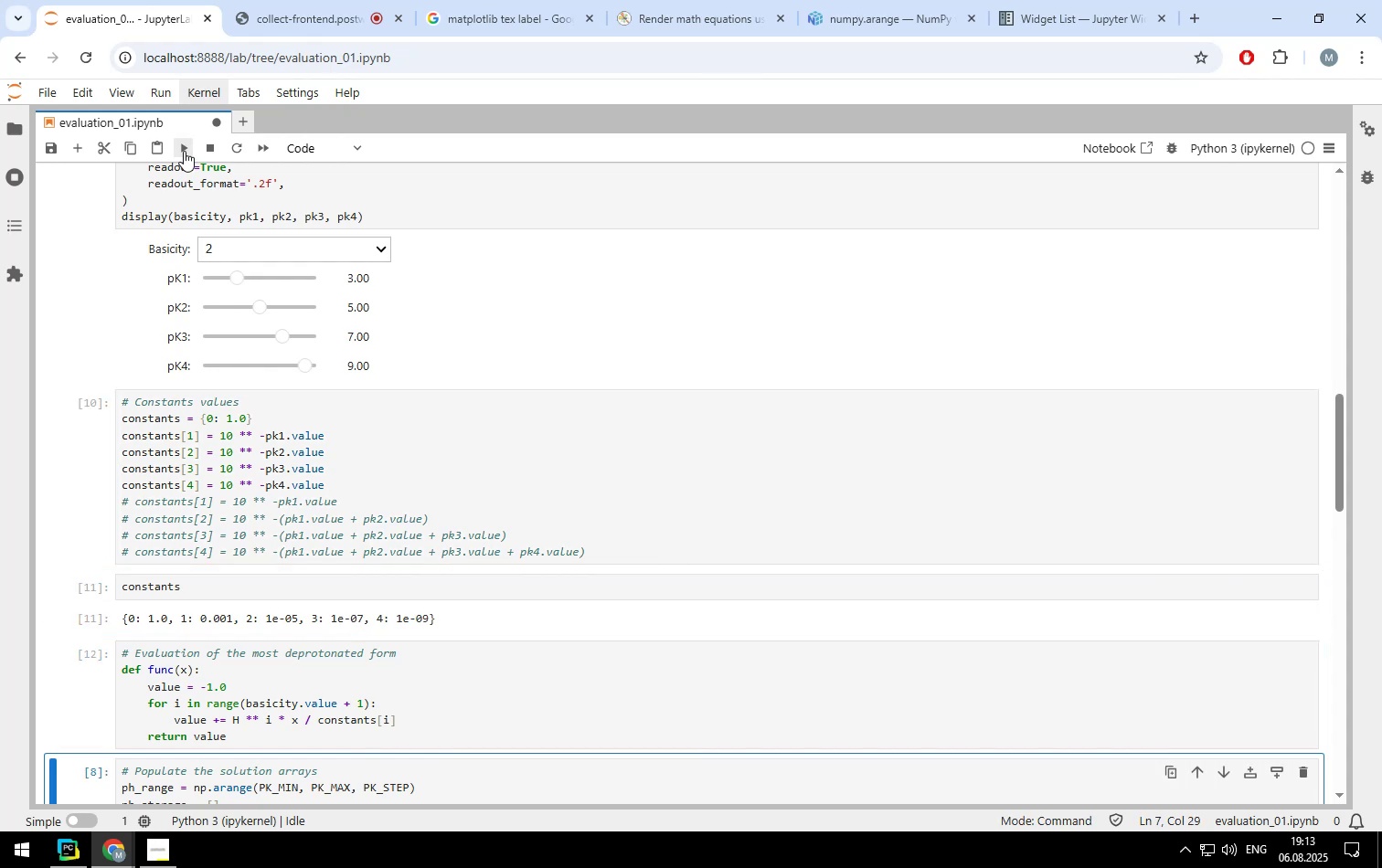 
left_click([184, 151])
 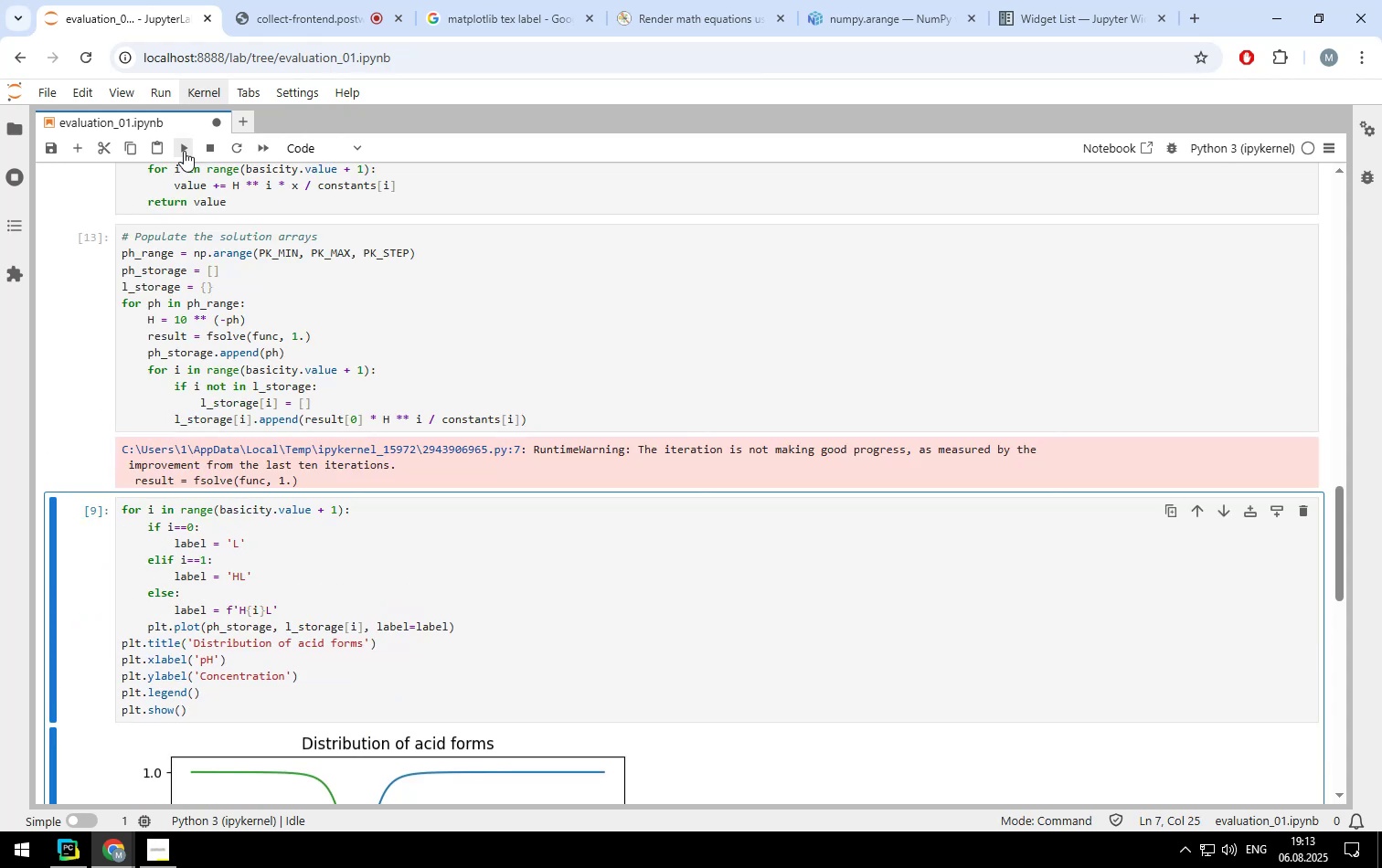 
left_click([184, 151])
 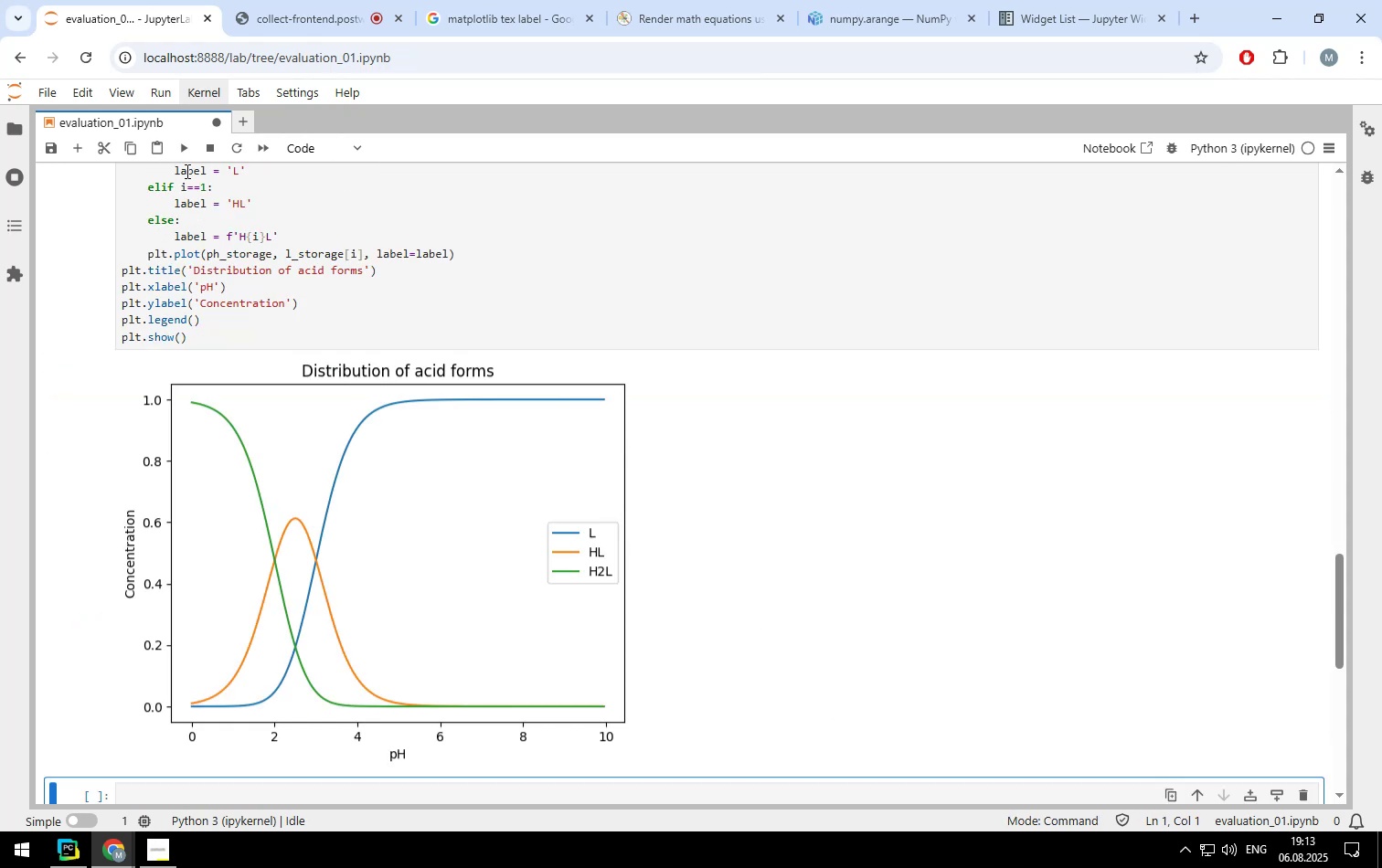 
left_click([104, 151])
 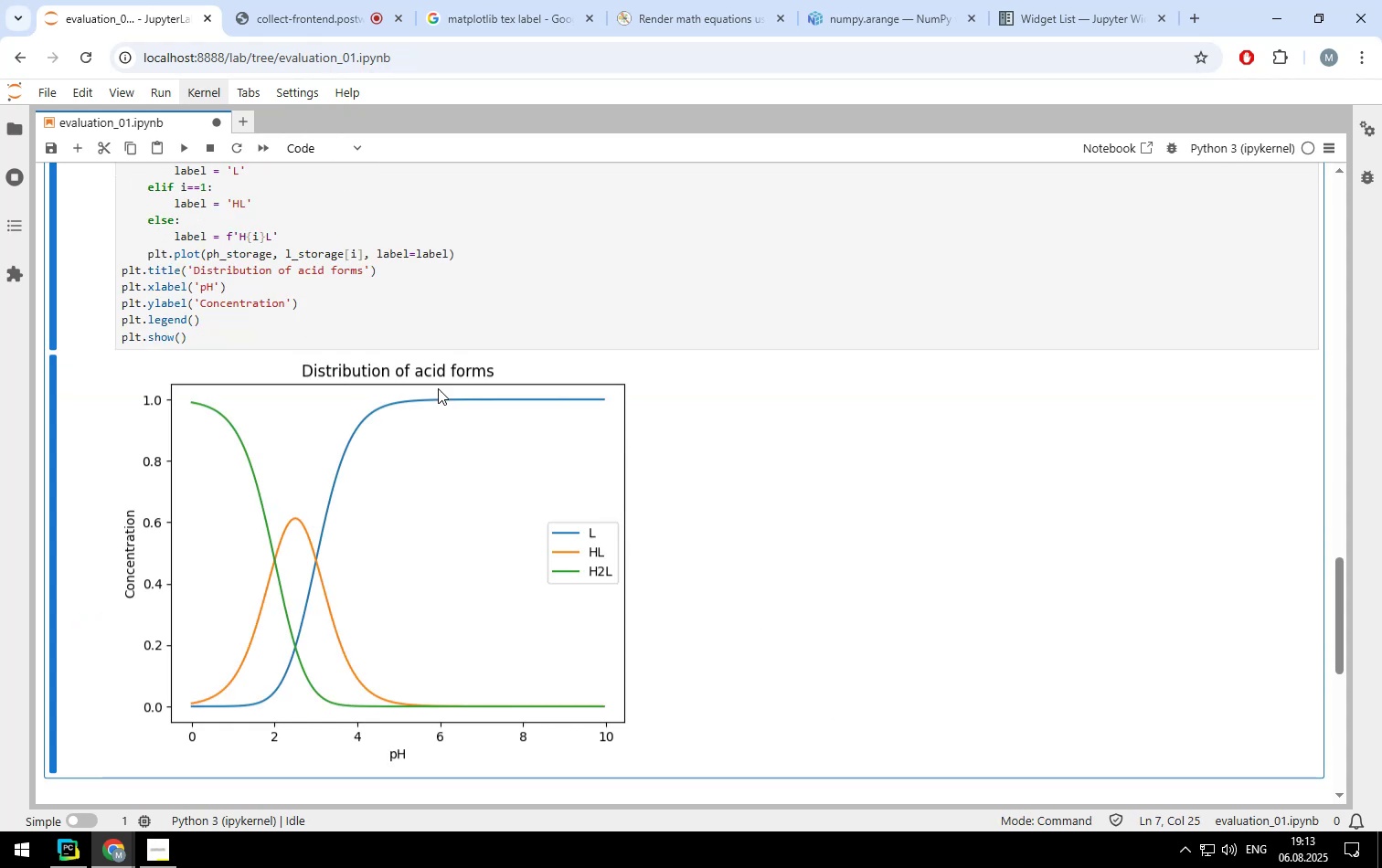 
scroll: coordinate [502, 367], scroll_direction: none, amount: 0.0
 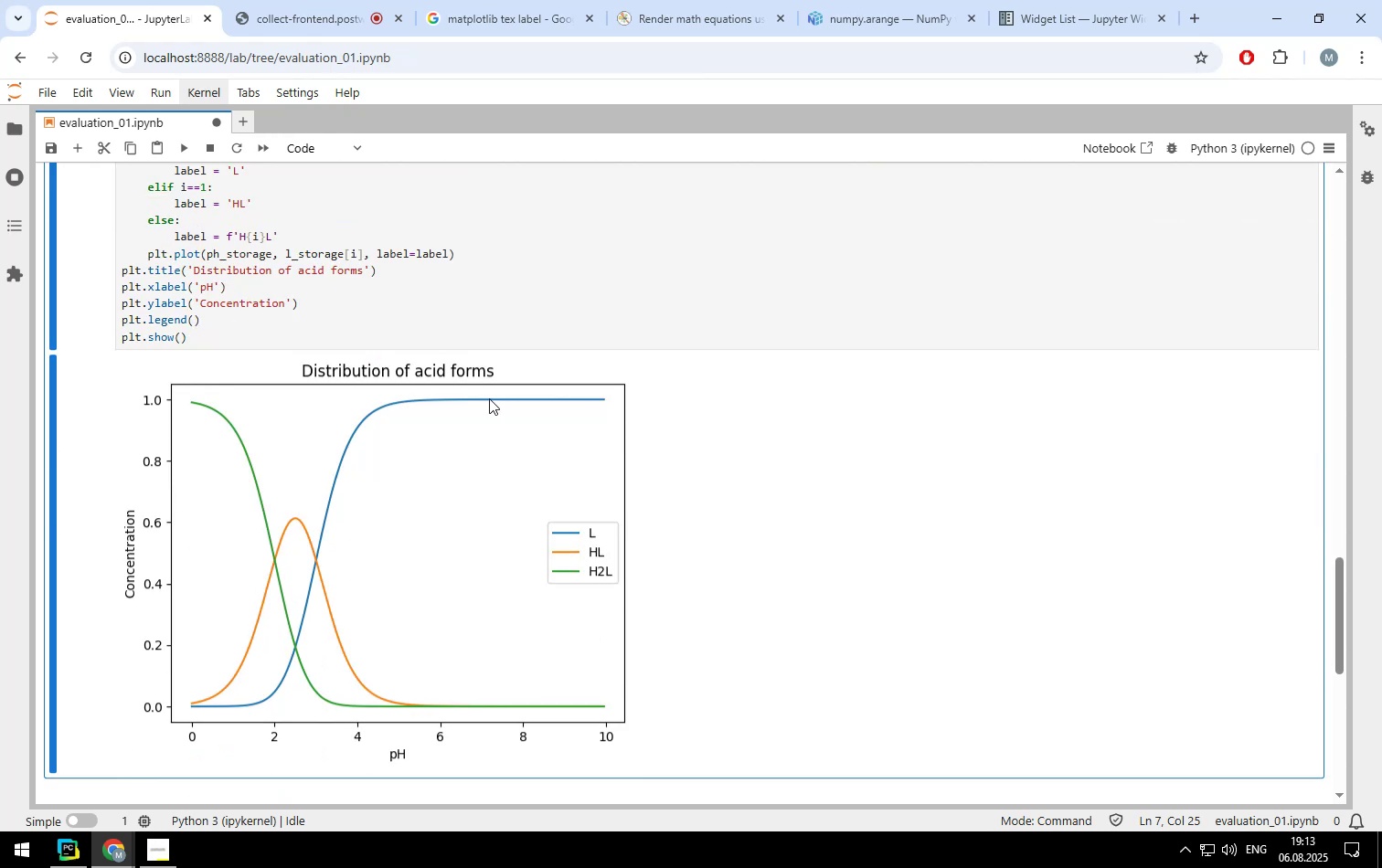 
scroll: coordinate [441, 274], scroll_direction: up, amount: 10.0
 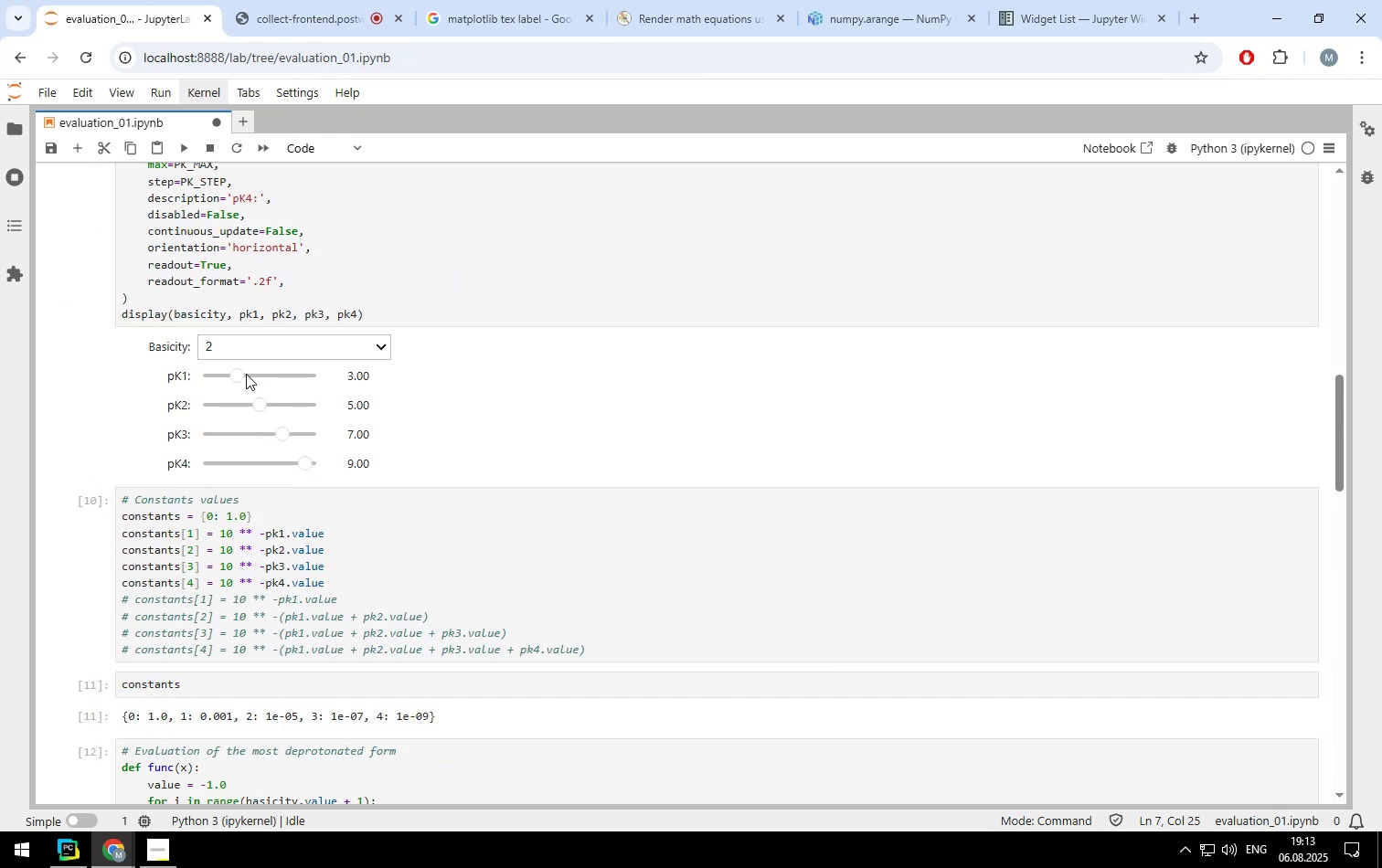 
left_click_drag(start_coordinate=[237, 374], to_coordinate=[224, 374])
 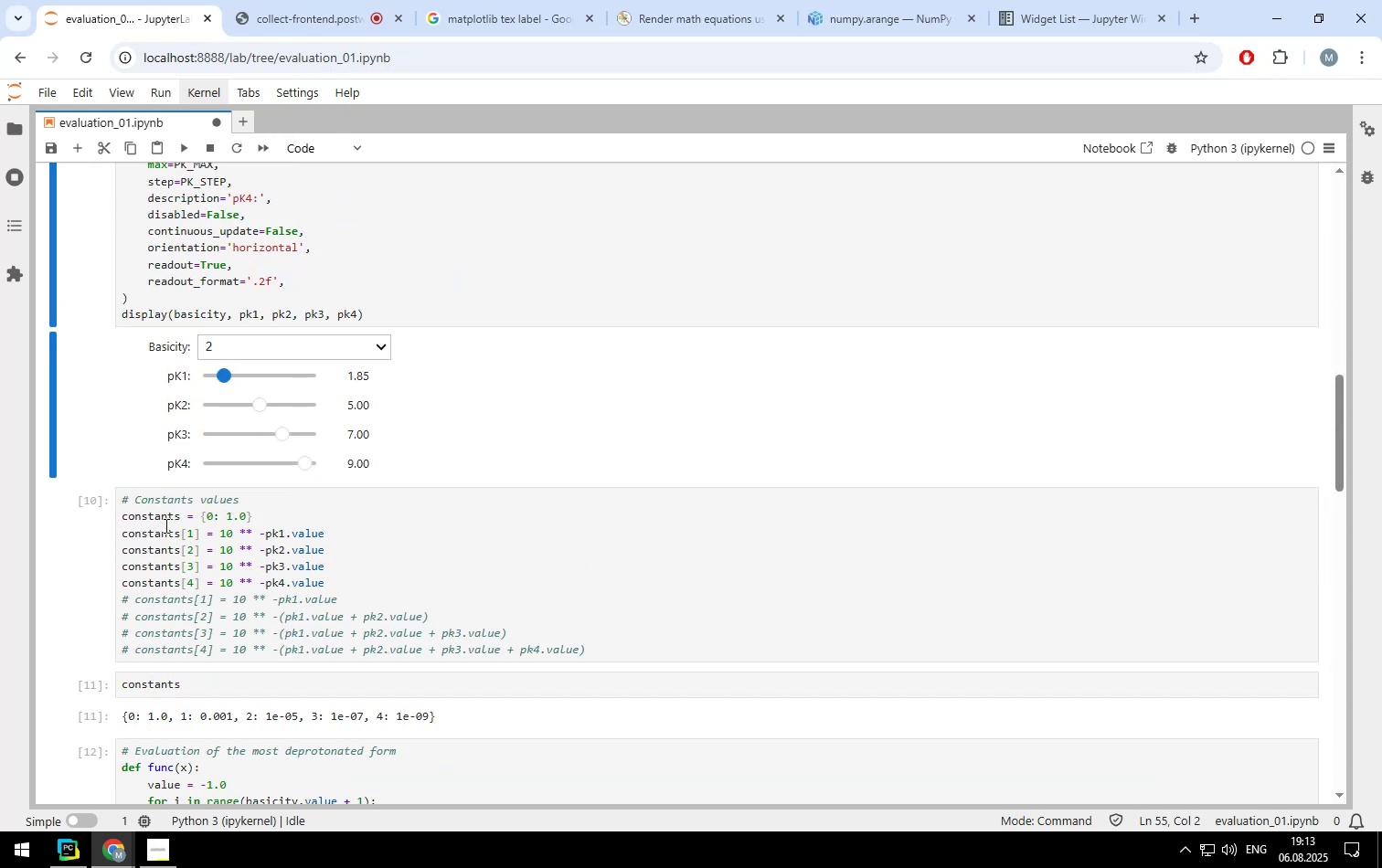 
left_click([165, 525])
 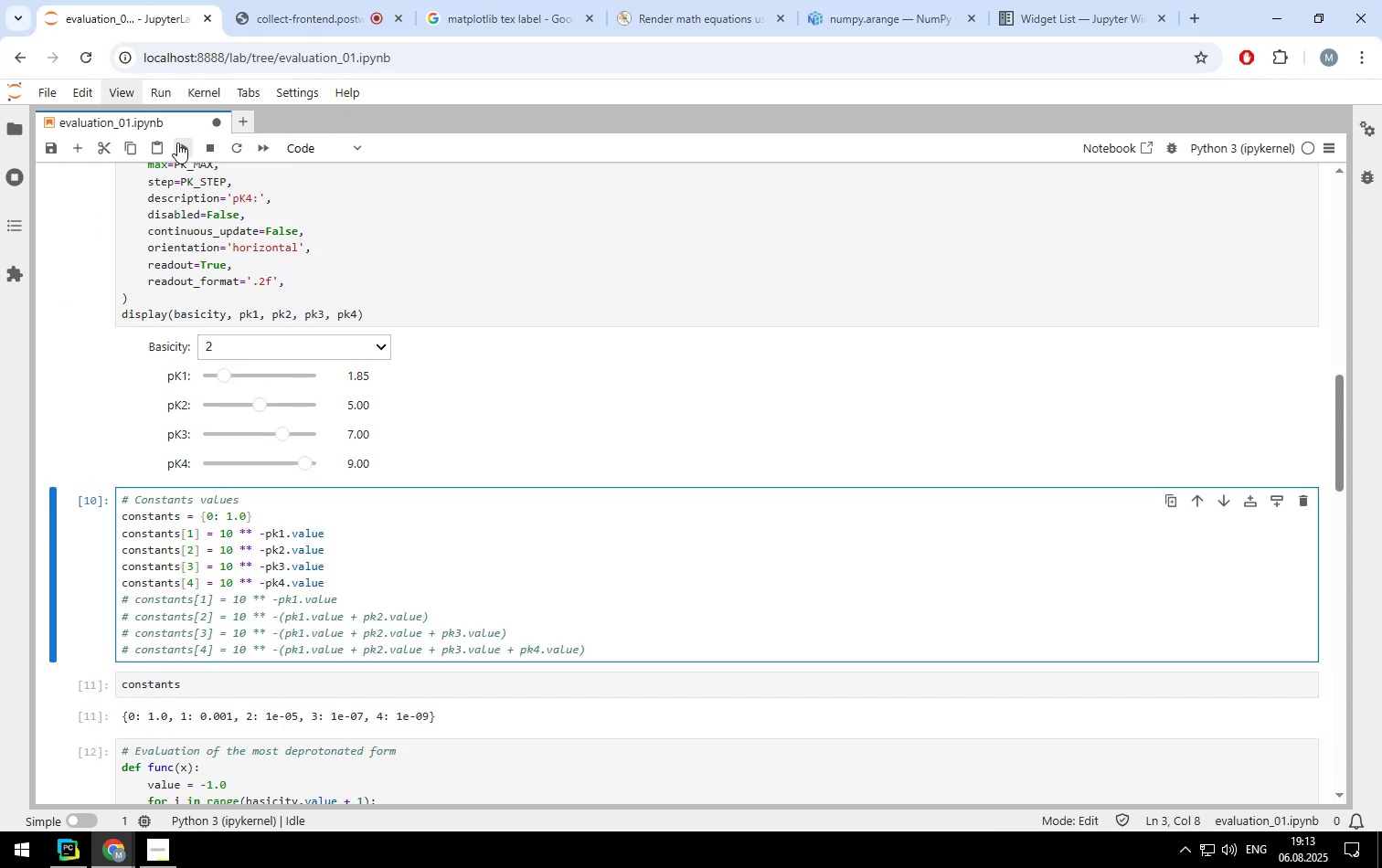 
left_click([181, 143])
 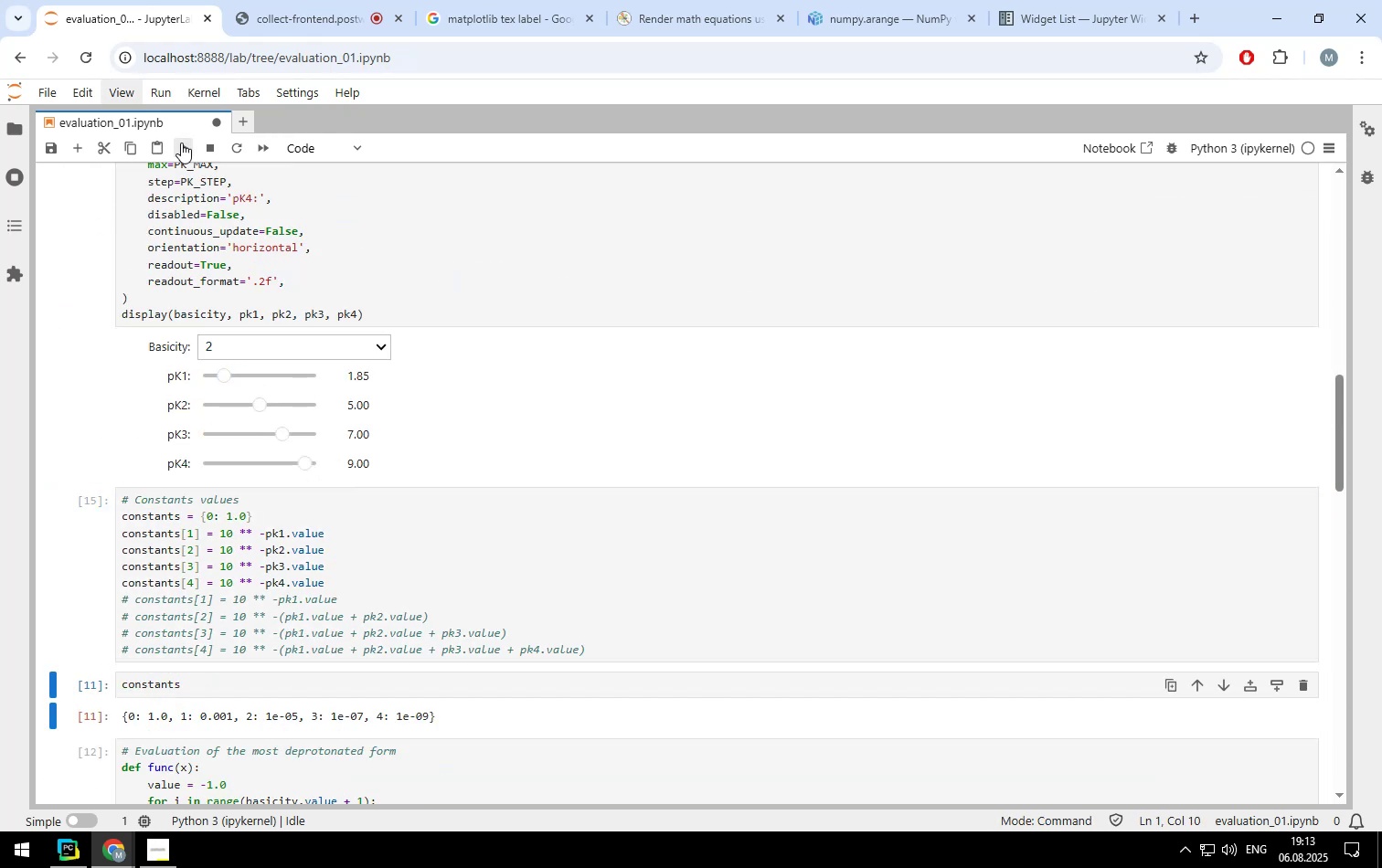 
left_click([181, 143])
 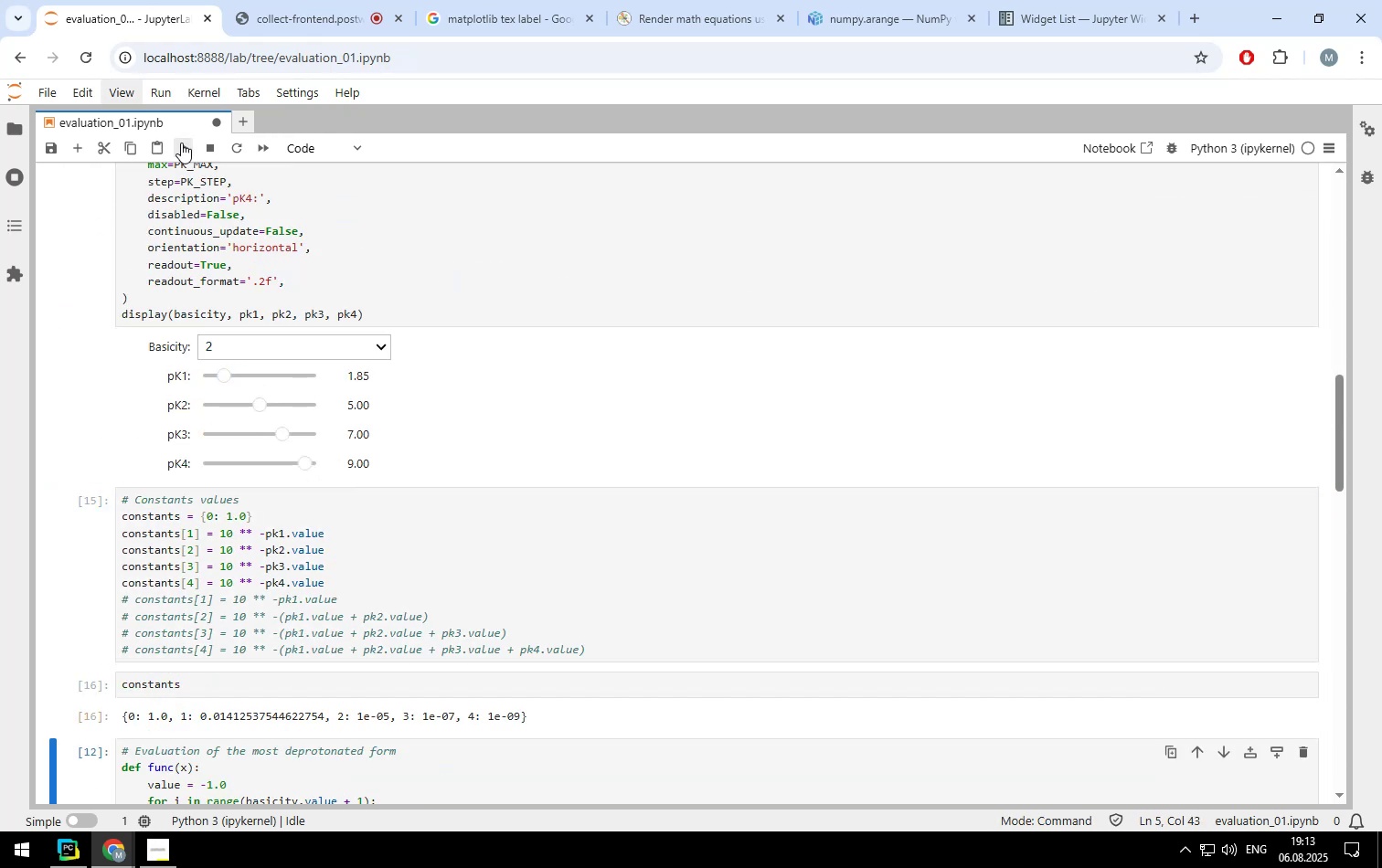 
left_click([181, 143])
 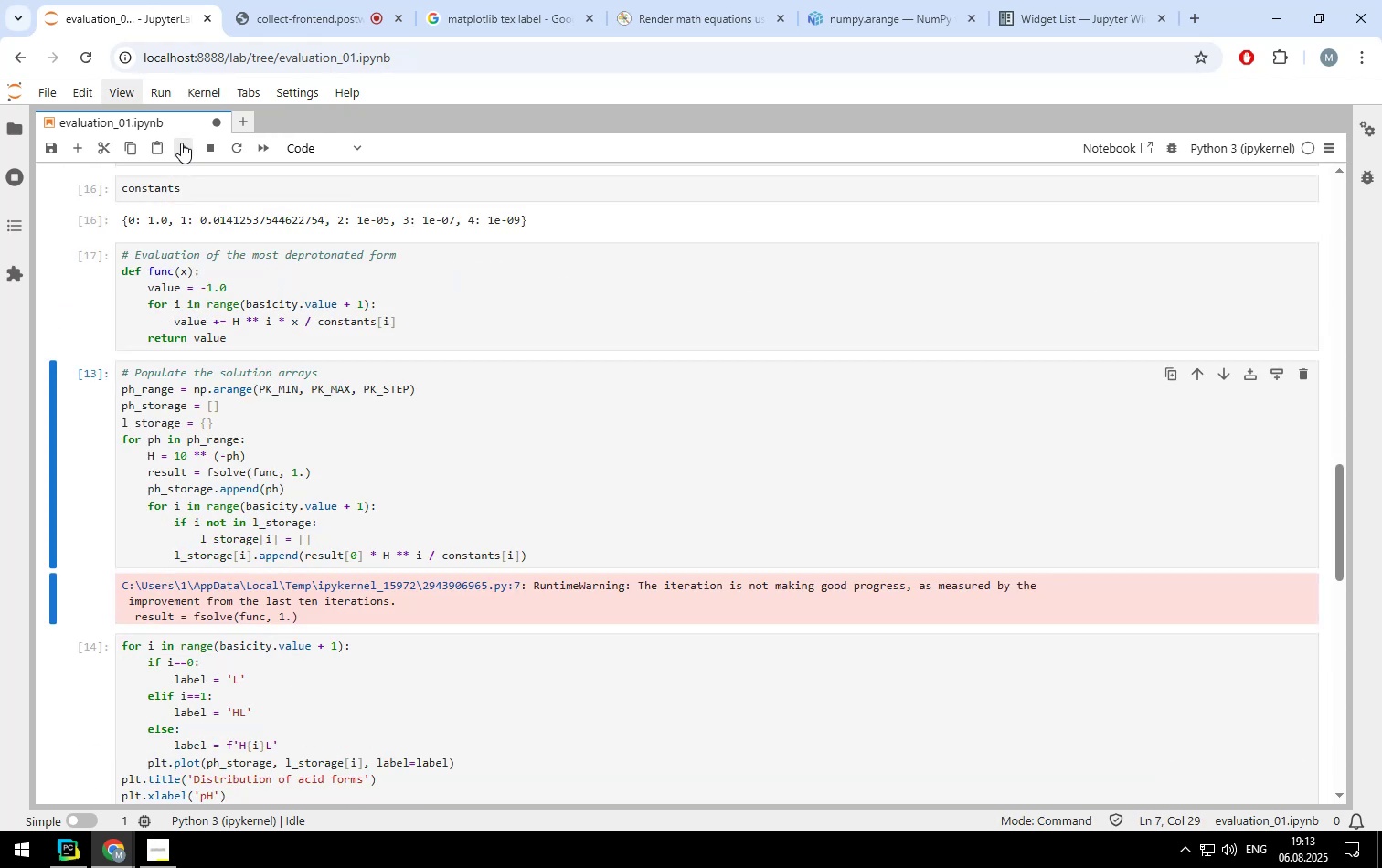 
left_click([181, 143])
 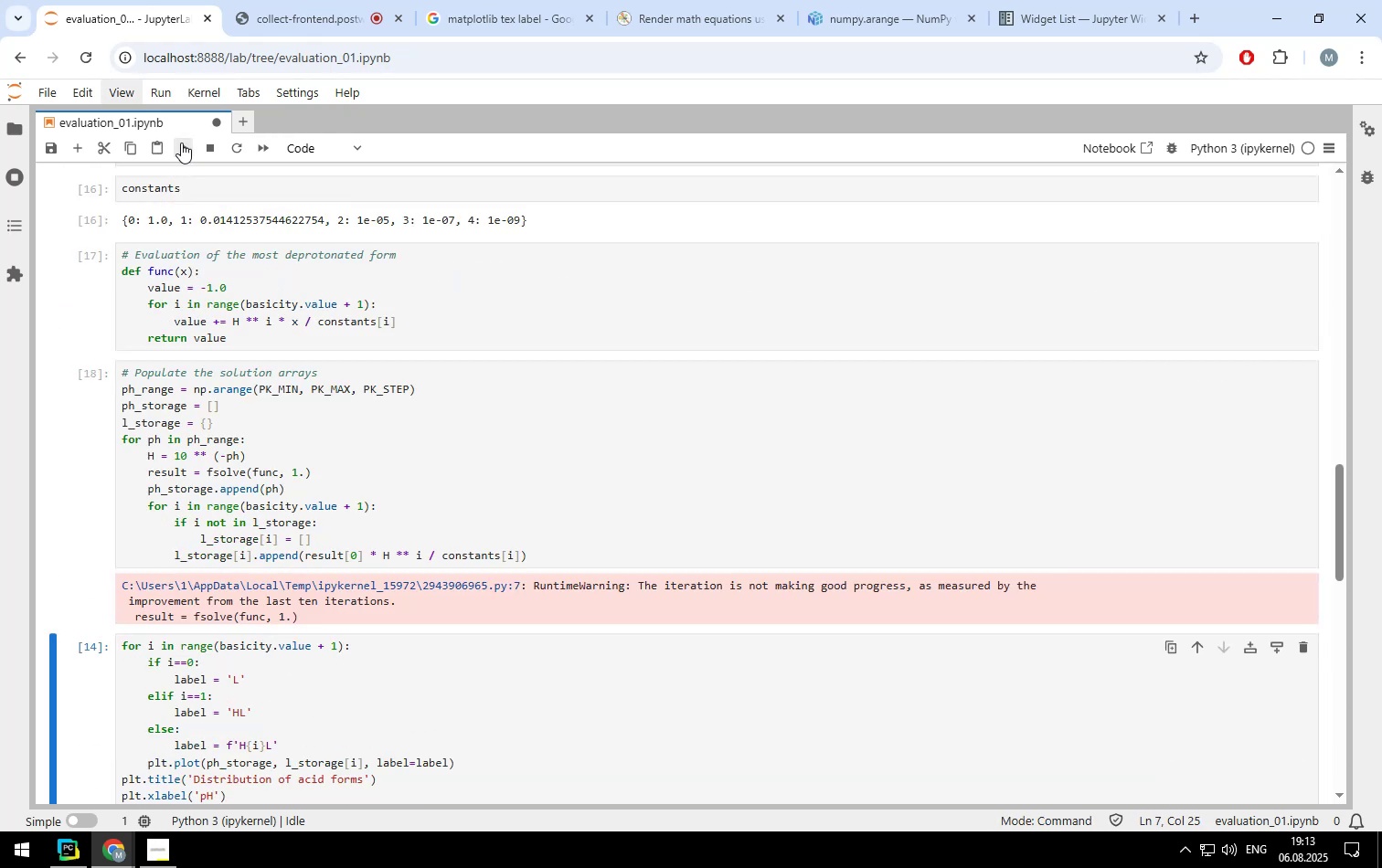 
left_click([181, 143])
 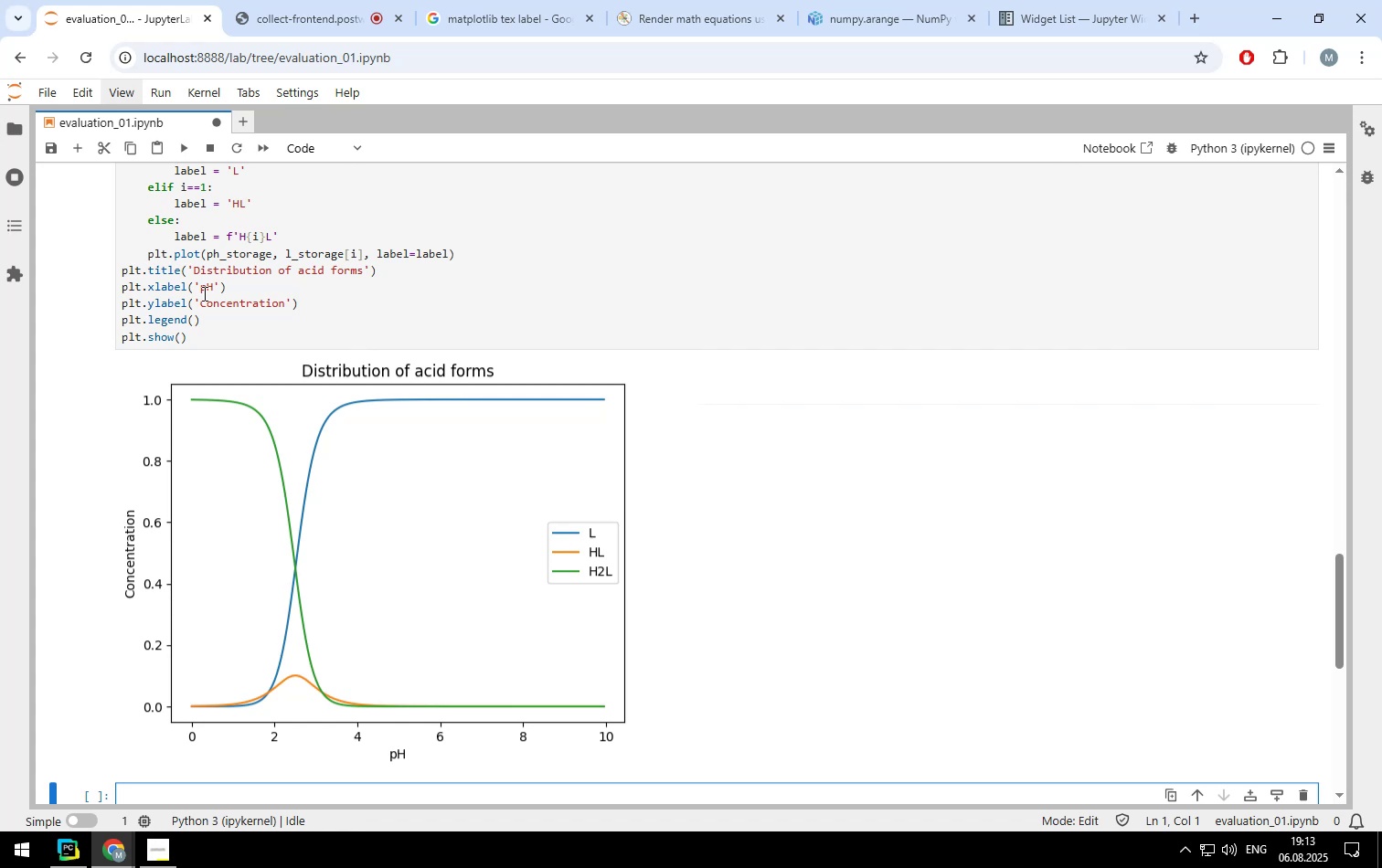 
scroll: coordinate [351, 273], scroll_direction: up, amount: 10.0
 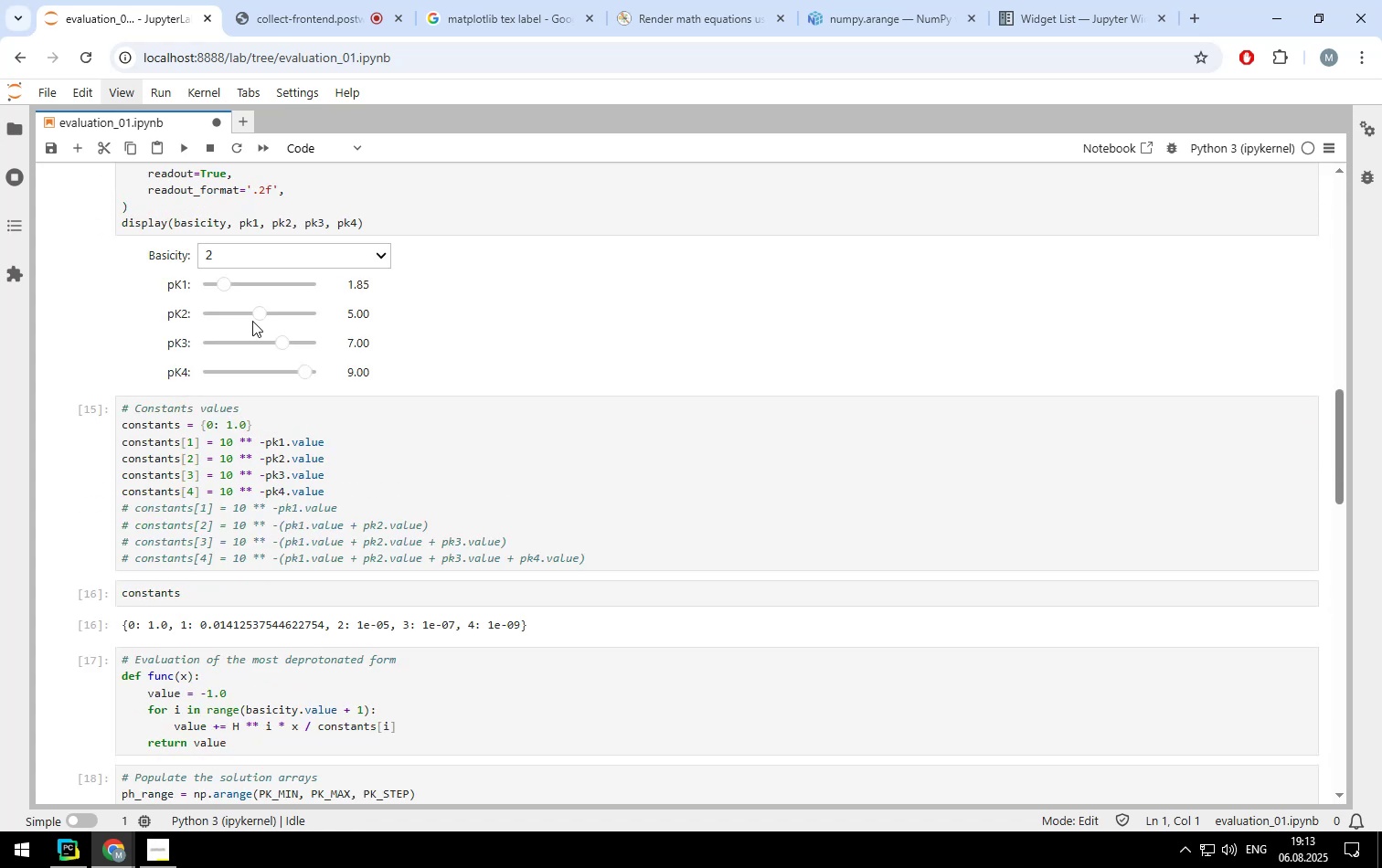 
left_click_drag(start_coordinate=[259, 313], to_coordinate=[267, 313])
 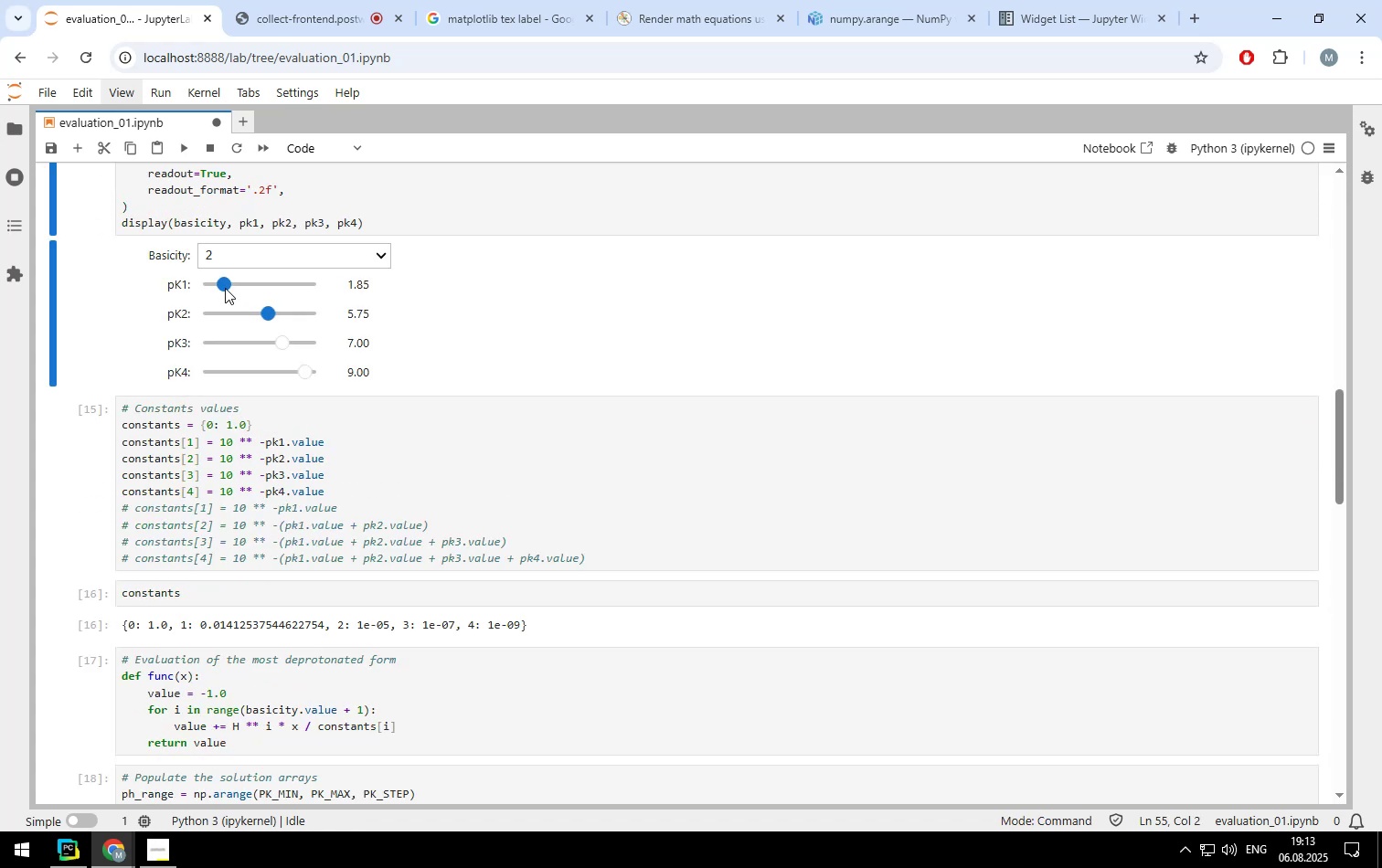 
left_click_drag(start_coordinate=[225, 287], to_coordinate=[242, 286])
 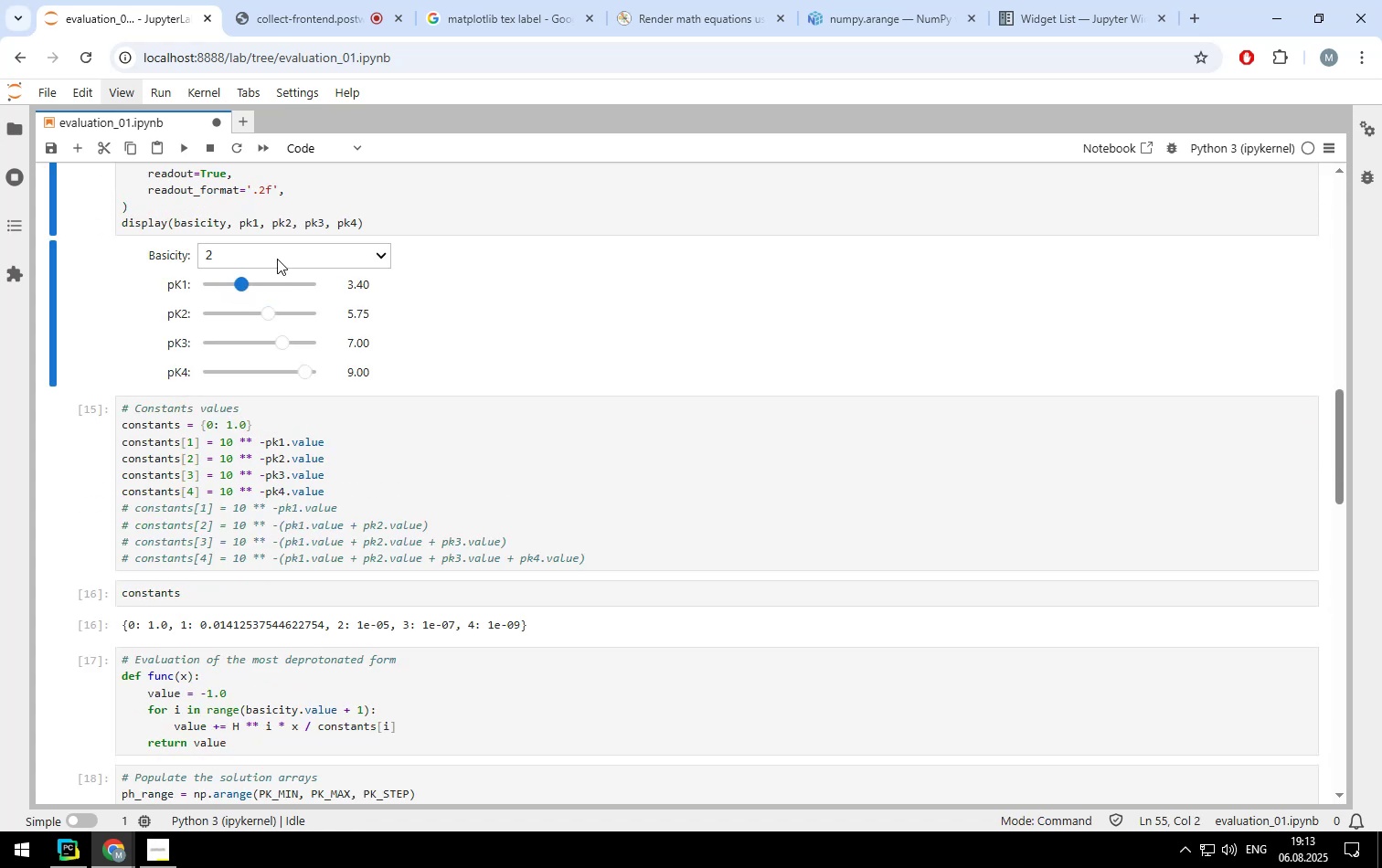 
left_click([277, 257])
 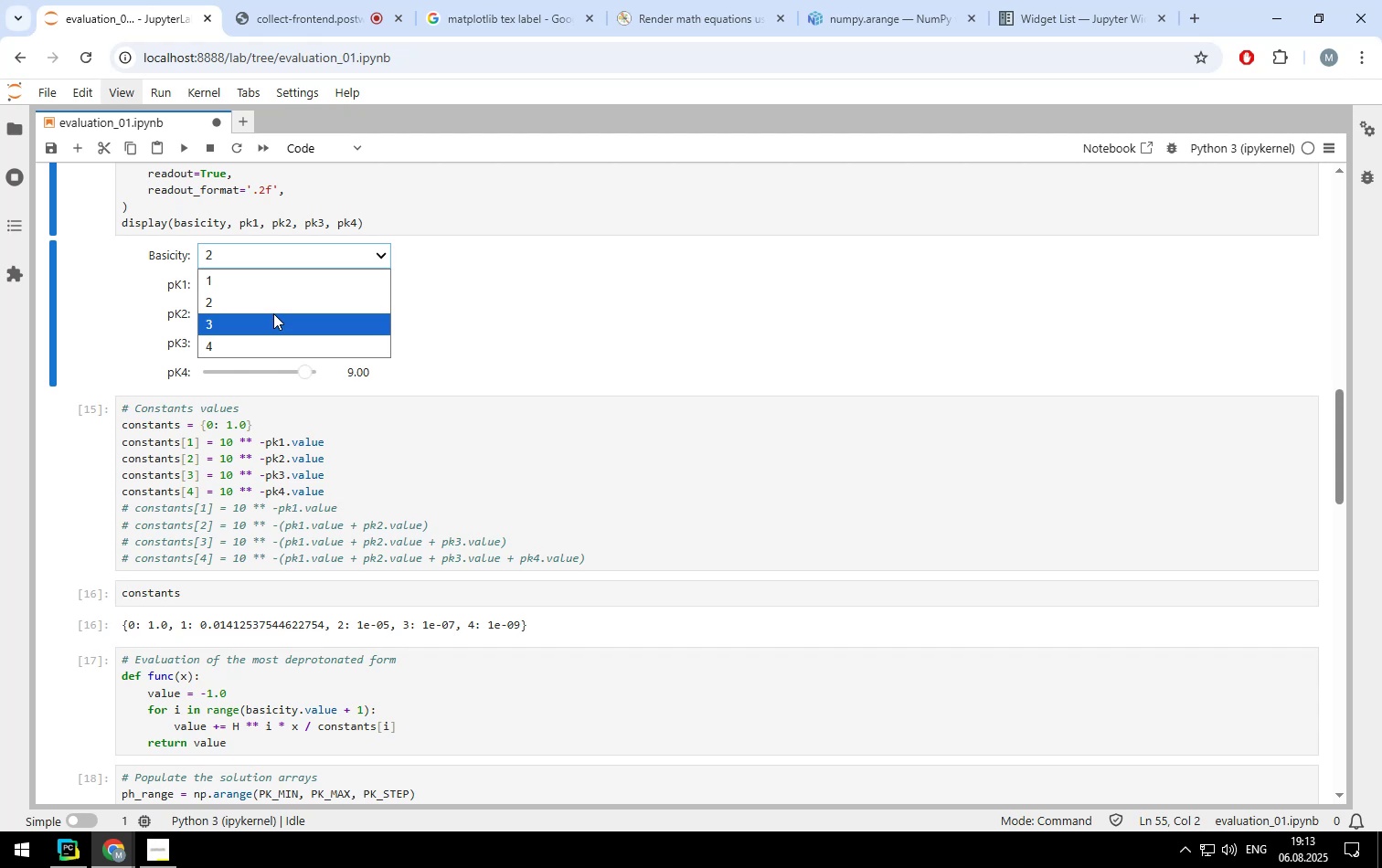 
left_click([273, 314])
 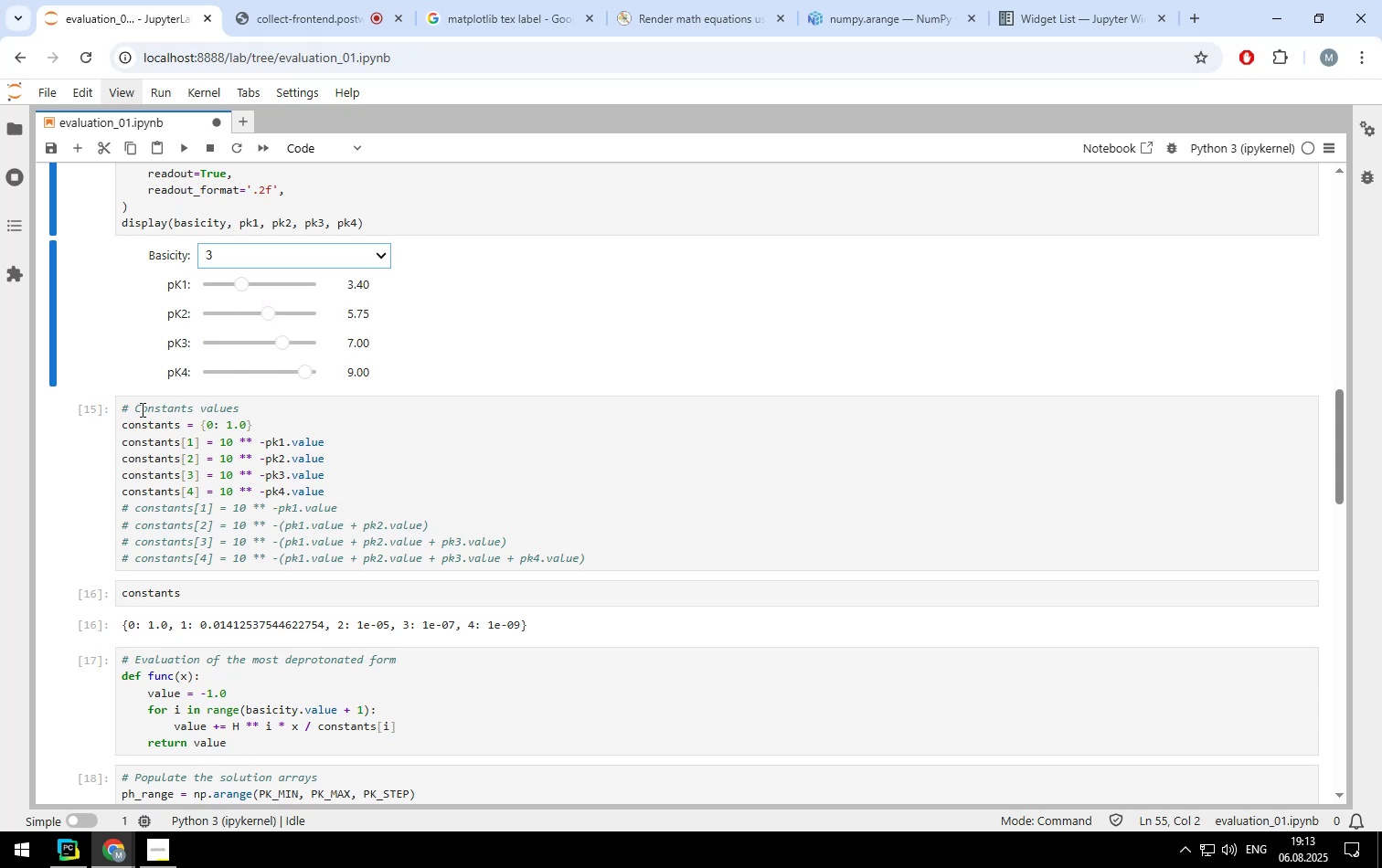 
left_click([139, 430])
 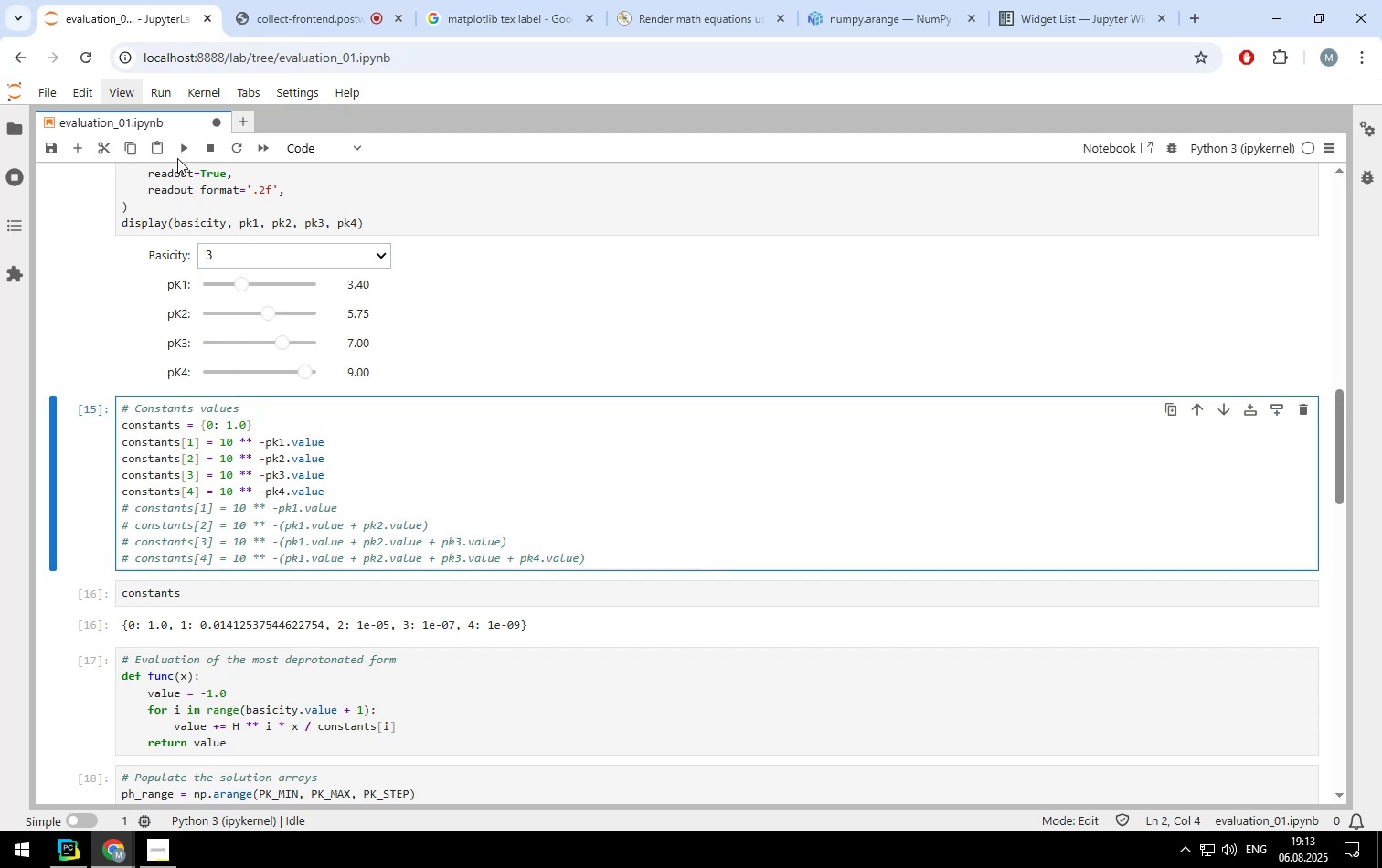 
left_click([186, 151])
 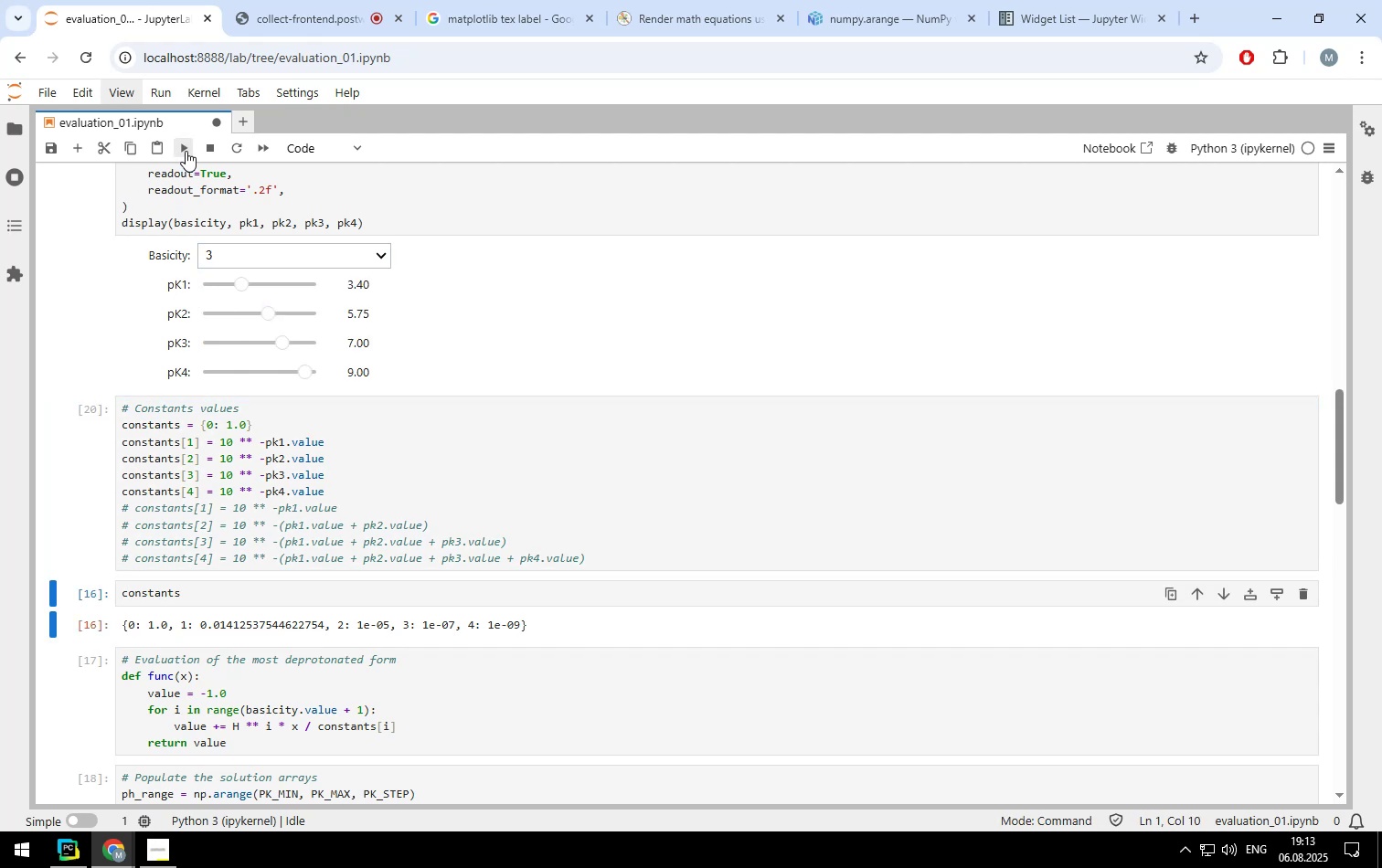 
double_click([186, 151])
 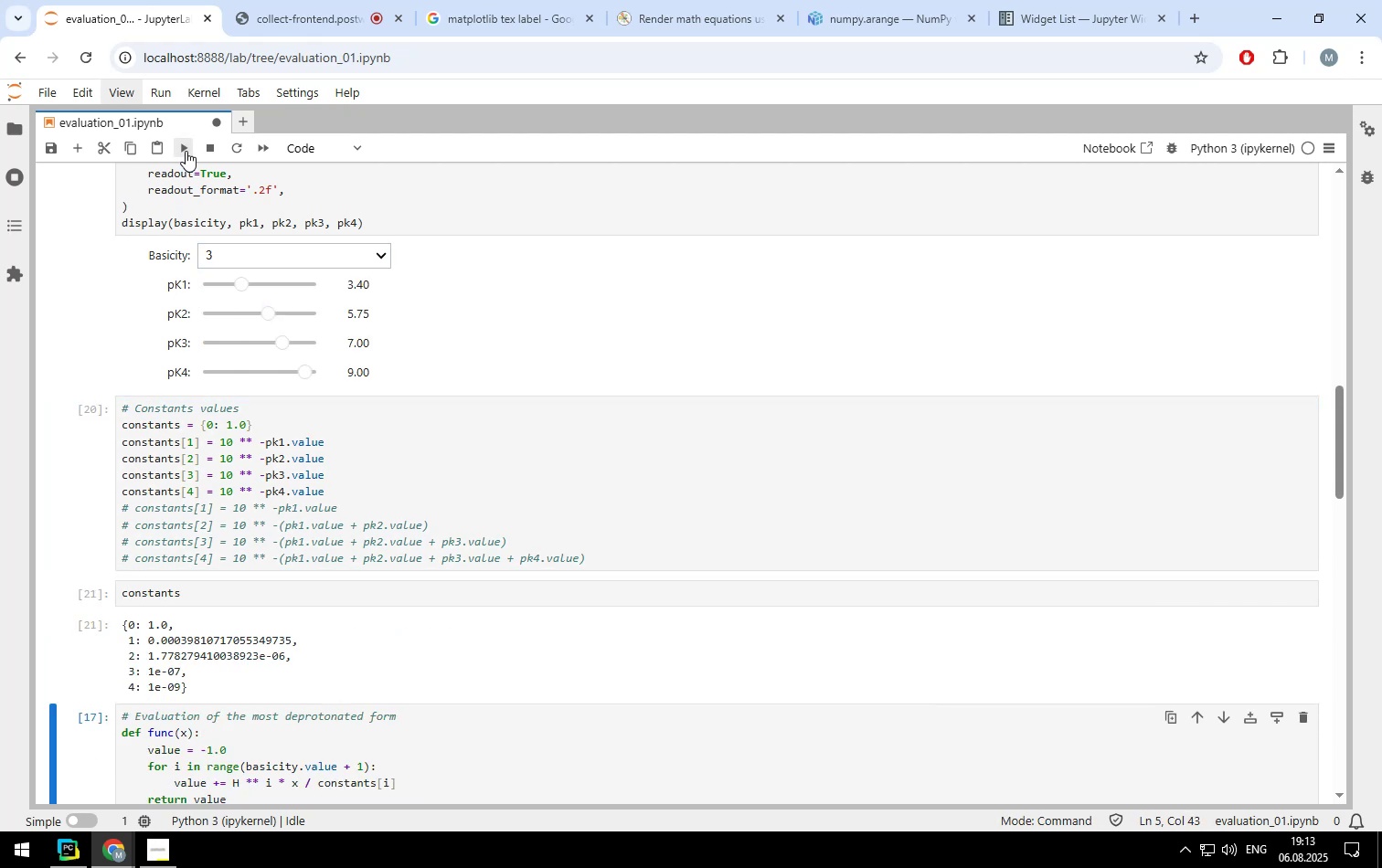 
left_click([186, 151])
 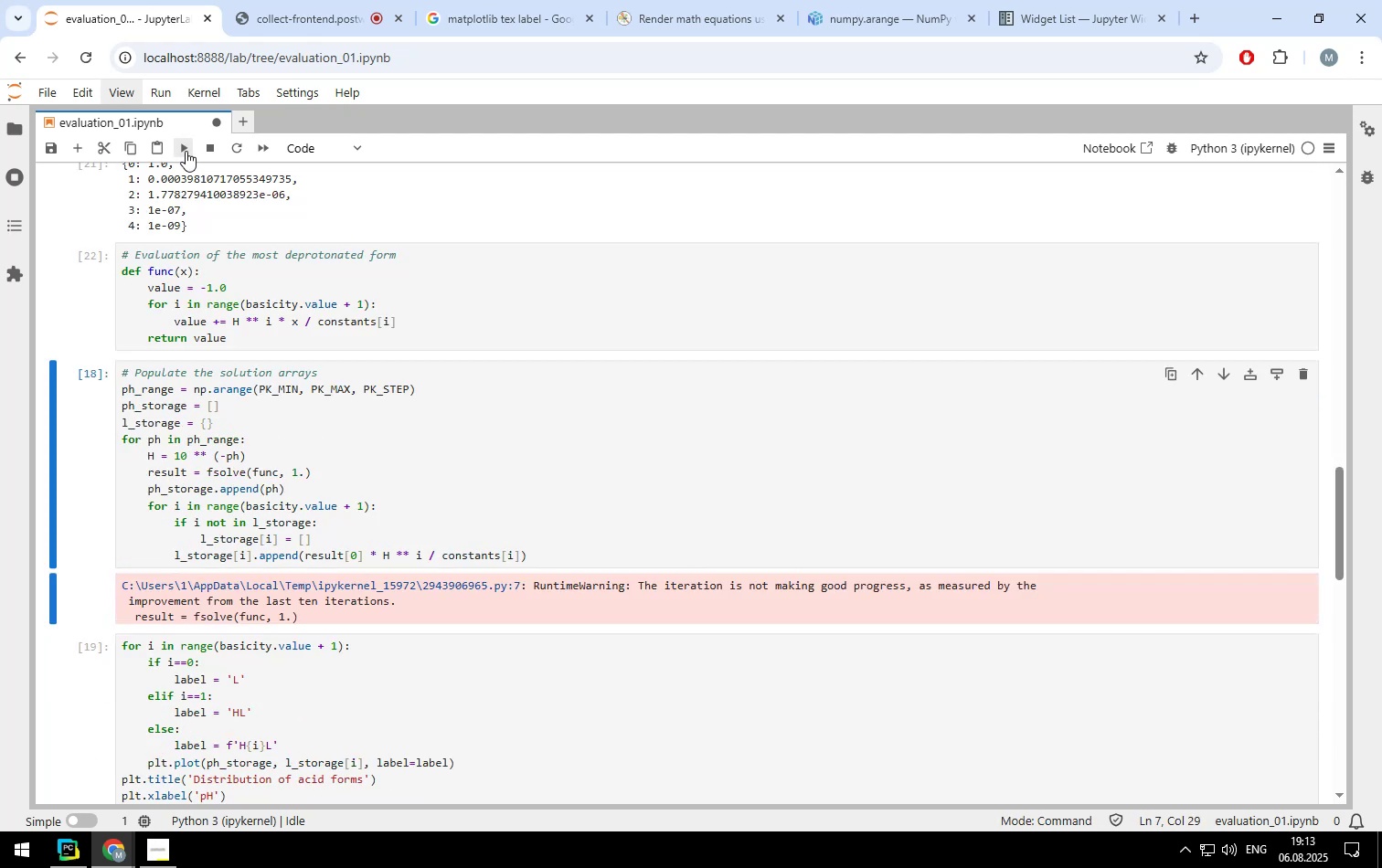 
left_click([186, 151])
 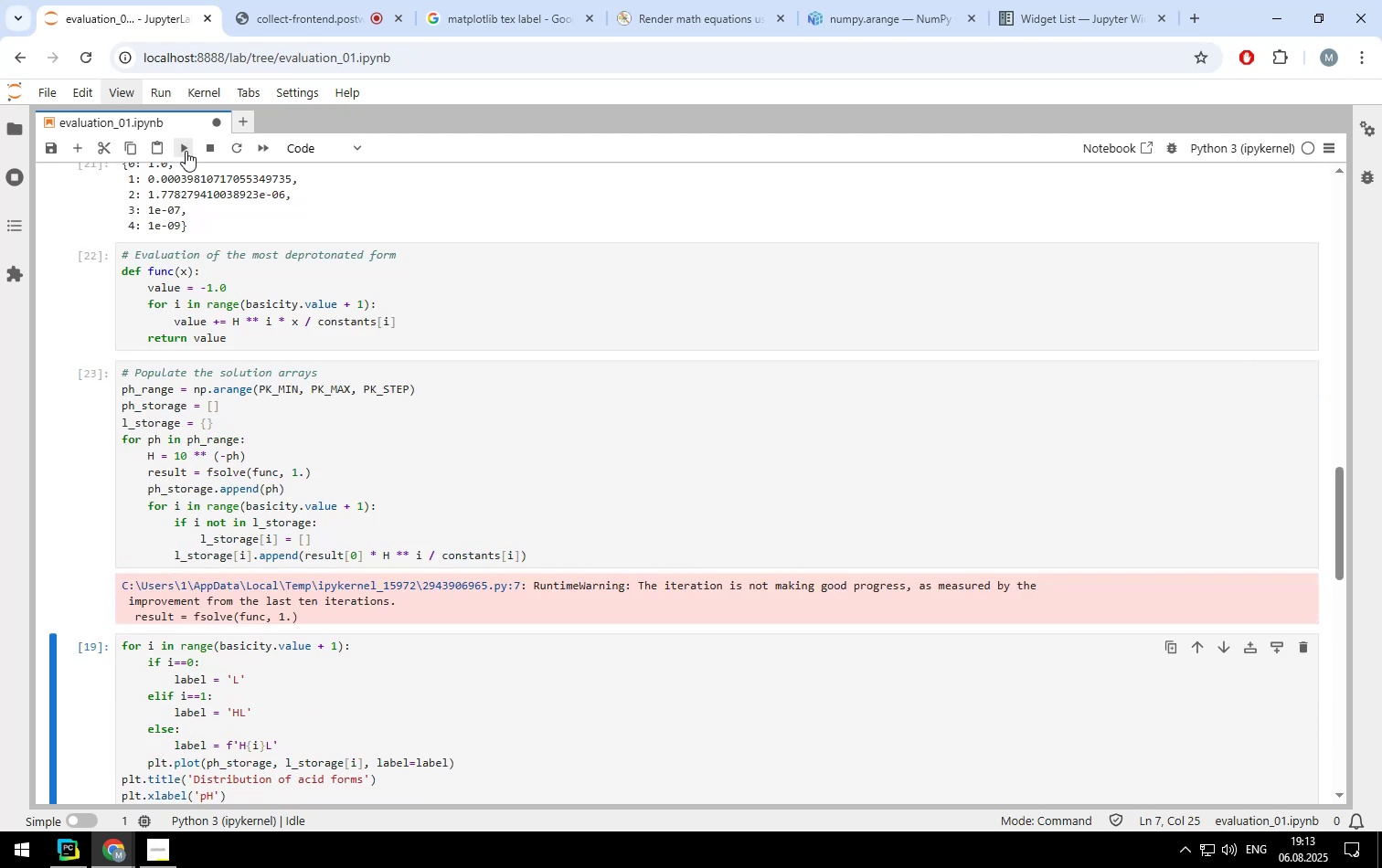 
left_click([186, 151])
 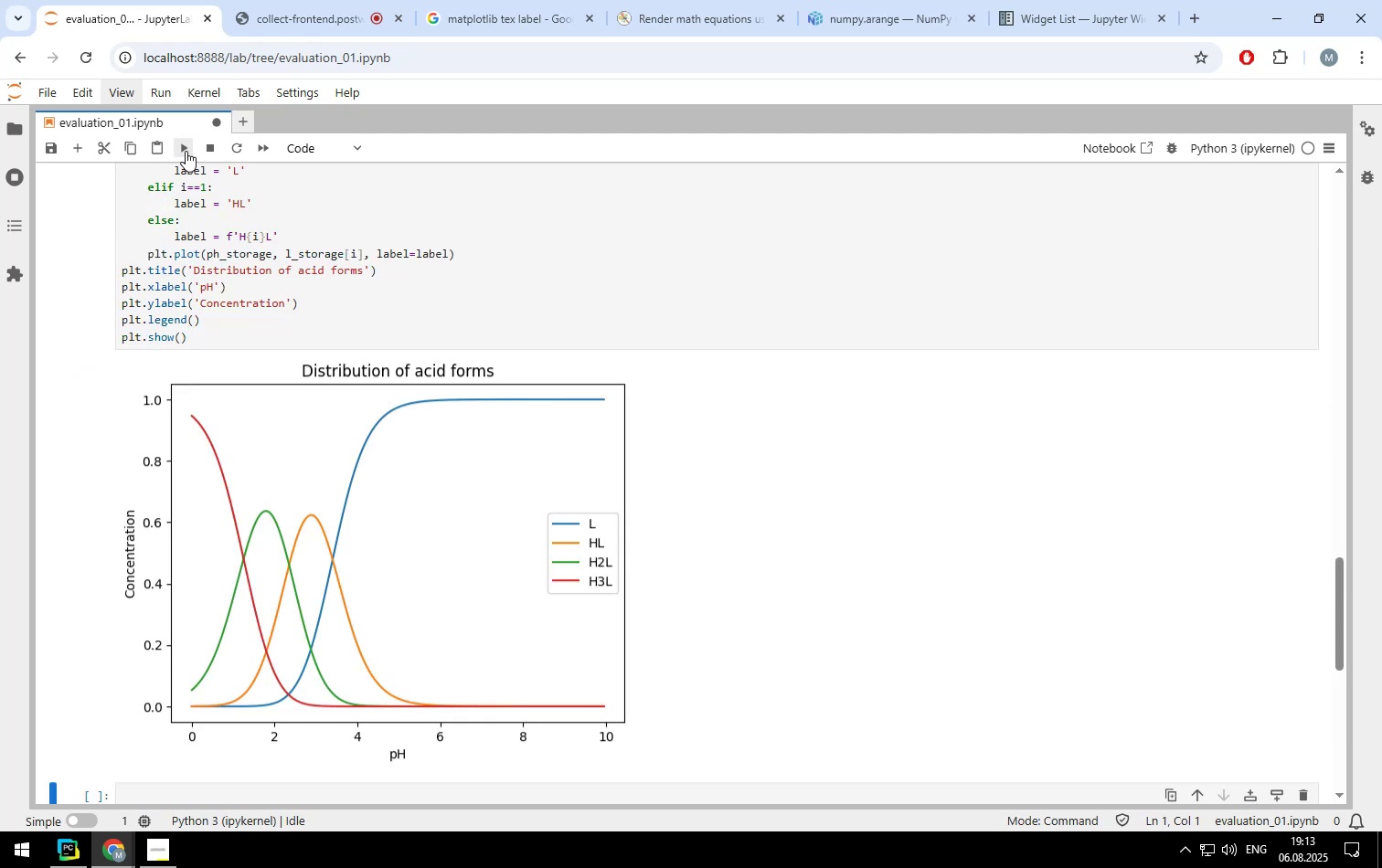 
scroll: coordinate [396, 267], scroll_direction: down, amount: 1.0
 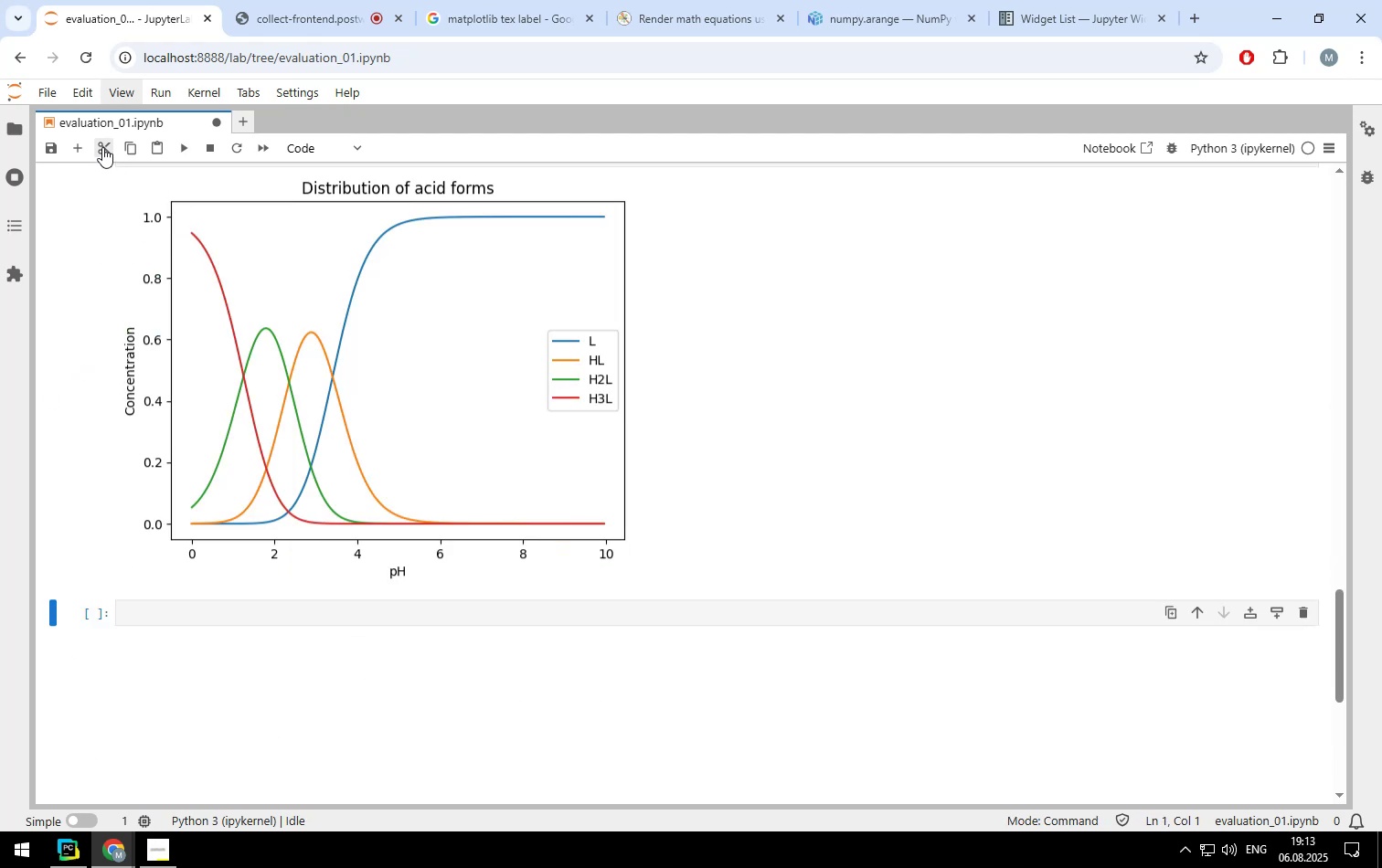 
left_click([102, 147])
 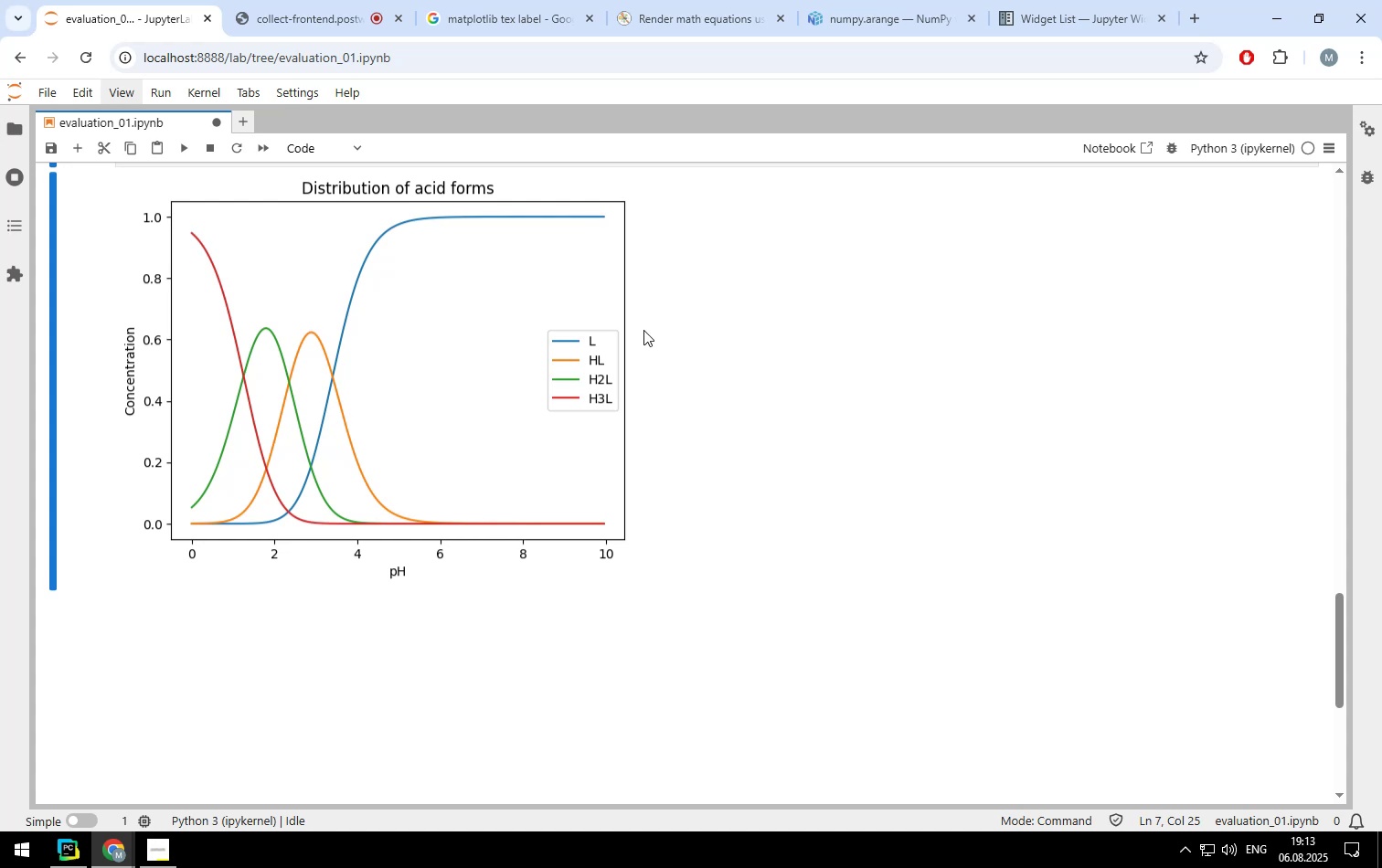 
scroll: coordinate [594, 390], scroll_direction: up, amount: 9.0
 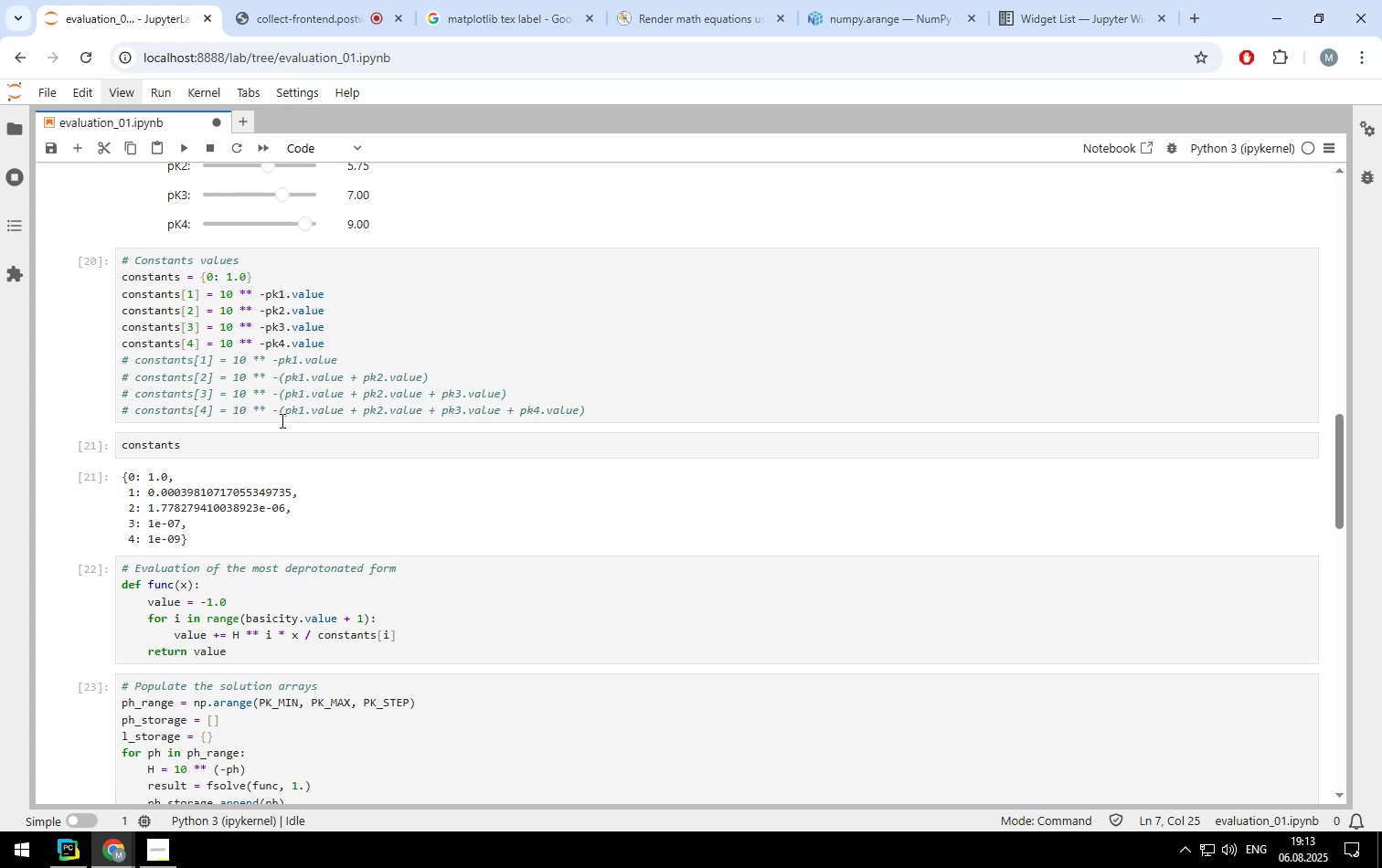 
left_click([282, 439])
 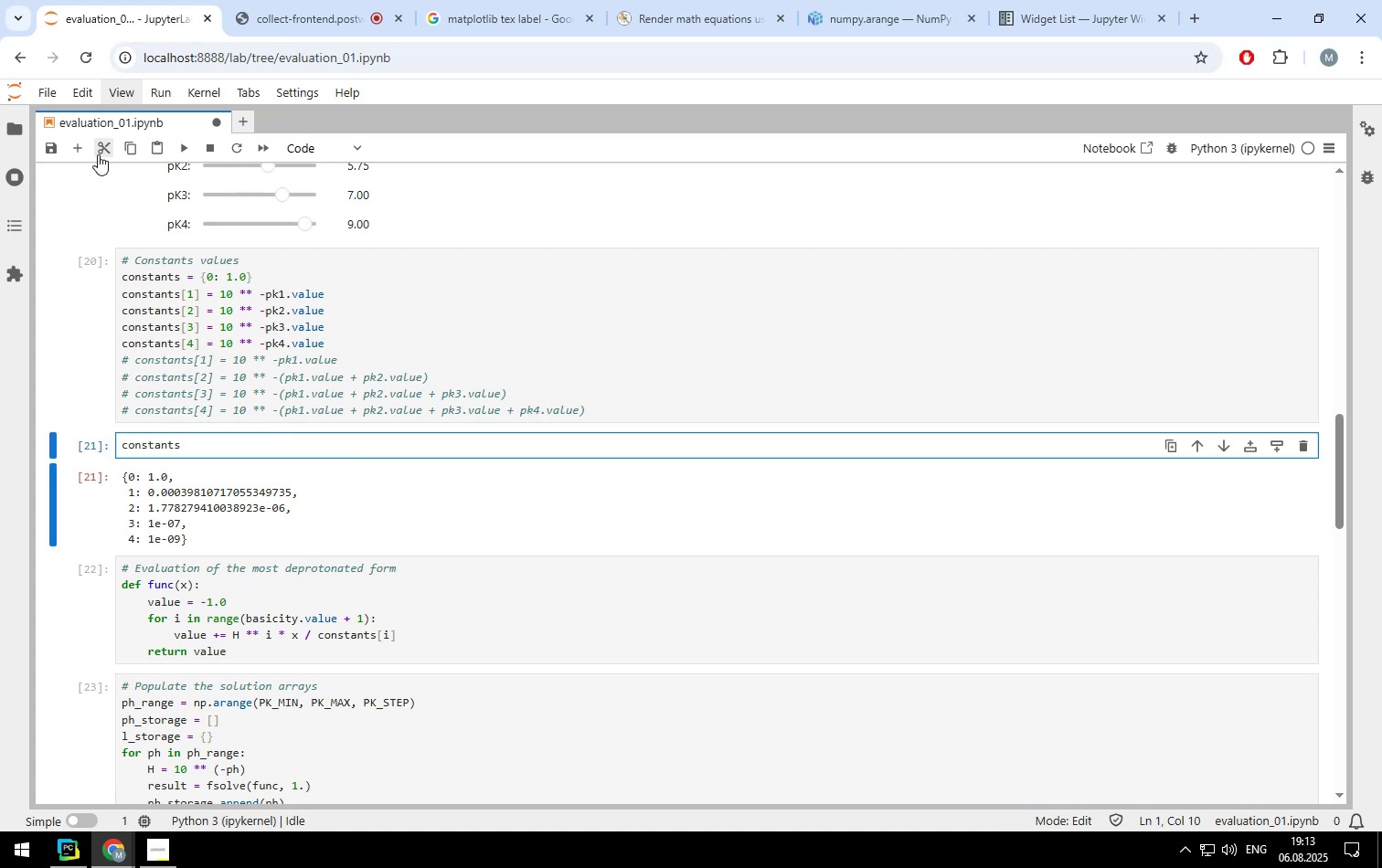 
left_click([97, 150])
 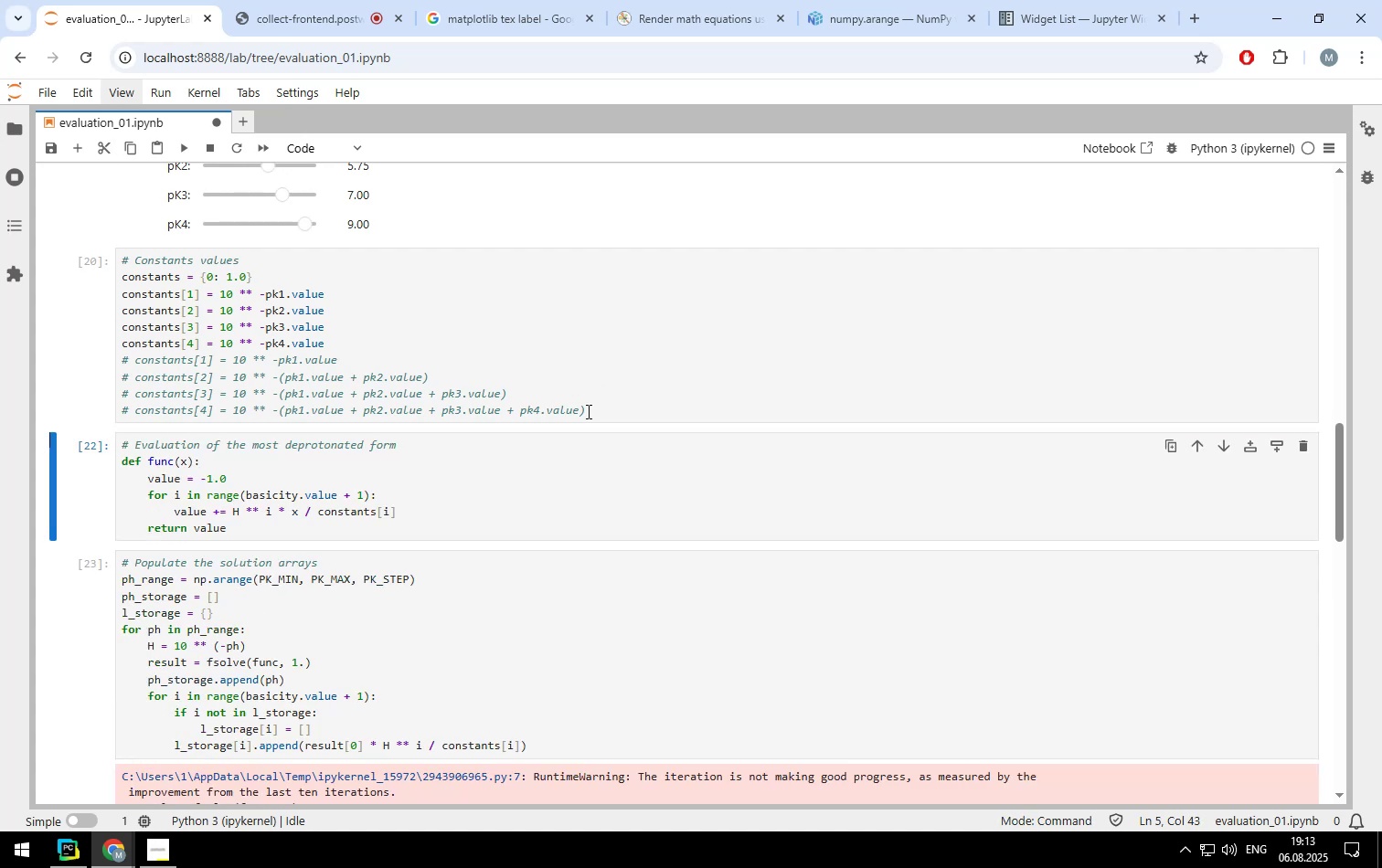 
left_click_drag(start_coordinate=[601, 412], to_coordinate=[114, 359])
 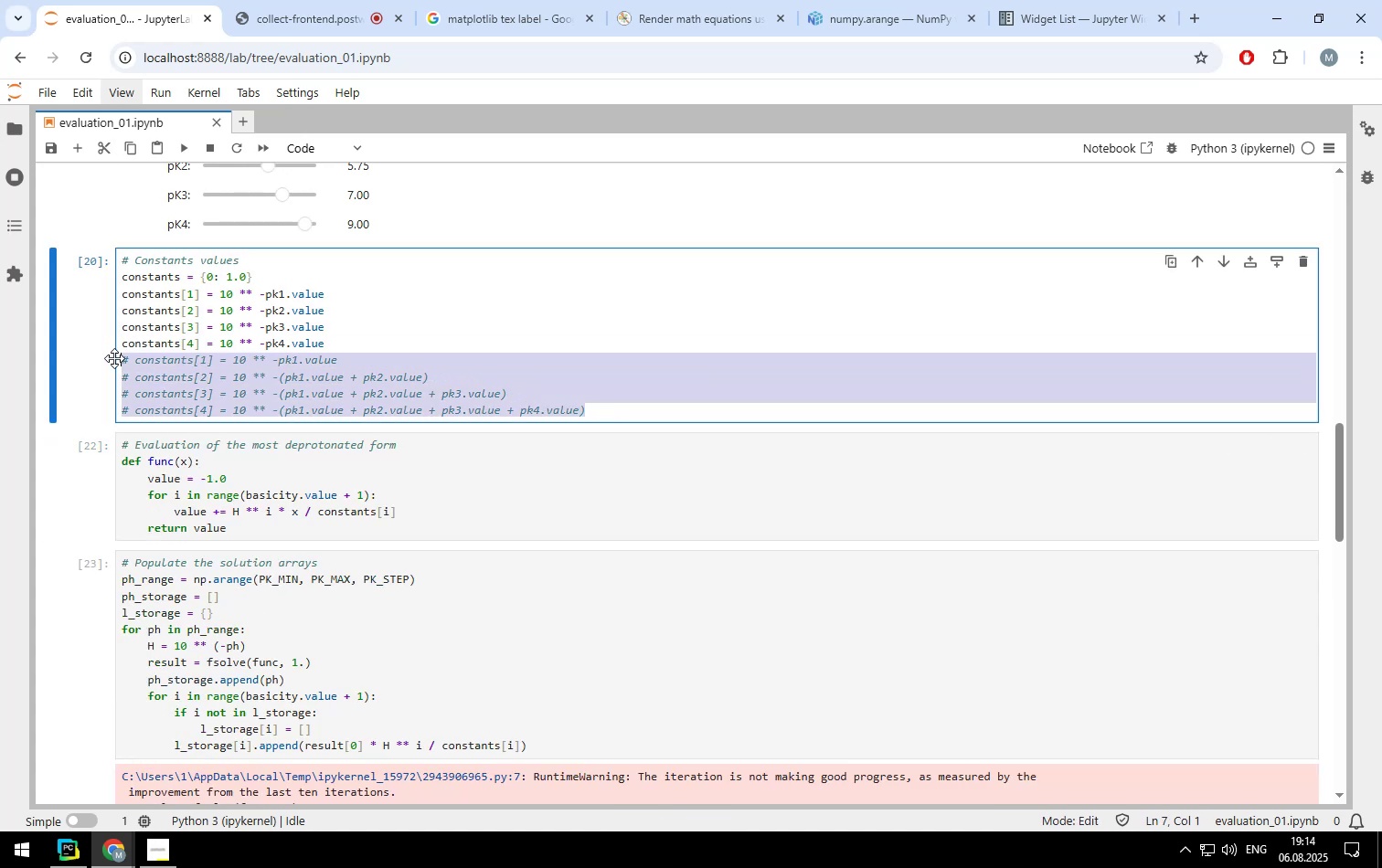 
key(Backspace)
 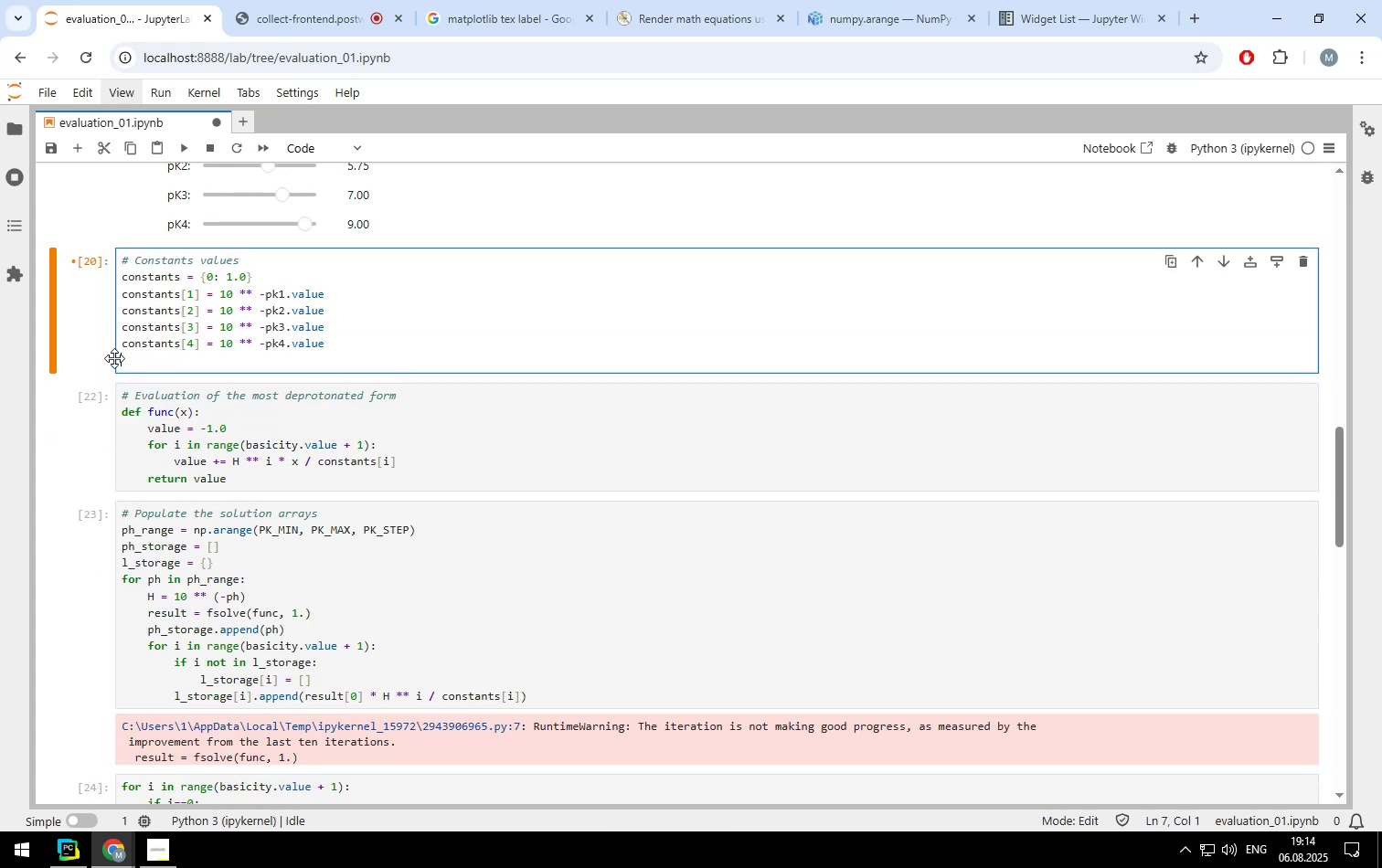 
key(Backspace)
 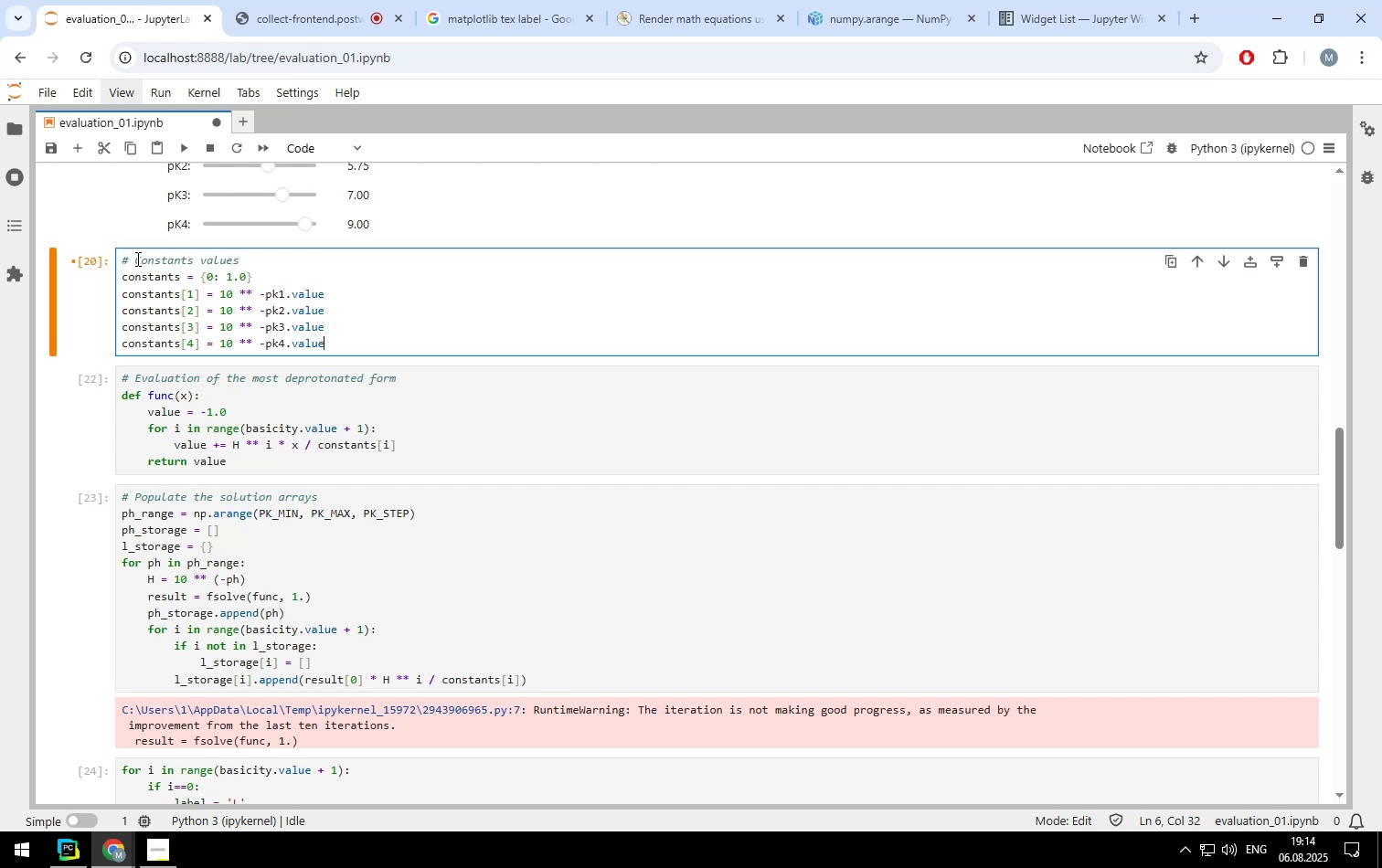 
left_click([138, 259])
 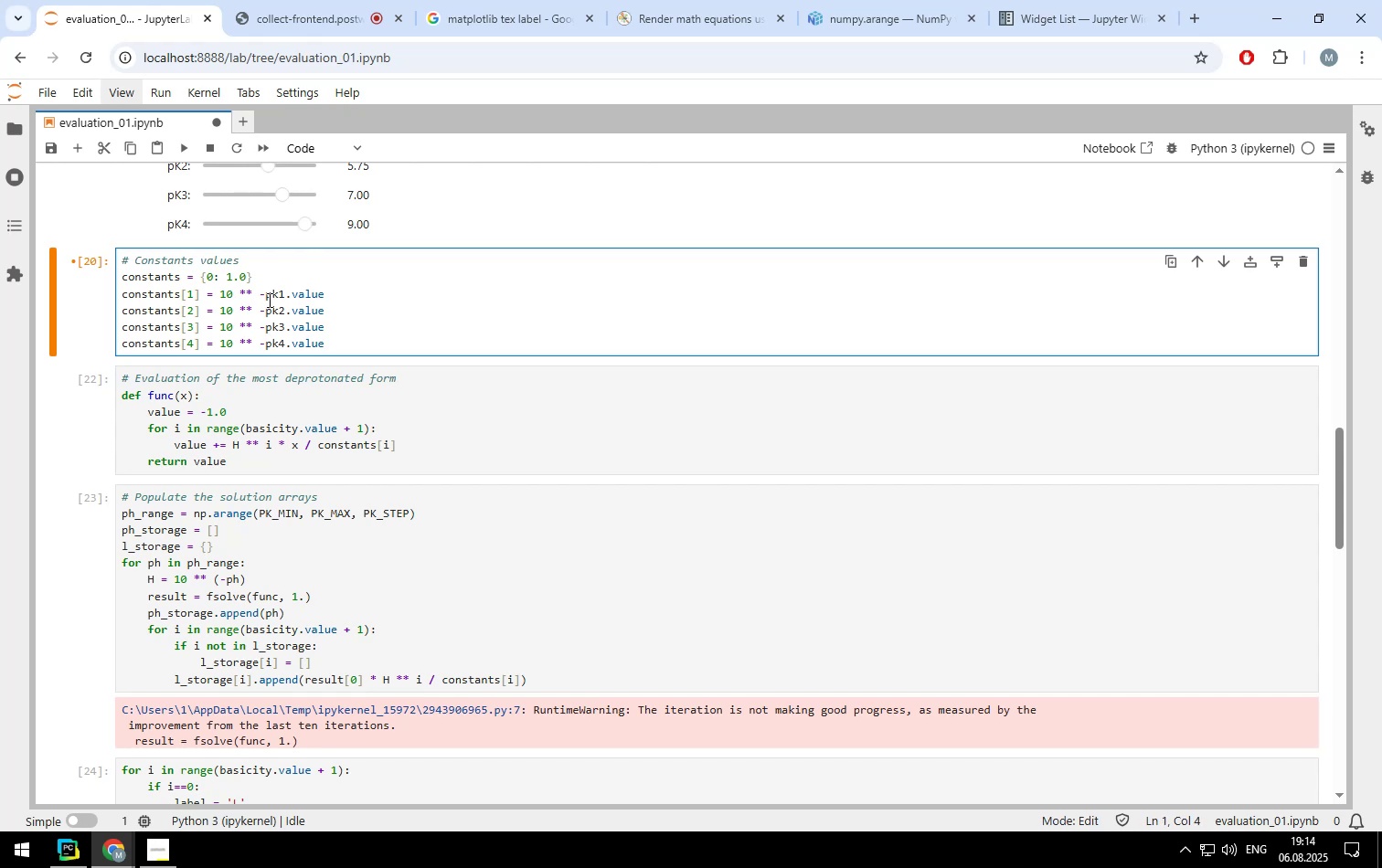 
key(Backspace)
type(Dissociation c)
 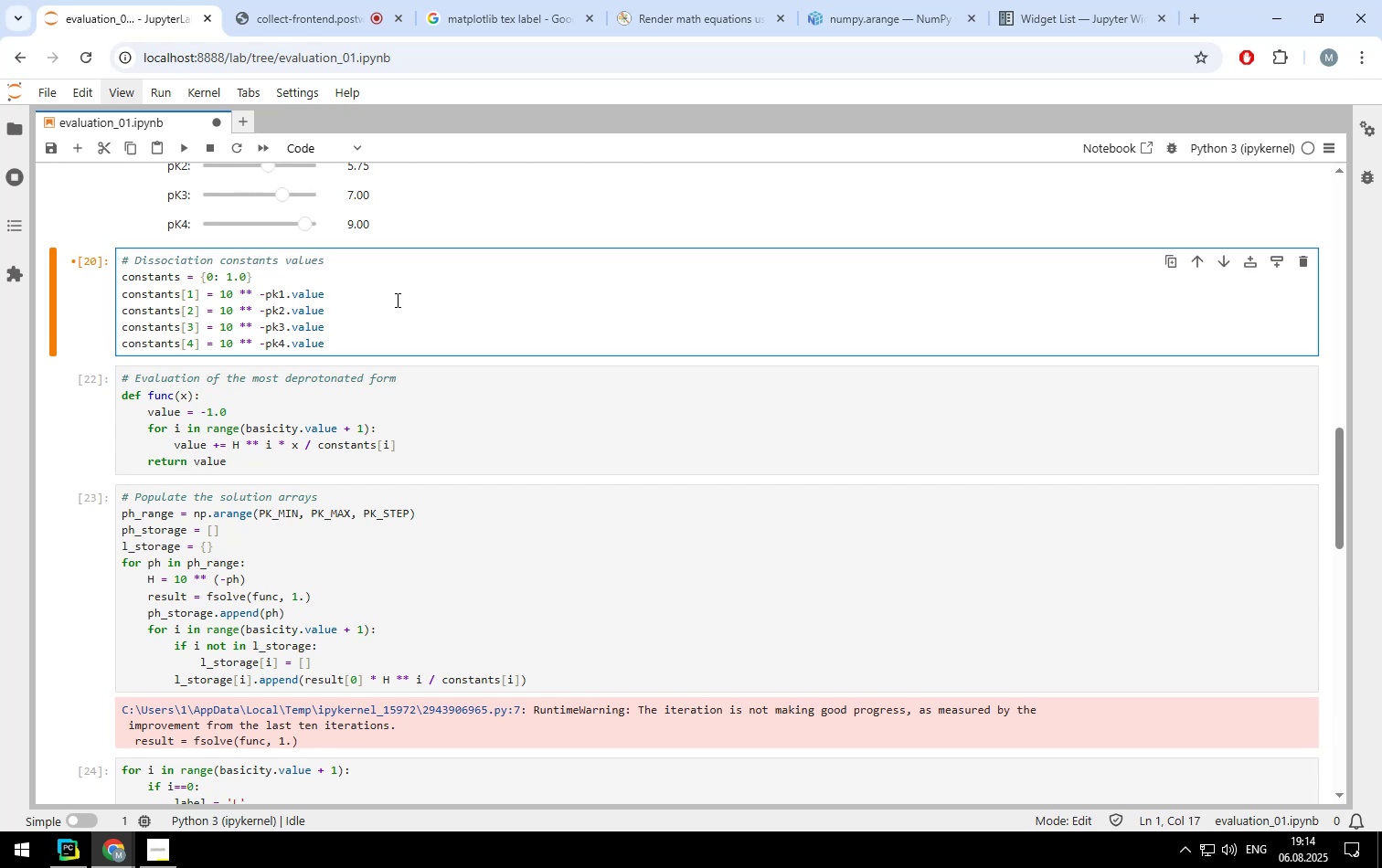 
scroll: coordinate [343, 344], scroll_direction: down, amount: 1.0
 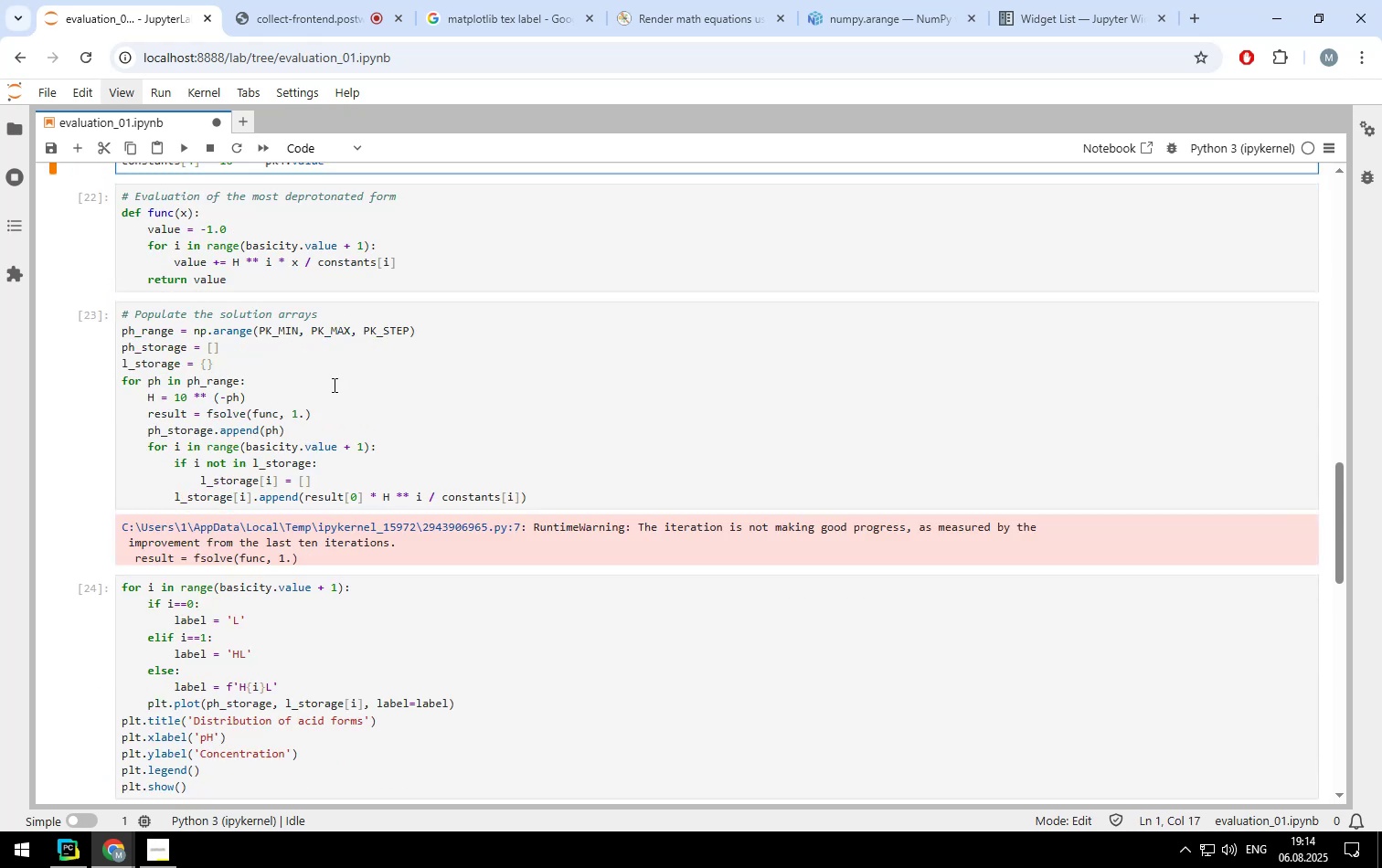 
left_click([333, 385])
 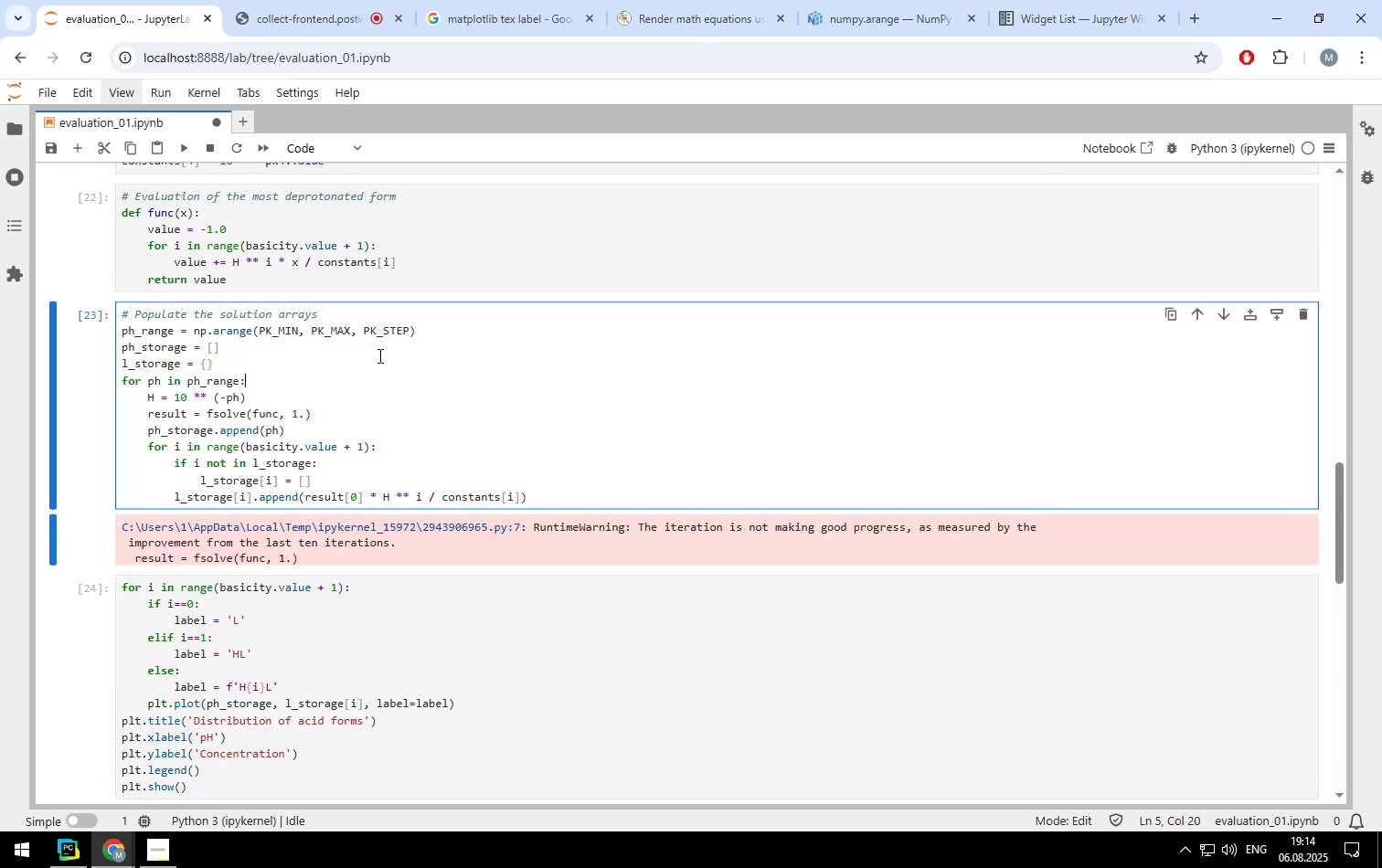 
scroll: coordinate [378, 355], scroll_direction: down, amount: 1.0
 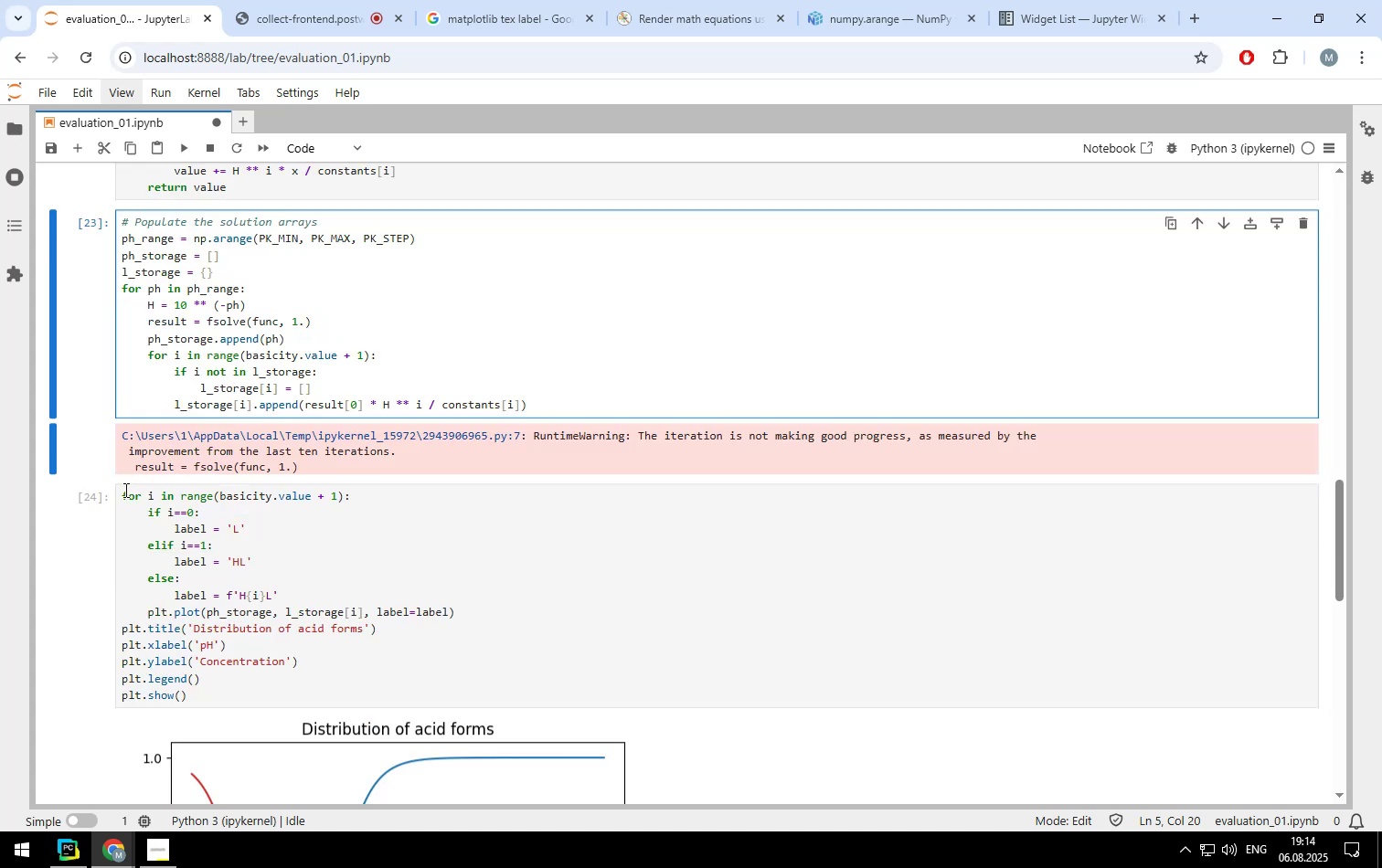 
left_click([118, 494])
 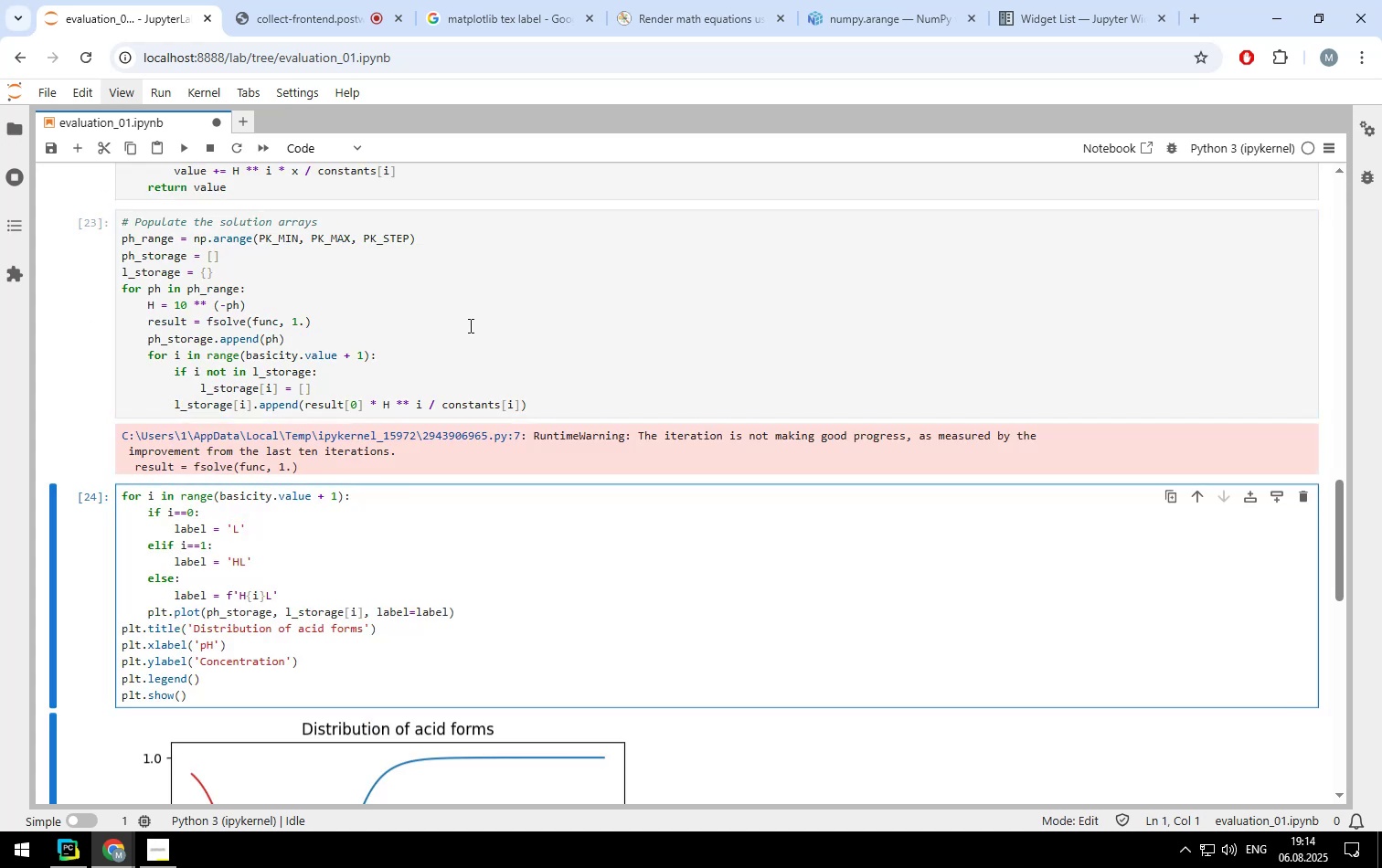 
key(Enter)
 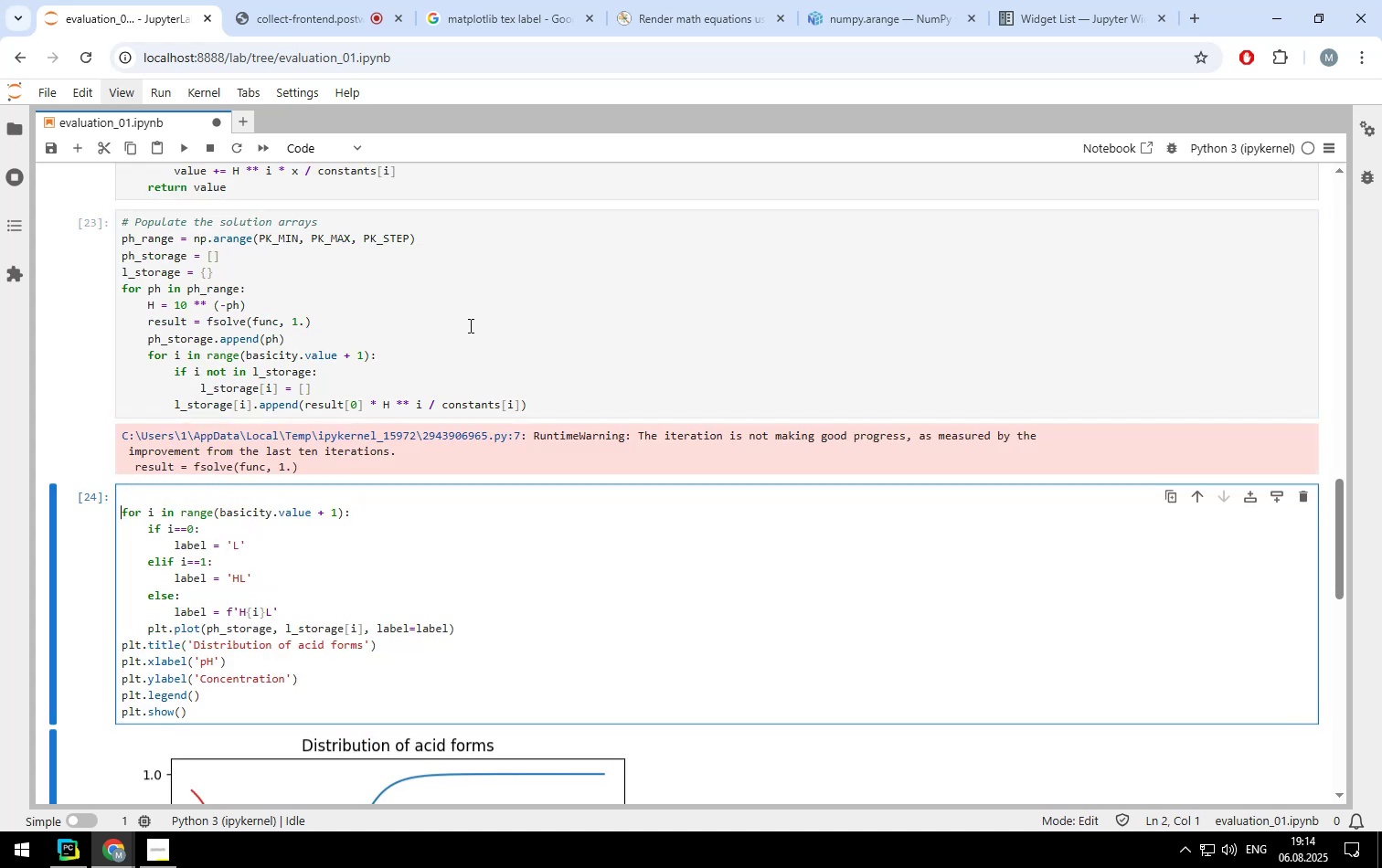 
key(ArrowUp)
 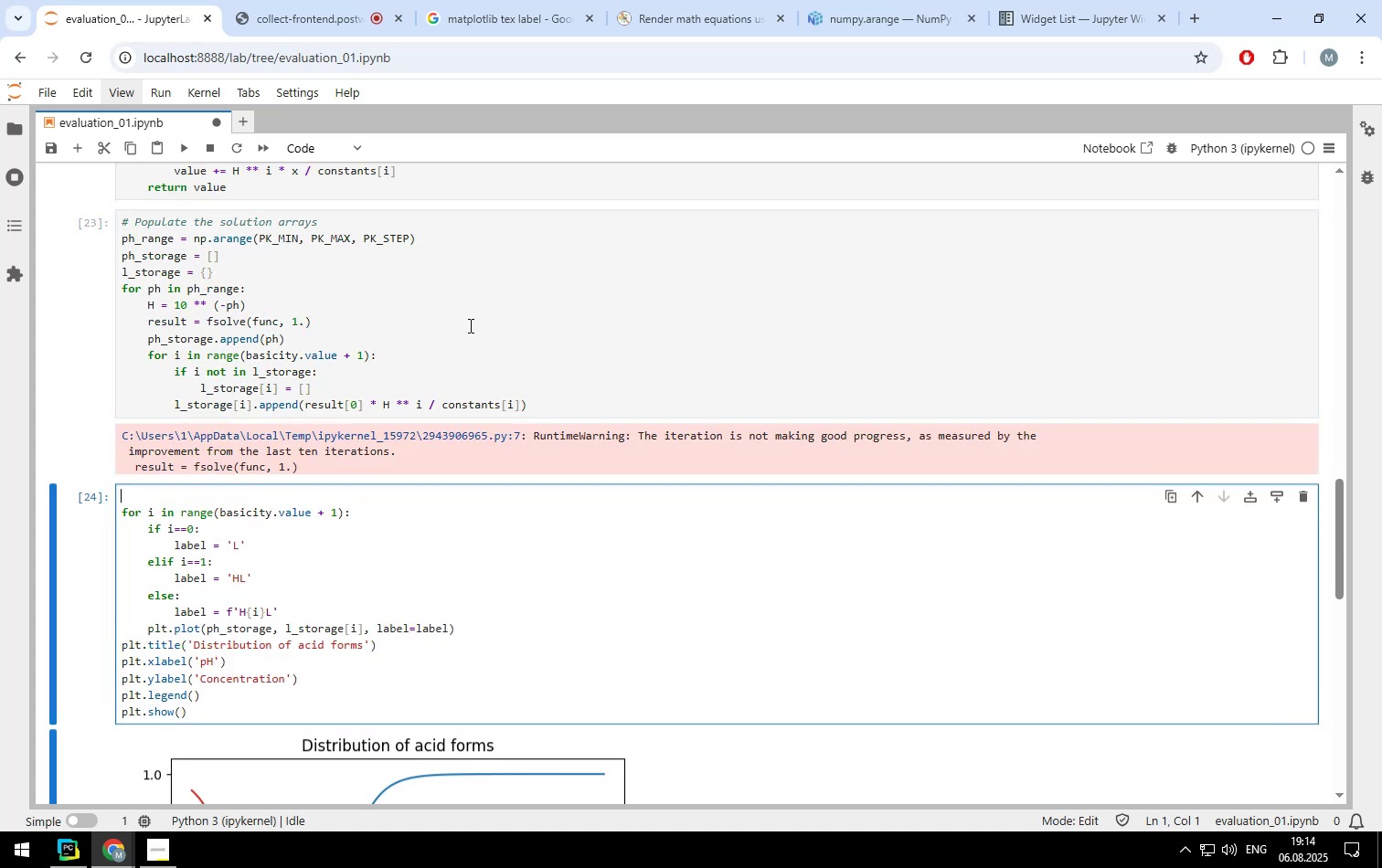 
type(# Make a plot)
 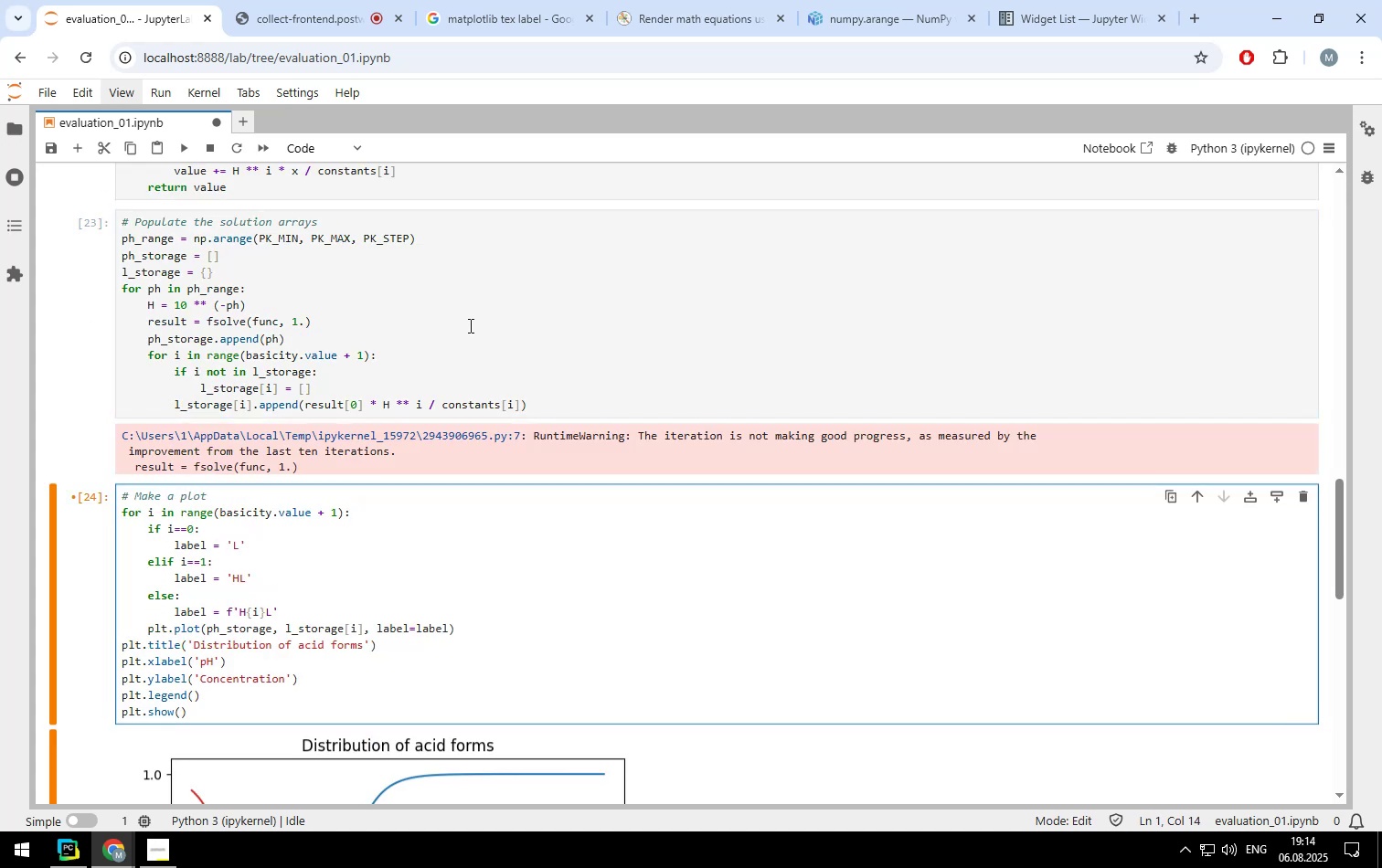 
key(Shift+Enter)
 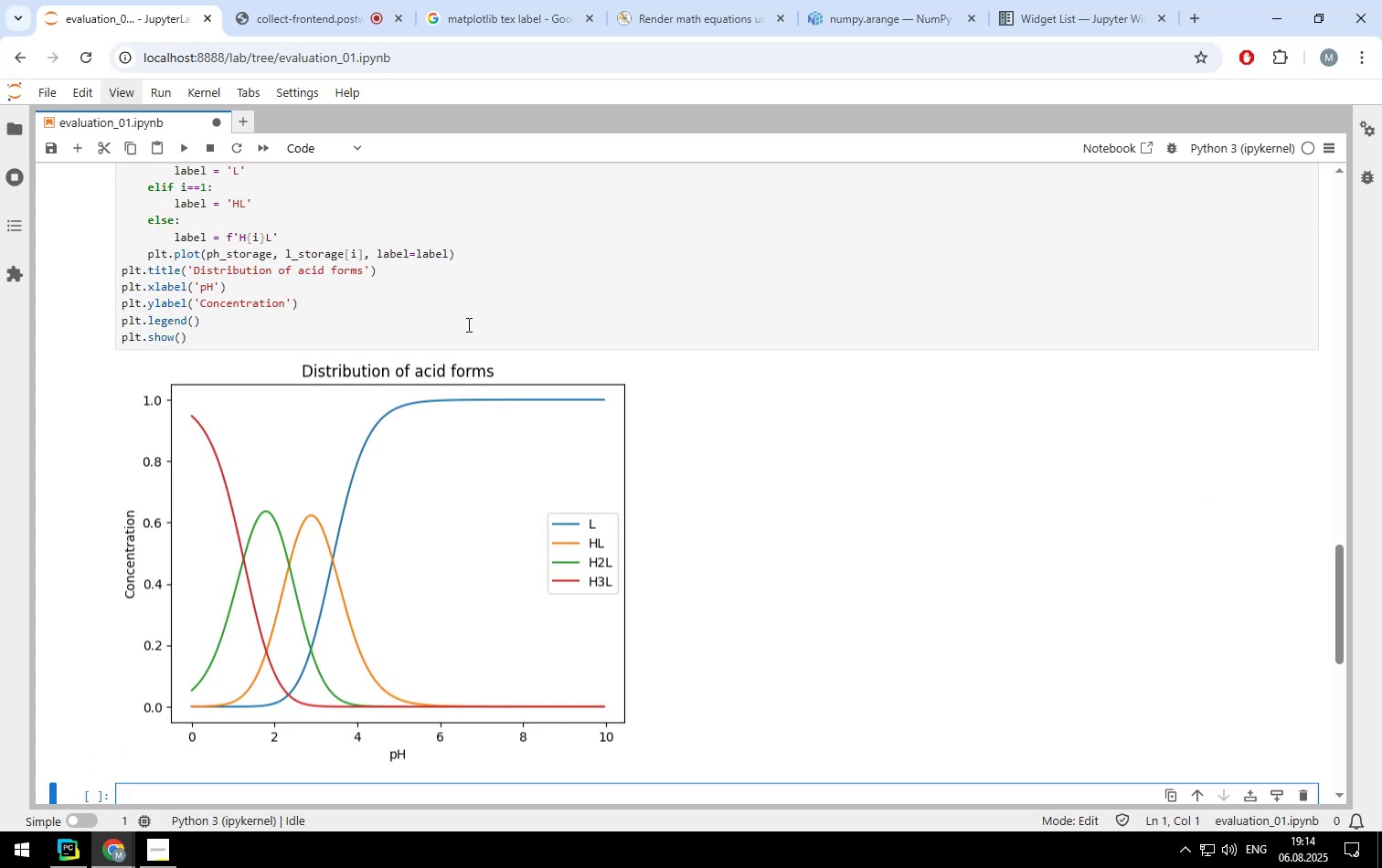 
scroll: coordinate [470, 362], scroll_direction: down, amount: 1.0
 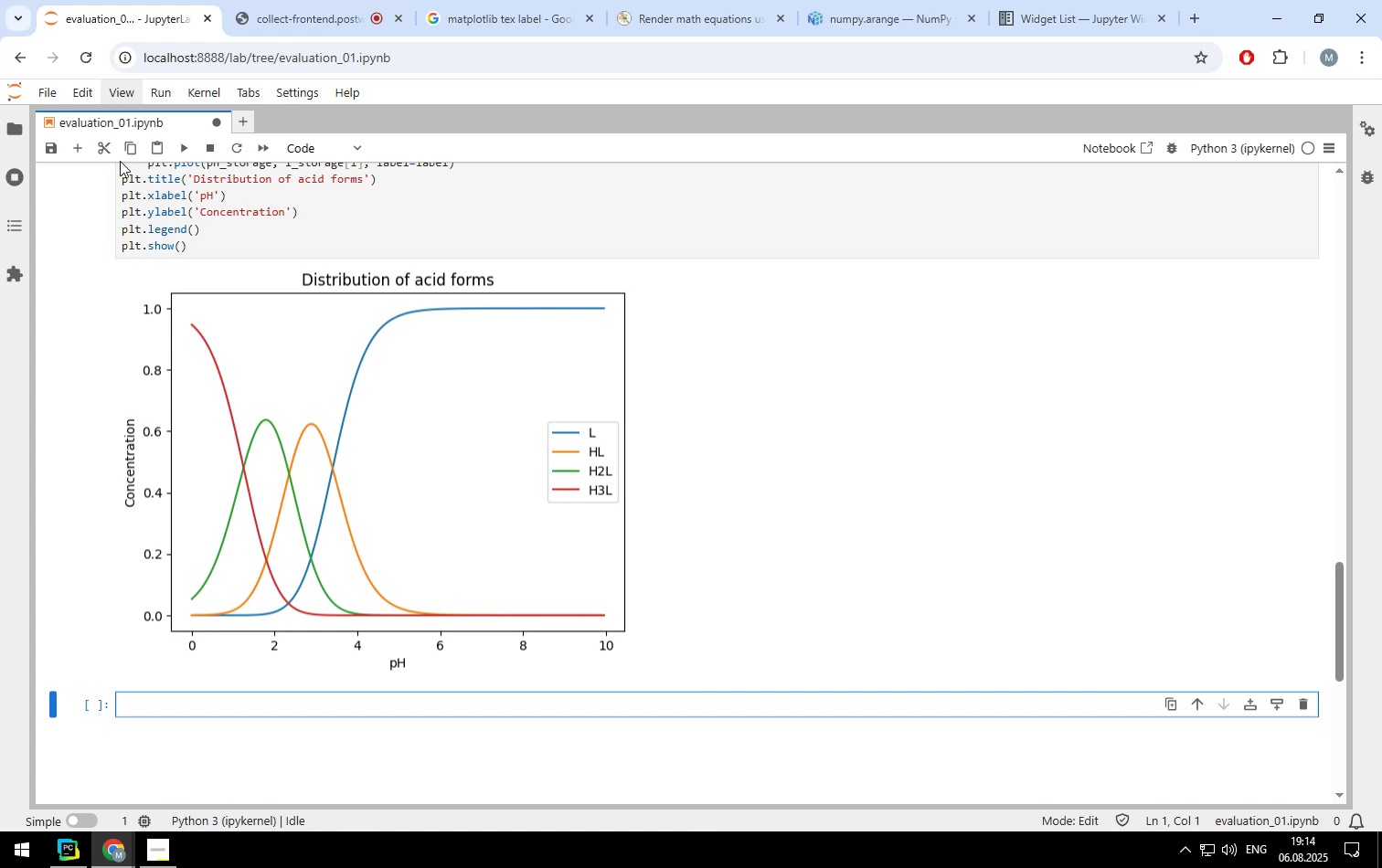 
left_click([101, 143])
 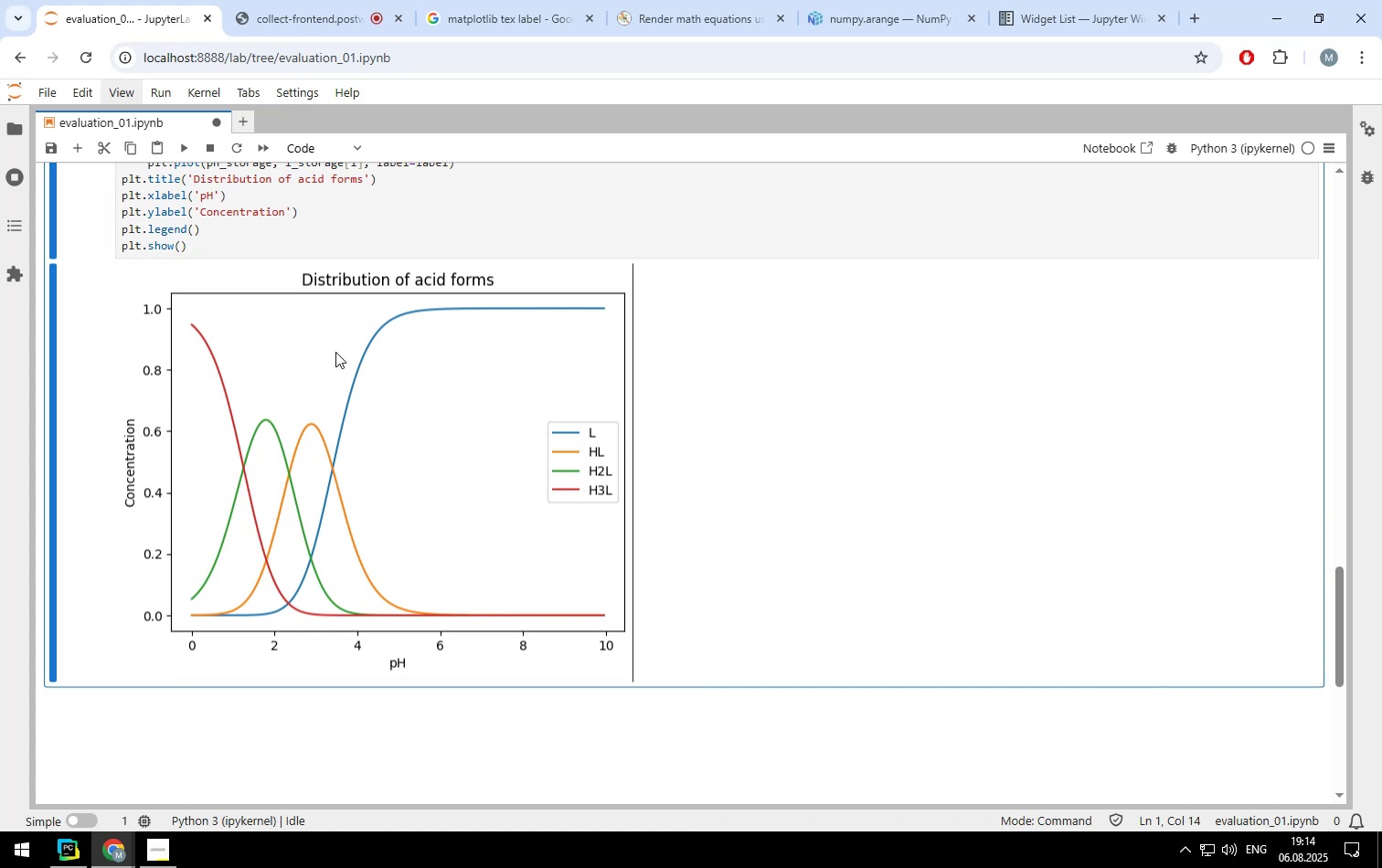 
scroll: coordinate [338, 377], scroll_direction: up, amount: 8.0
 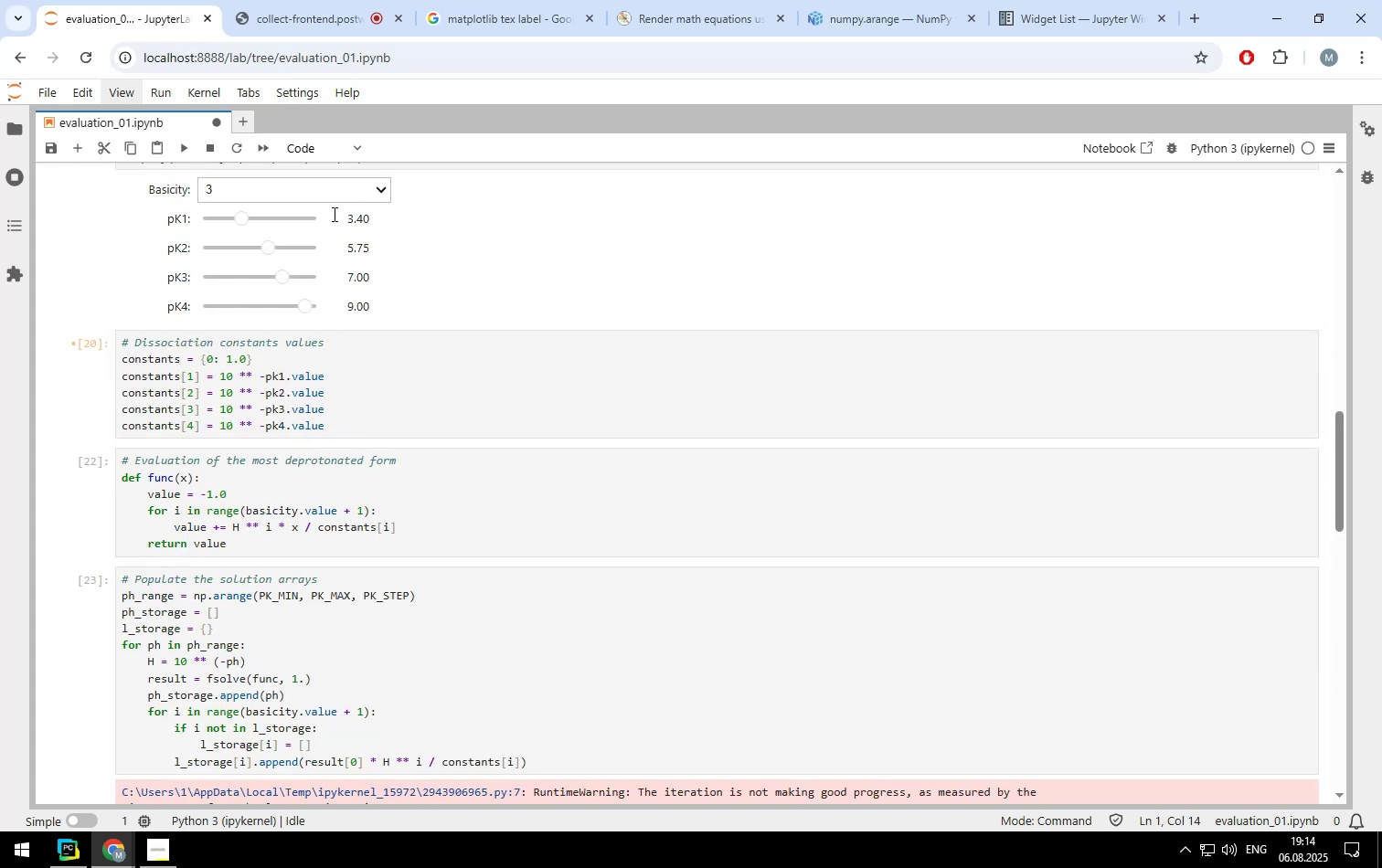 
left_click([329, 190])
 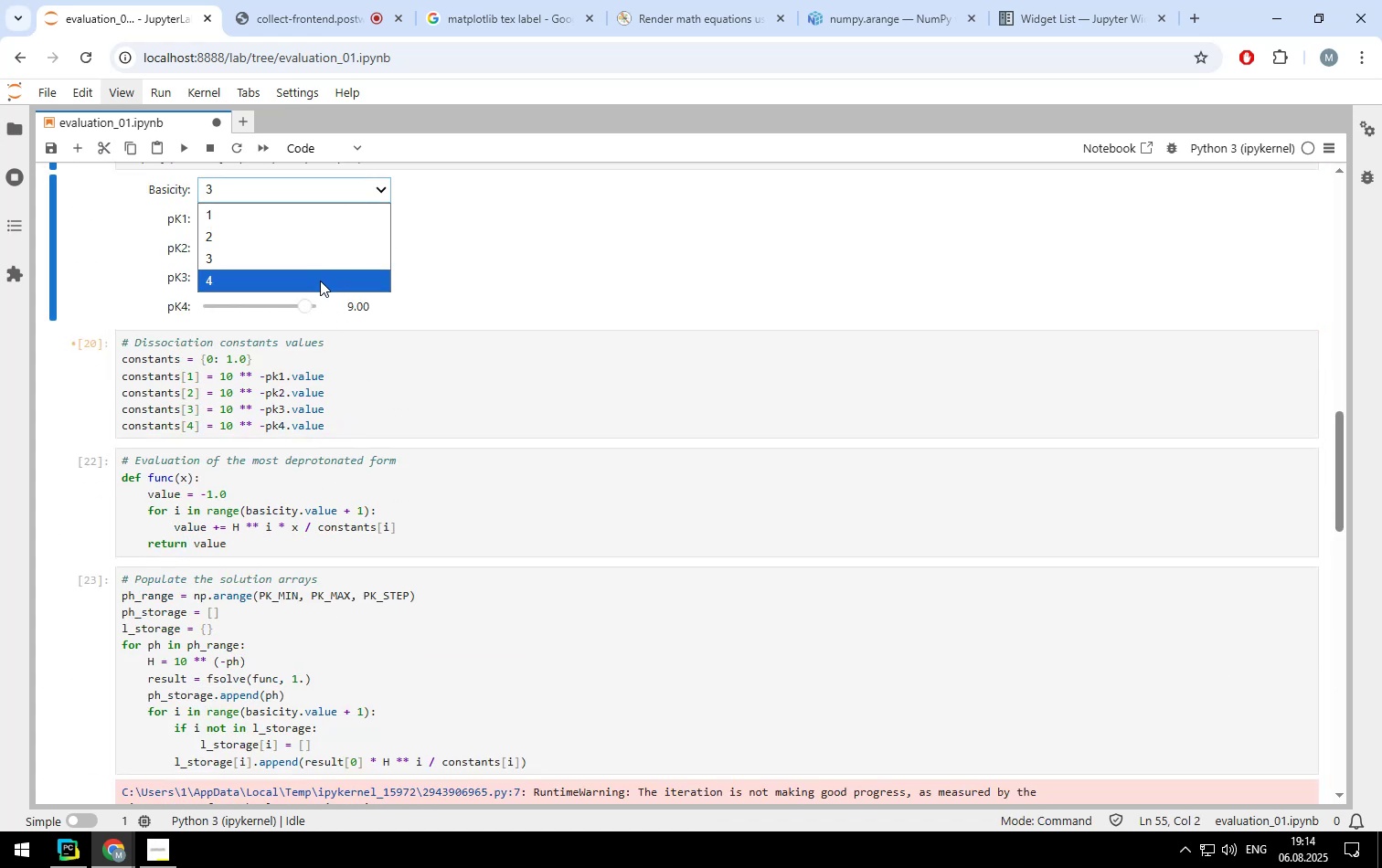 
left_click([320, 282])
 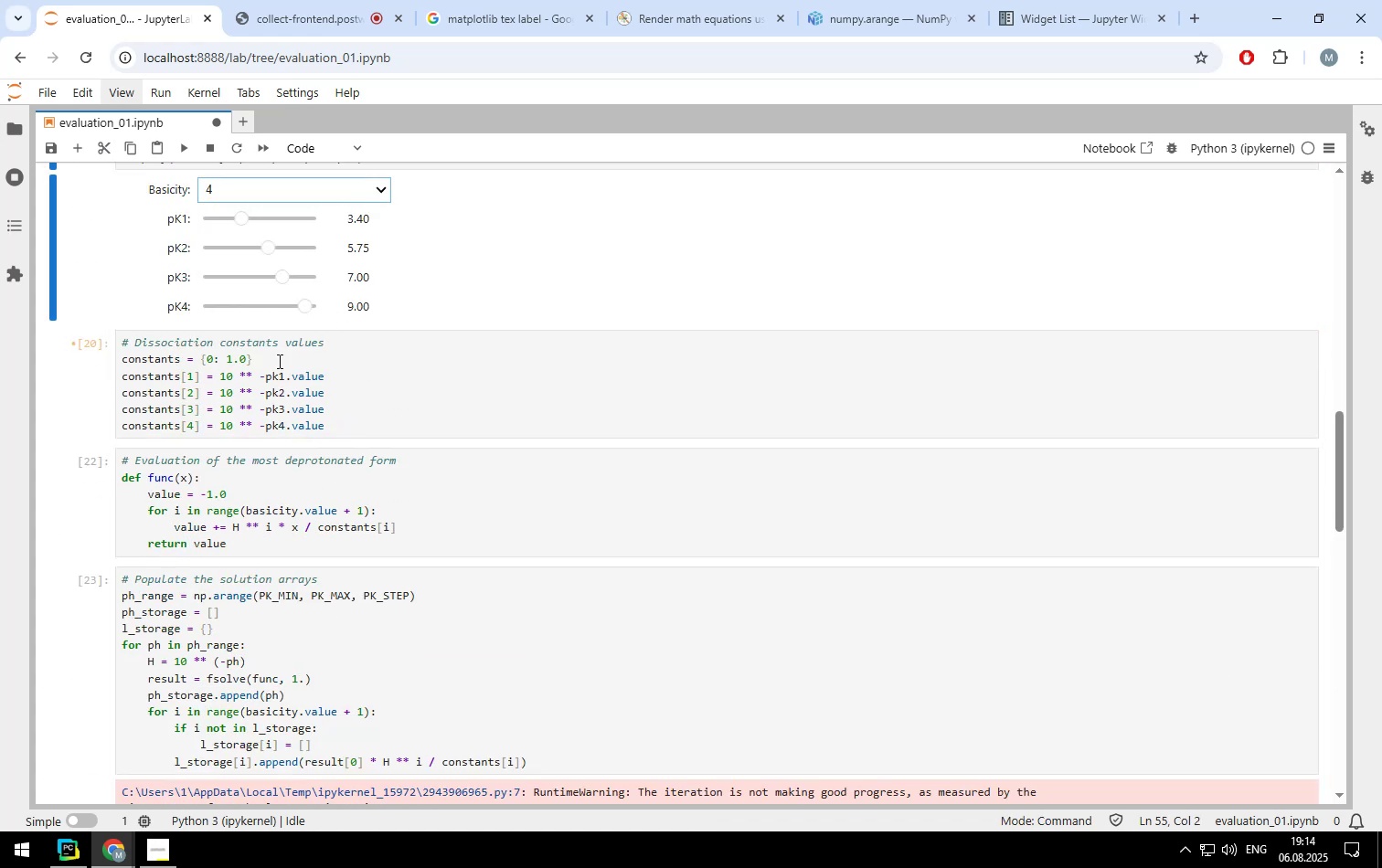 
left_click([278, 361])
 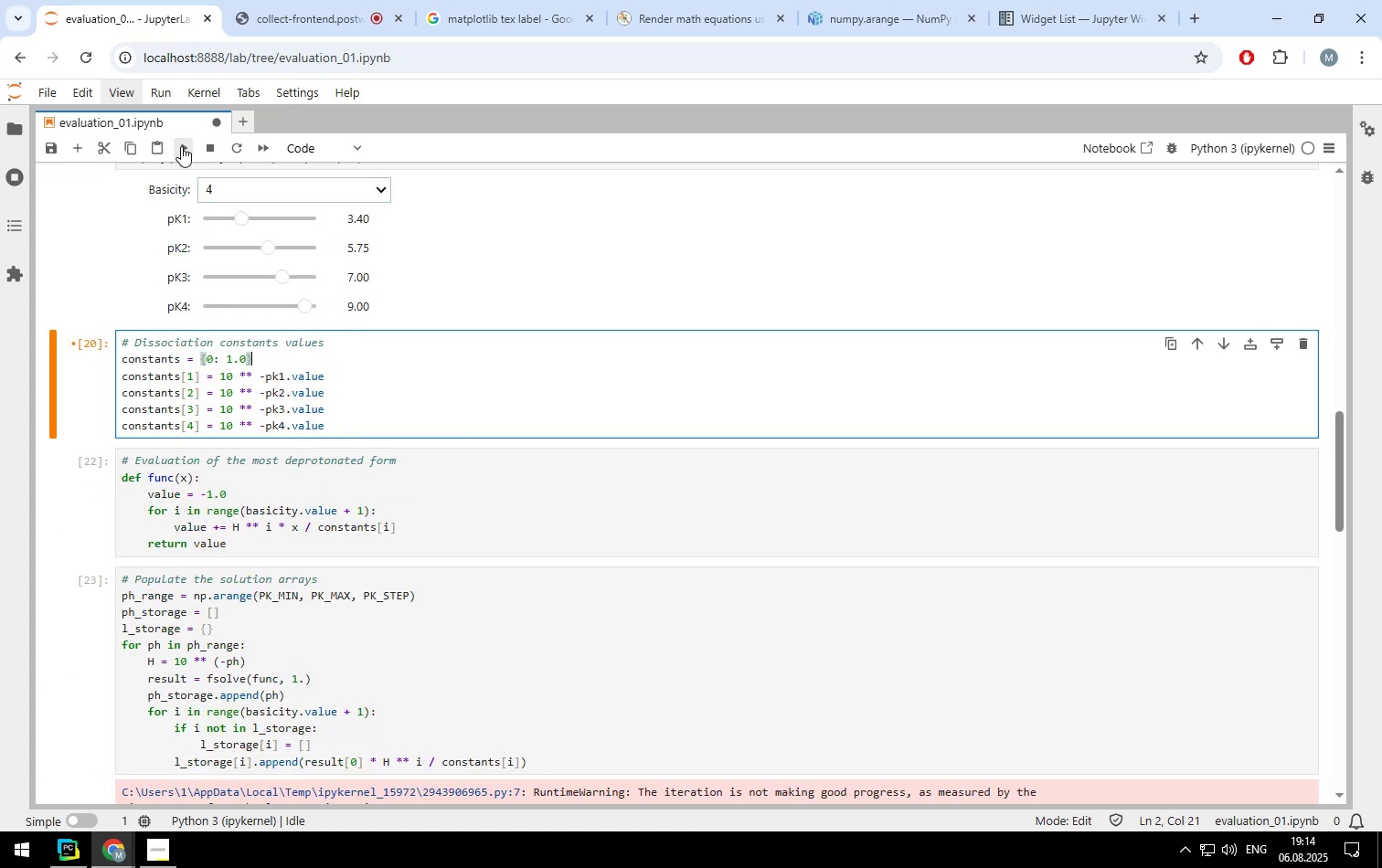 
double_click([181, 146])
 